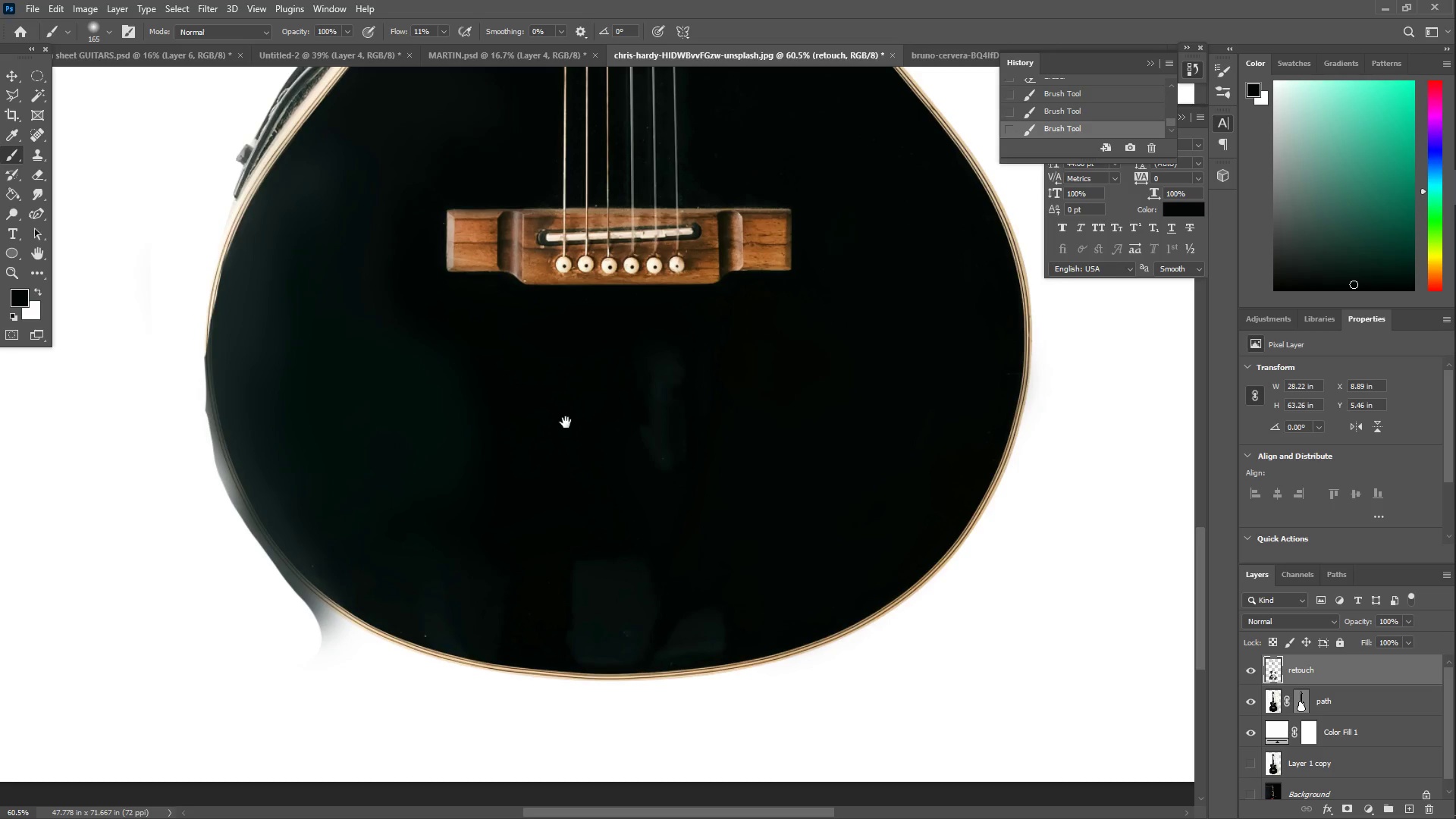 
left_click_drag(start_coordinate=[726, 349], to_coordinate=[740, 467])
 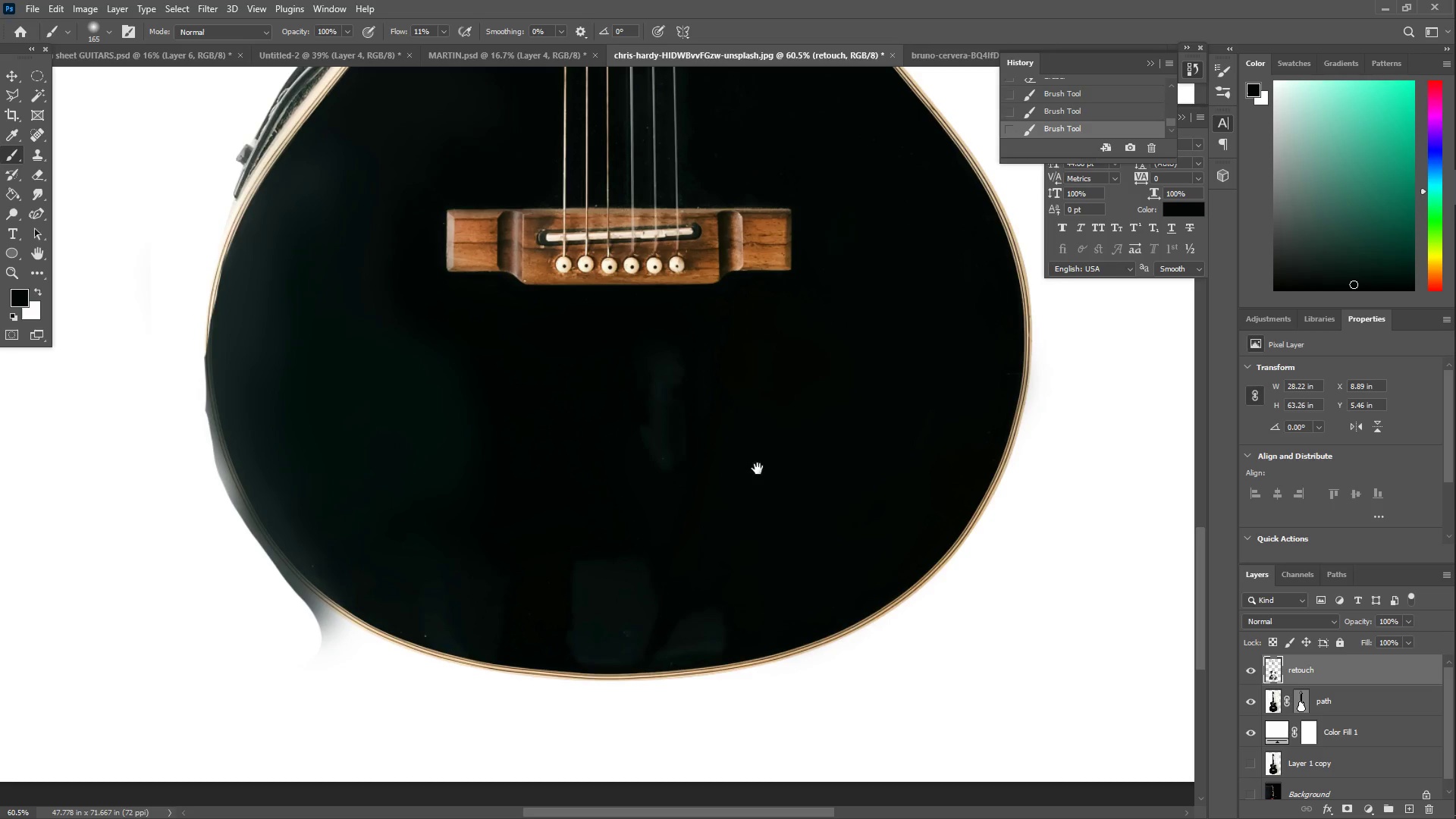 
hold_key(key=Space, duration=0.73)
 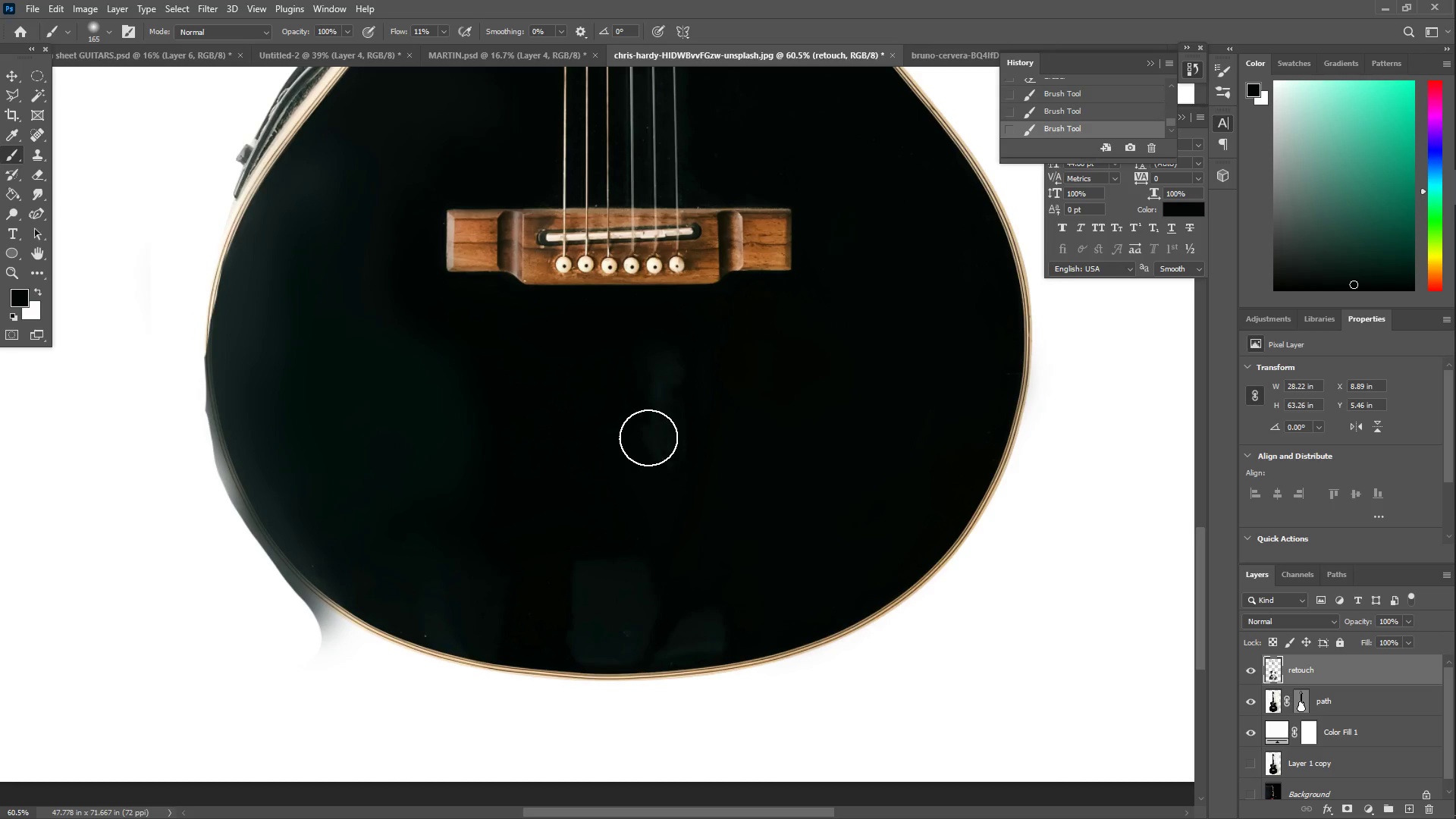 
type(IB)
 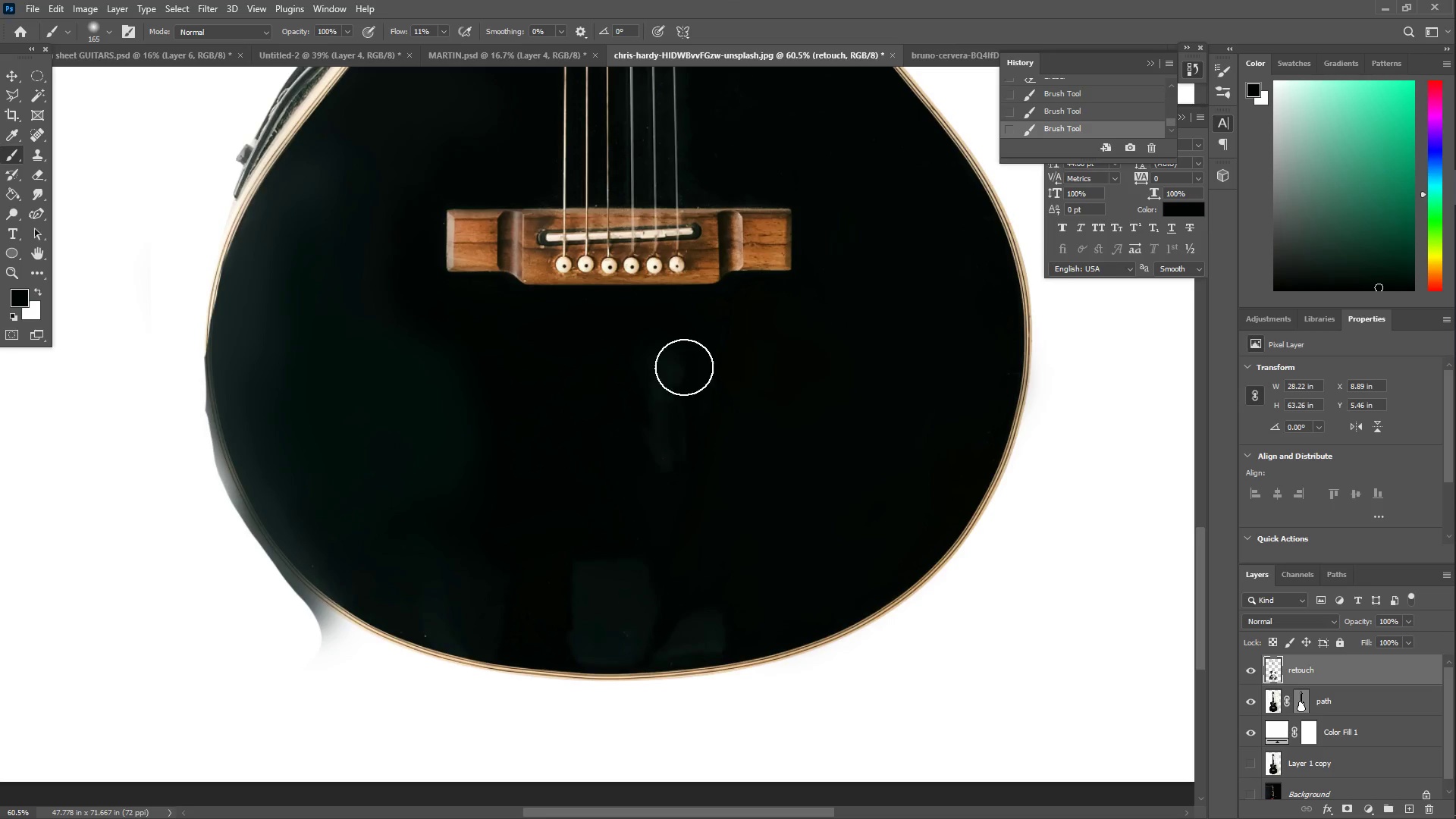 
left_click_drag(start_coordinate=[575, 369], to_coordinate=[585, 372])
 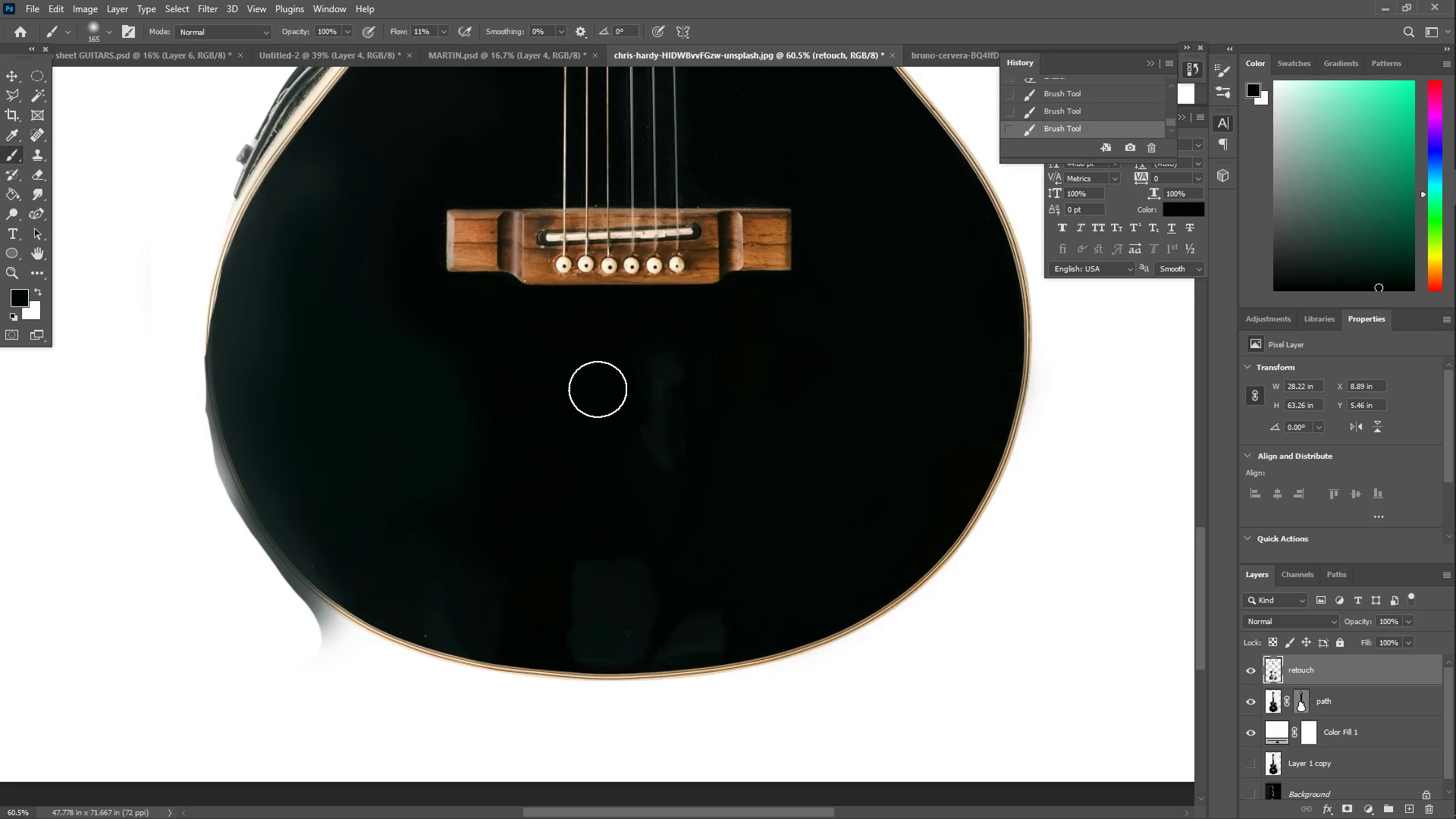 
left_click_drag(start_coordinate=[633, 372], to_coordinate=[717, 553])
 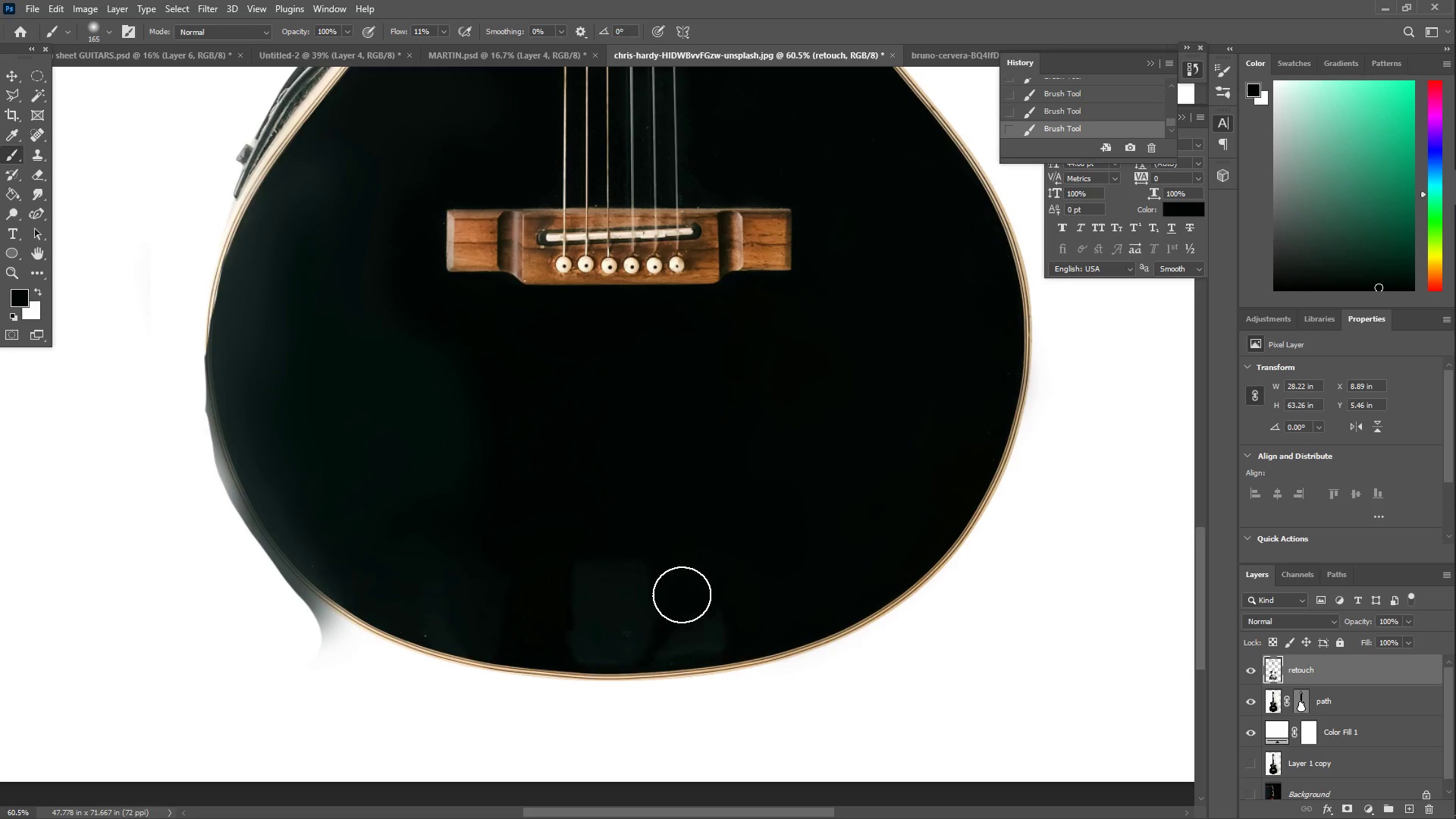 
type(IB)
 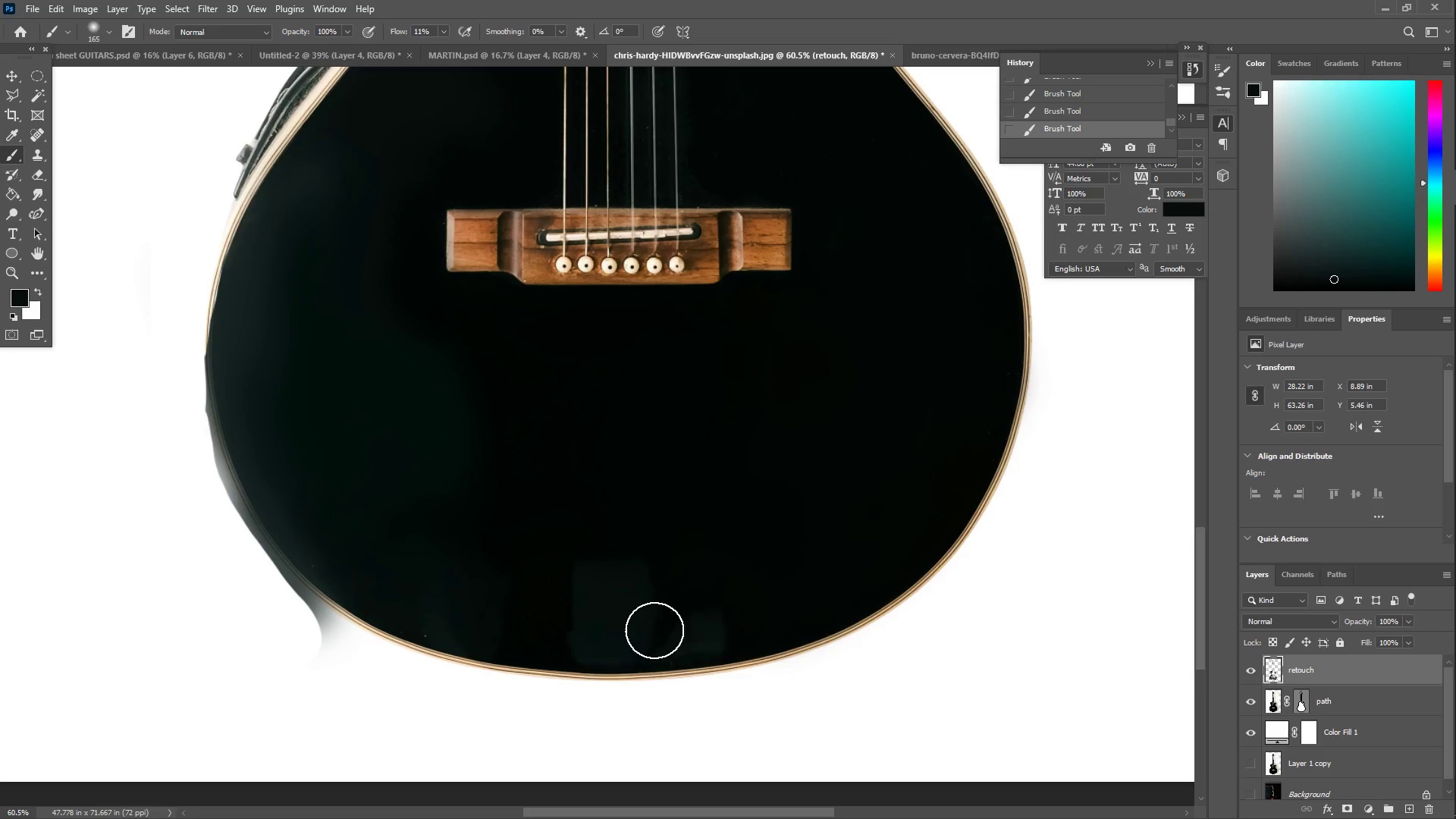 
left_click_drag(start_coordinate=[634, 622], to_coordinate=[607, 627])
 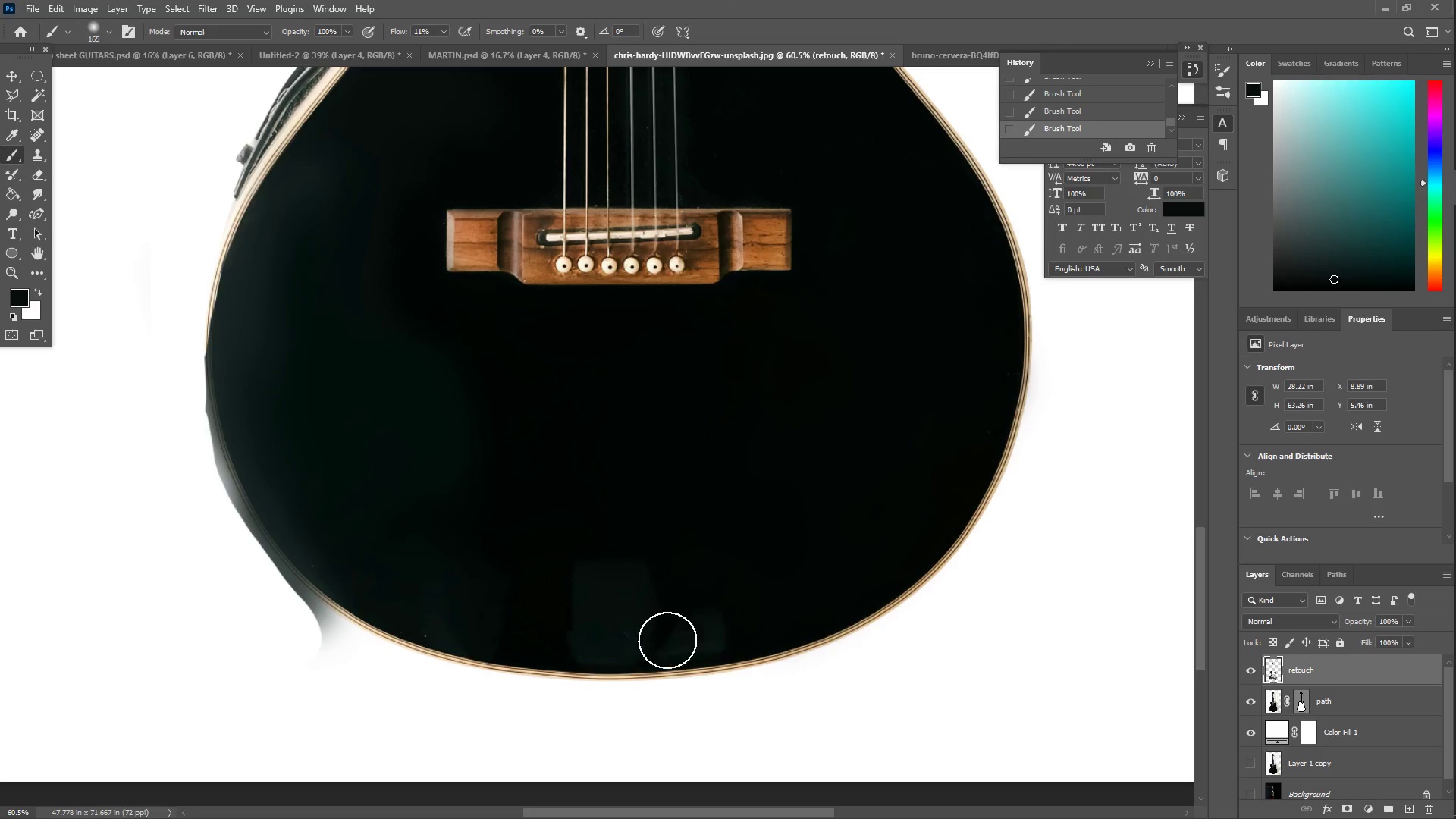 
left_click_drag(start_coordinate=[676, 632], to_coordinate=[704, 595])
 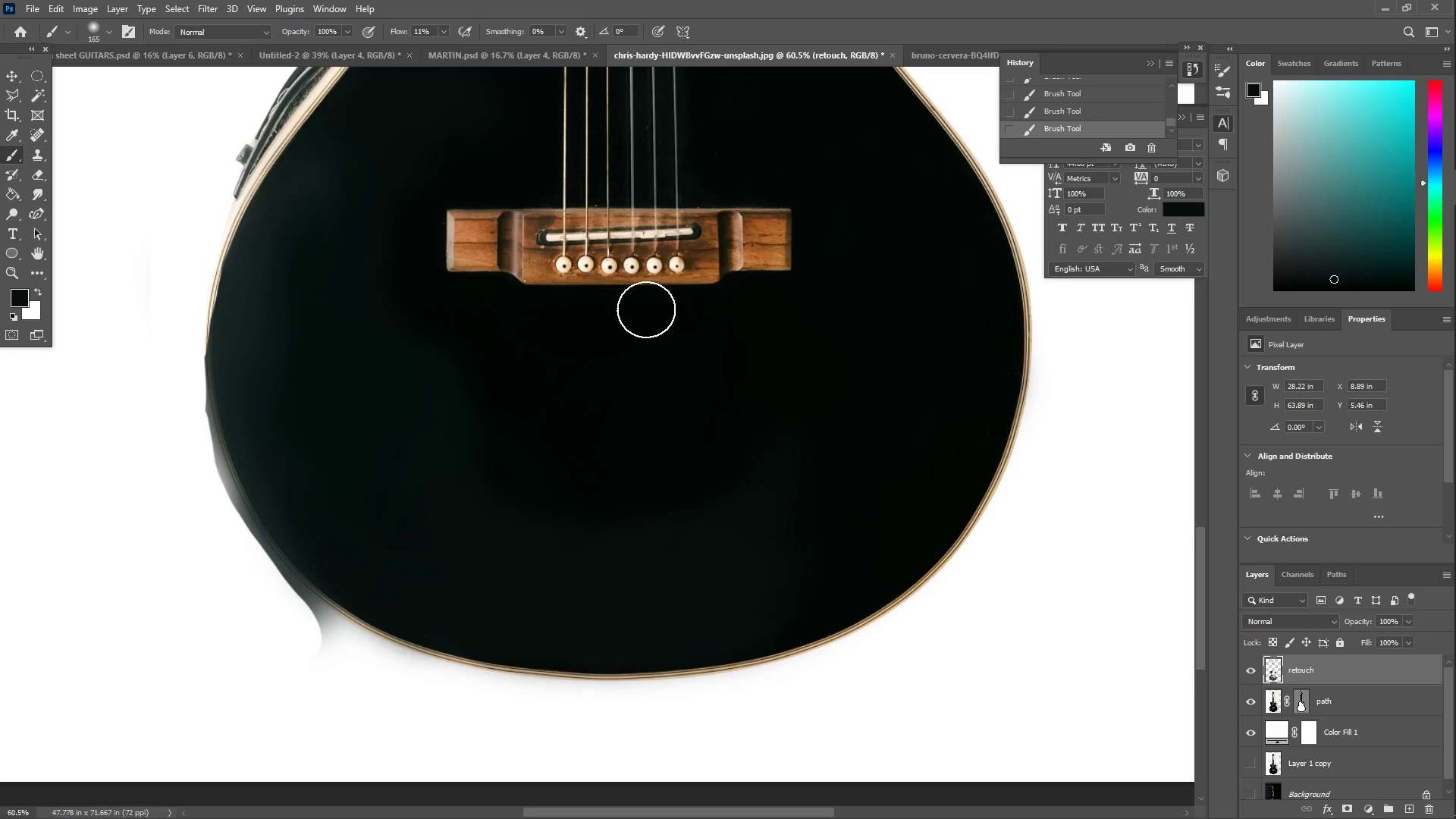 
type(ZZ)
 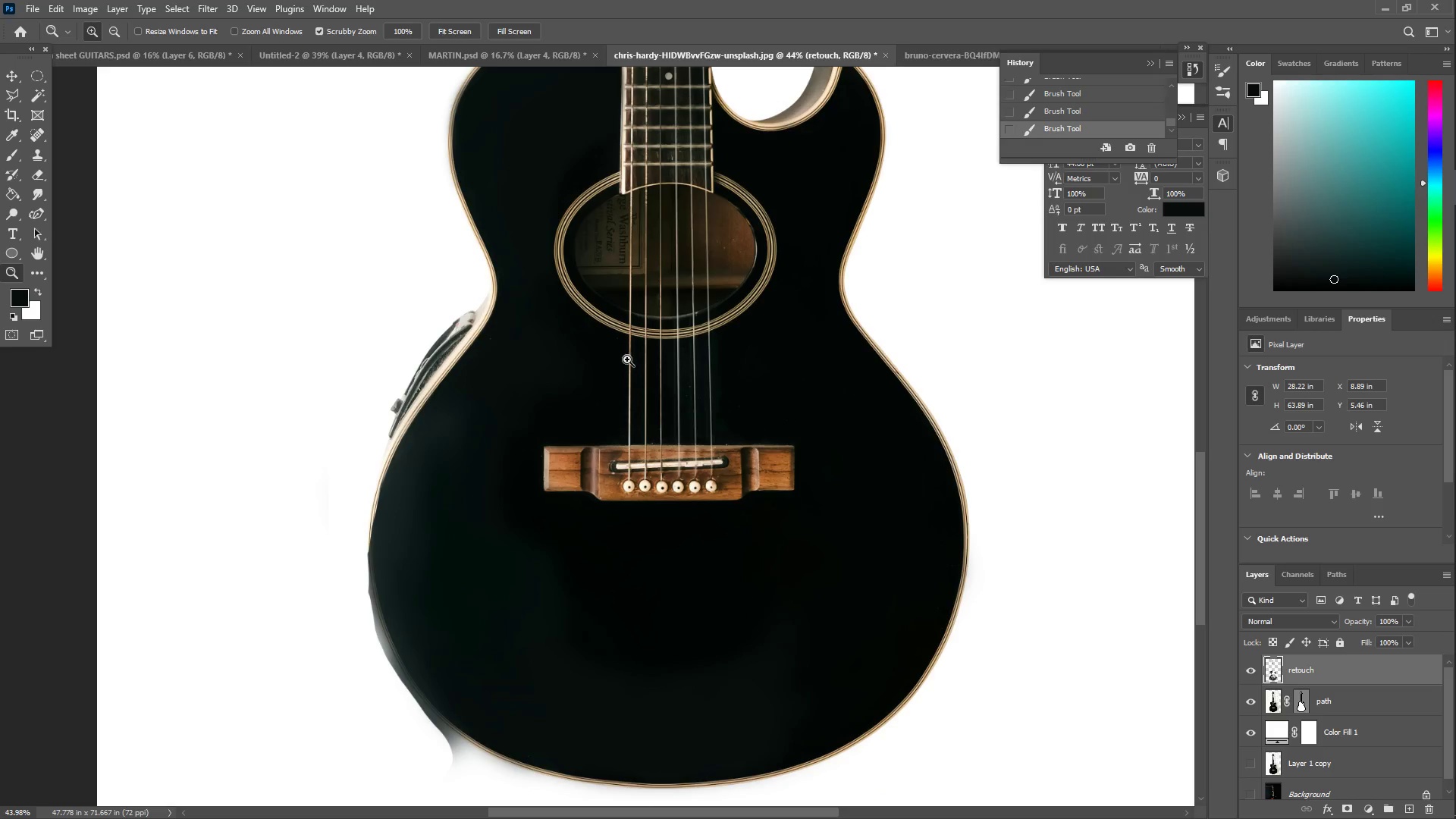 
left_click_drag(start_coordinate=[564, 309], to_coordinate=[504, 322])
 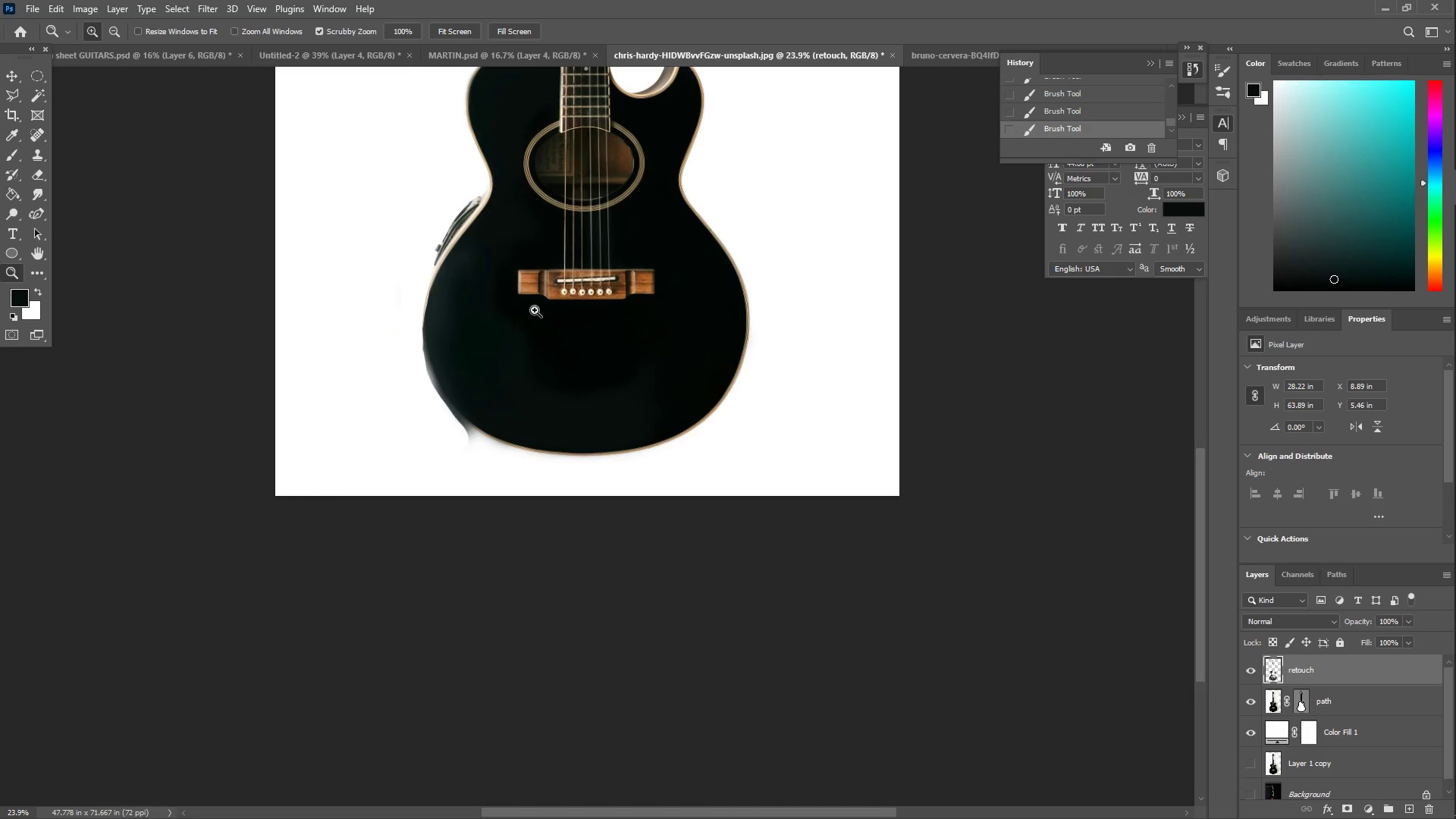 
hold_key(key=Space, duration=0.53)
 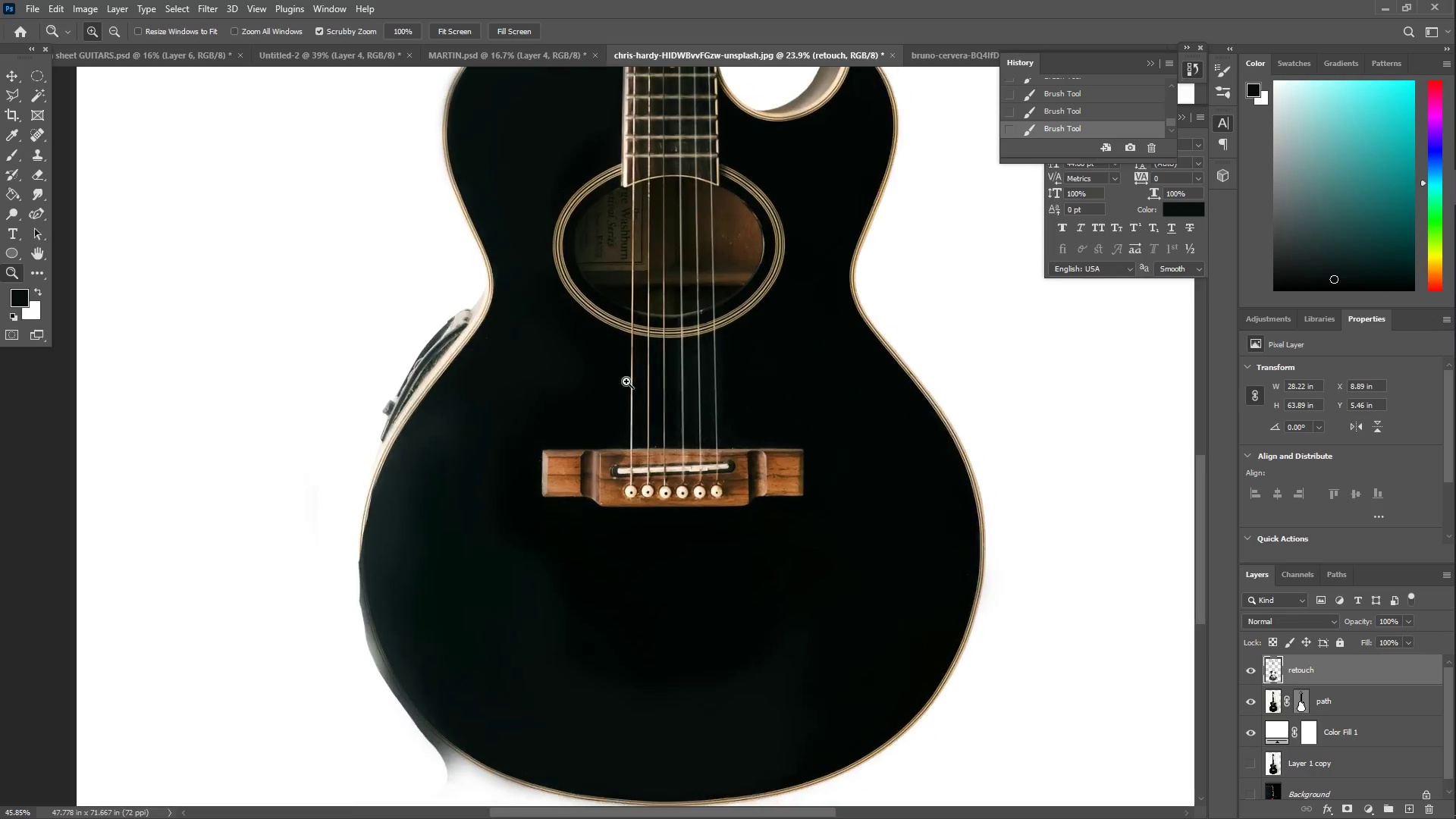 
left_click_drag(start_coordinate=[575, 297], to_coordinate=[619, 437])
 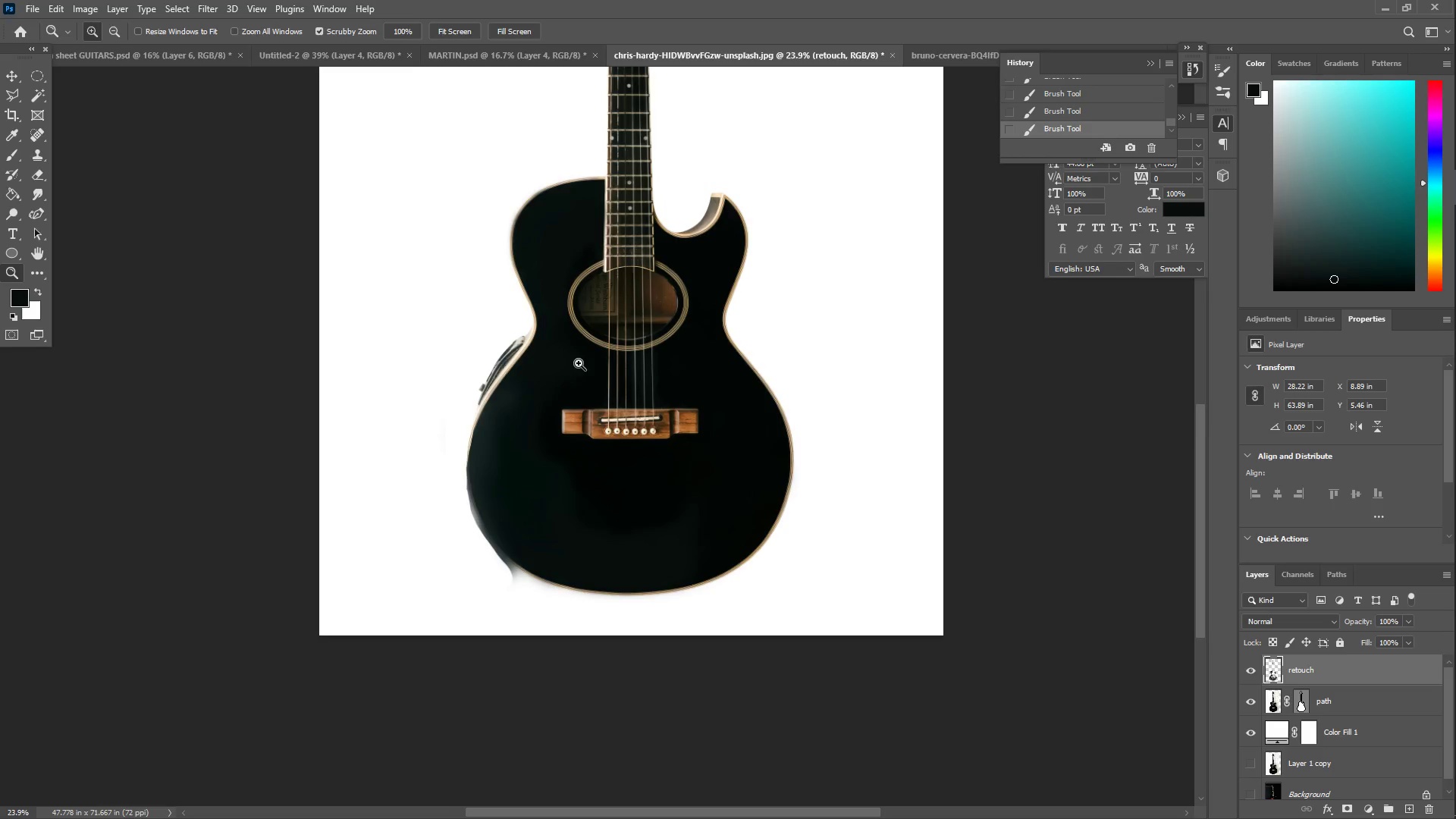 
left_click_drag(start_coordinate=[583, 366], to_coordinate=[626, 381])
 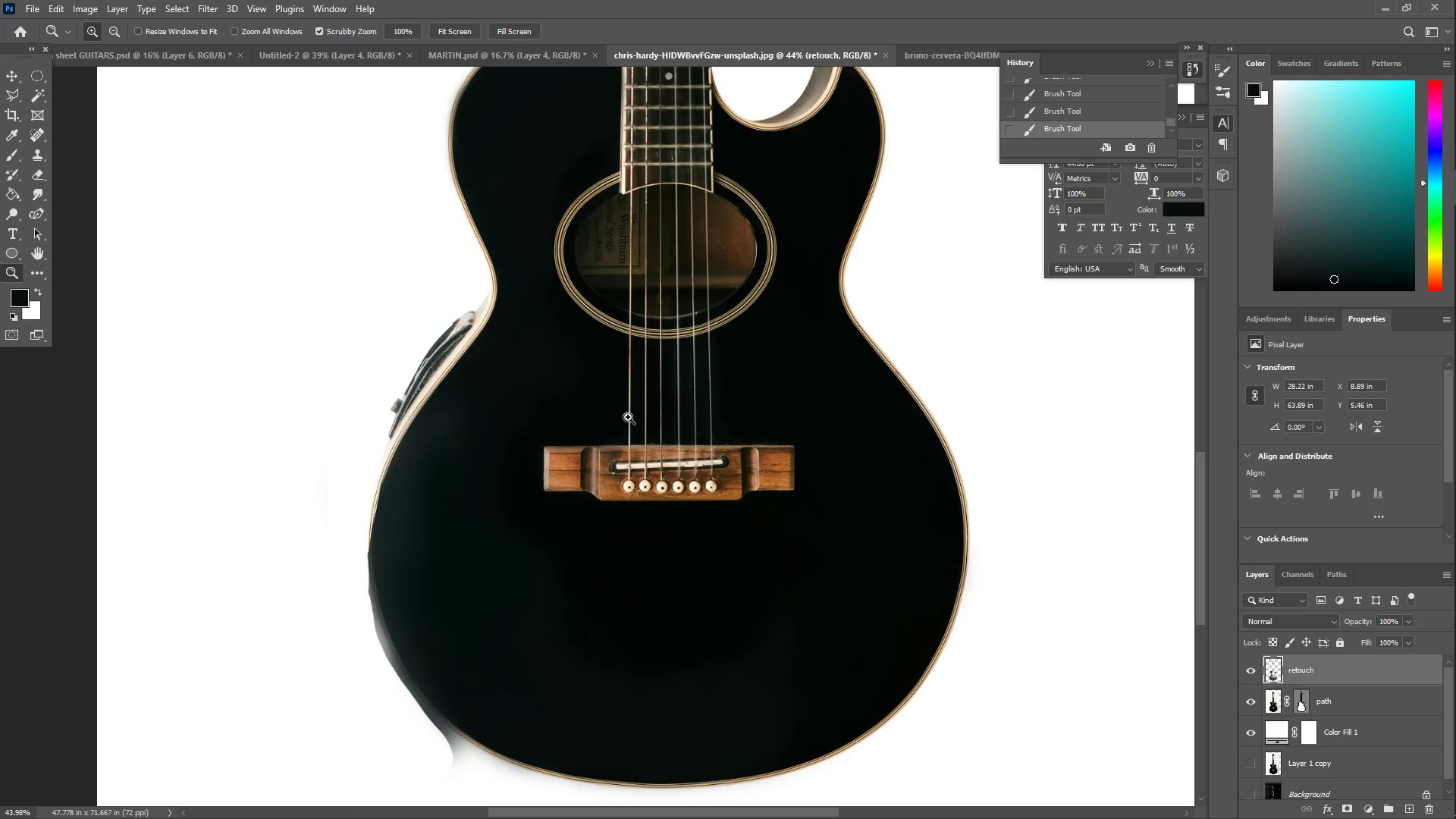 
type(UIB)
 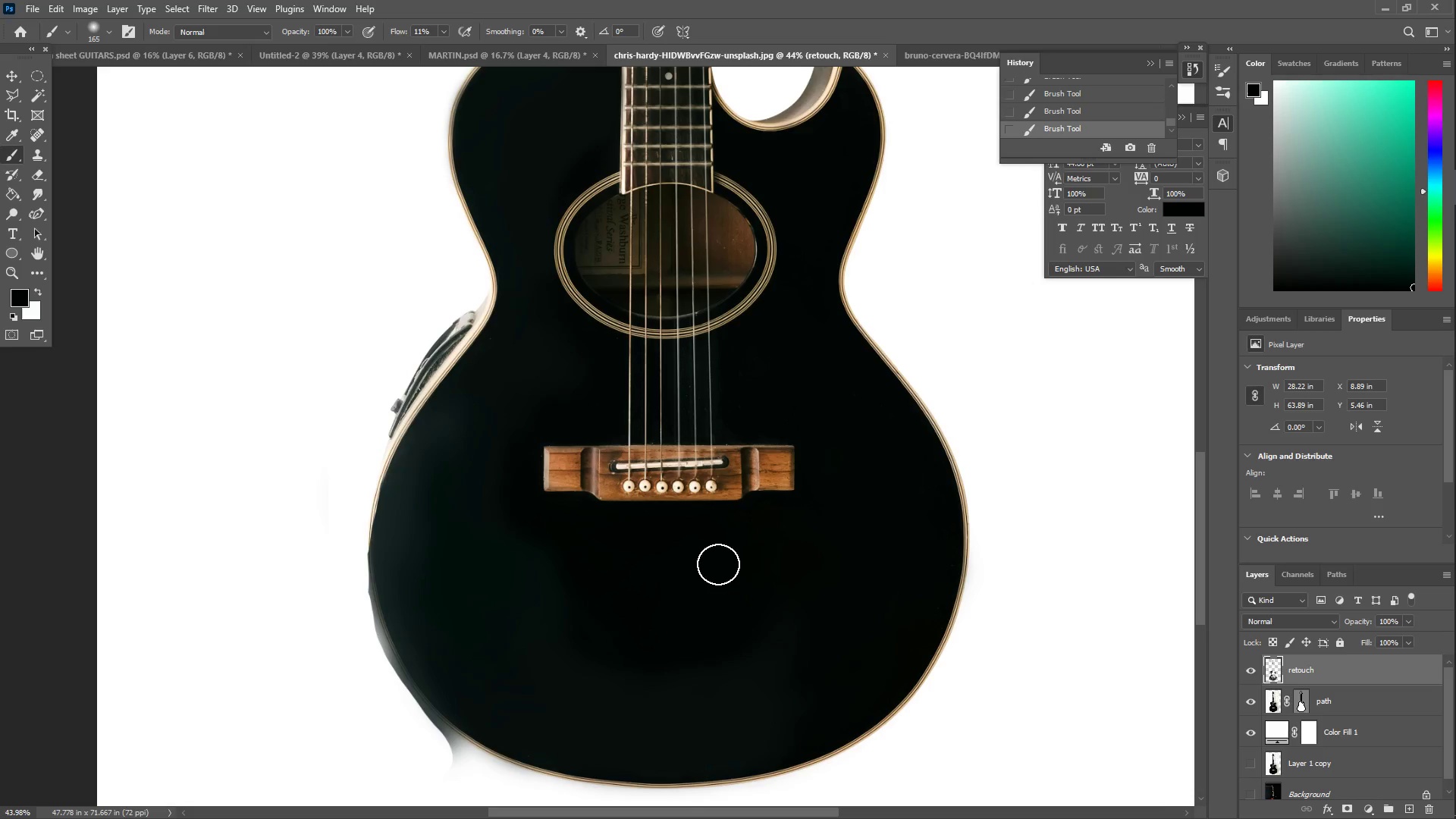 
left_click_drag(start_coordinate=[636, 563], to_coordinate=[631, 560])
 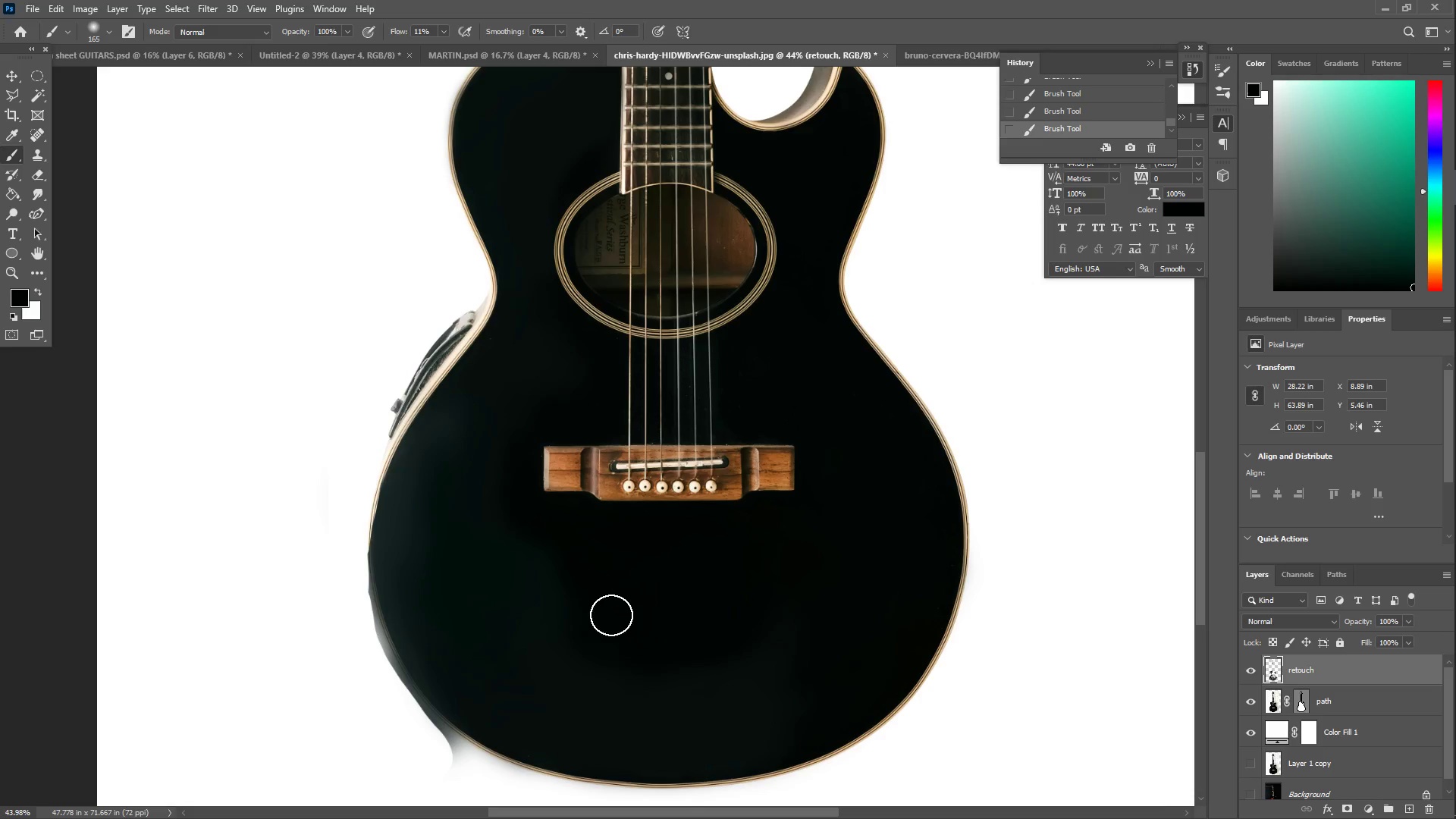 
left_click_drag(start_coordinate=[618, 627], to_coordinate=[801, 703])
 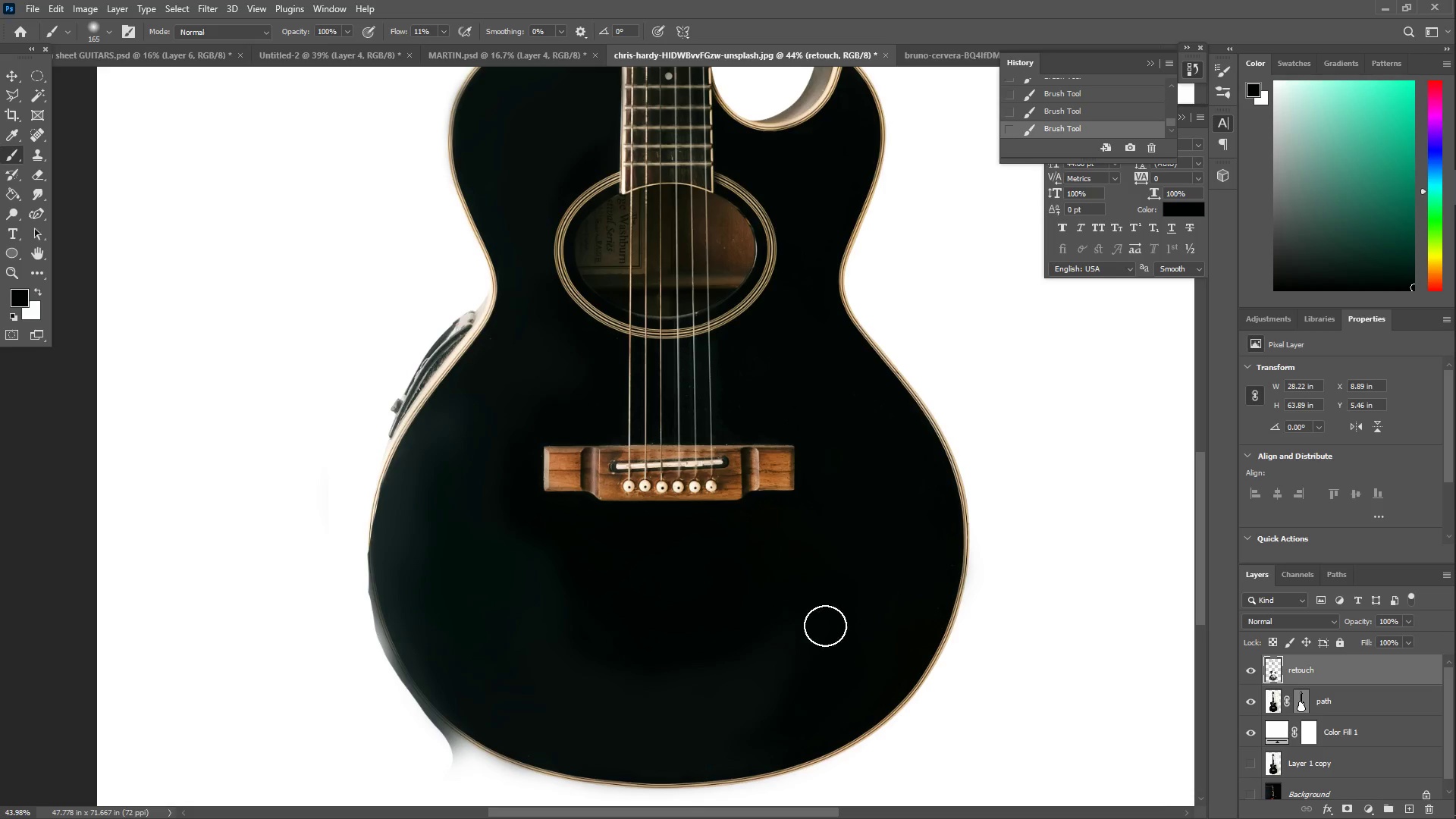 
hold_key(key=Space, duration=0.58)
 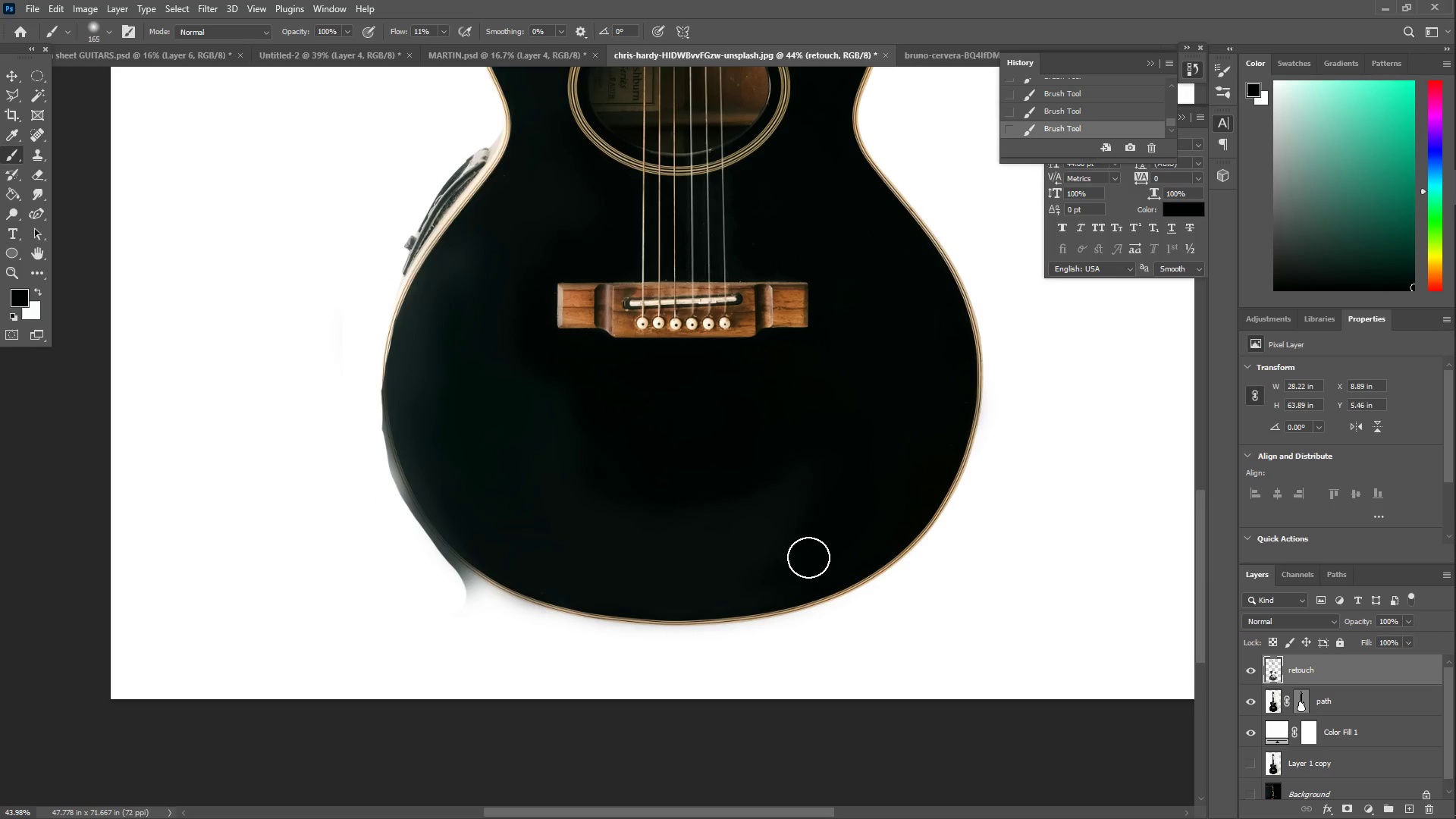 
left_click_drag(start_coordinate=[797, 596], to_coordinate=[811, 433])
 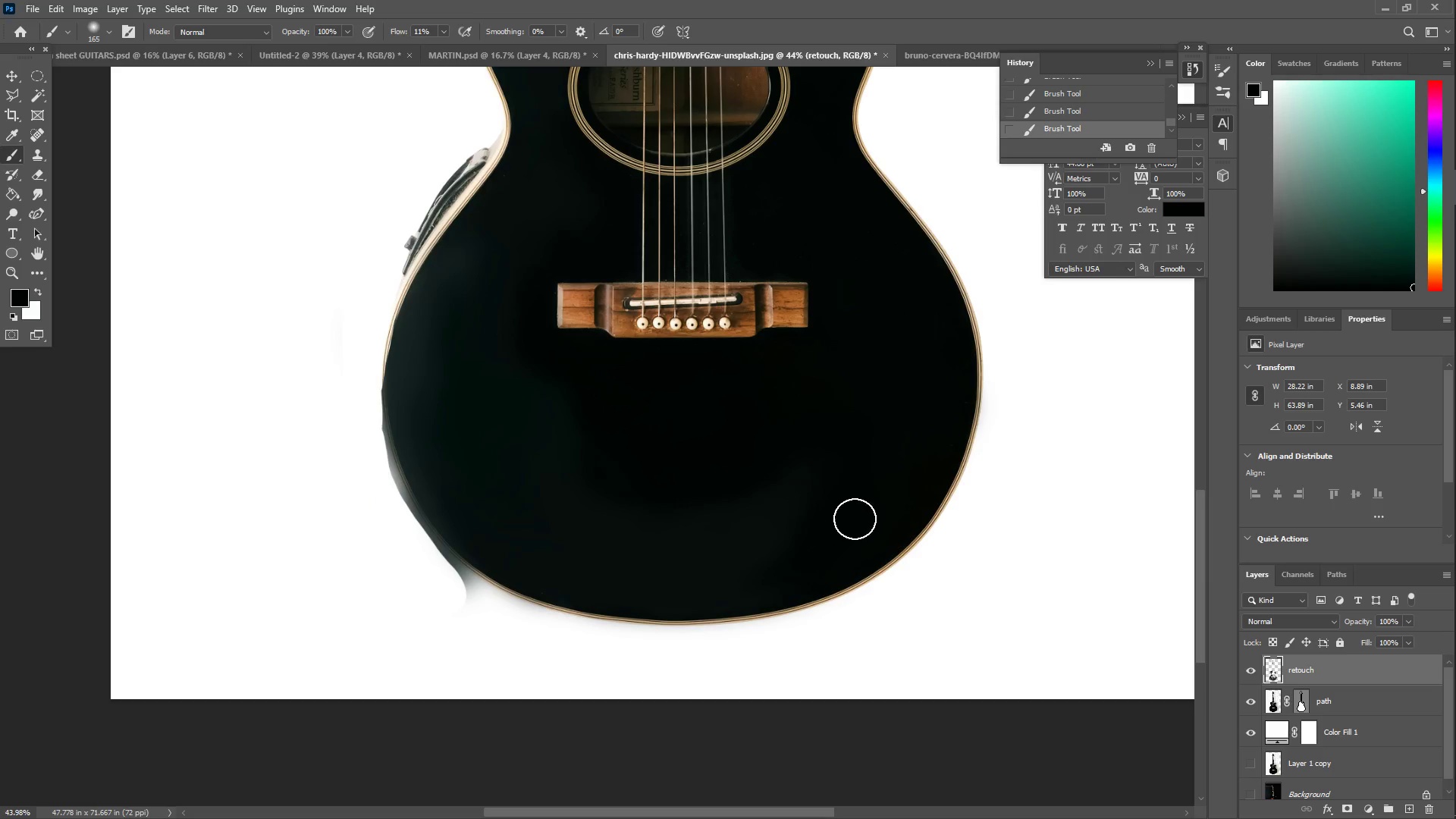 
left_click_drag(start_coordinate=[852, 519], to_coordinate=[890, 468])
 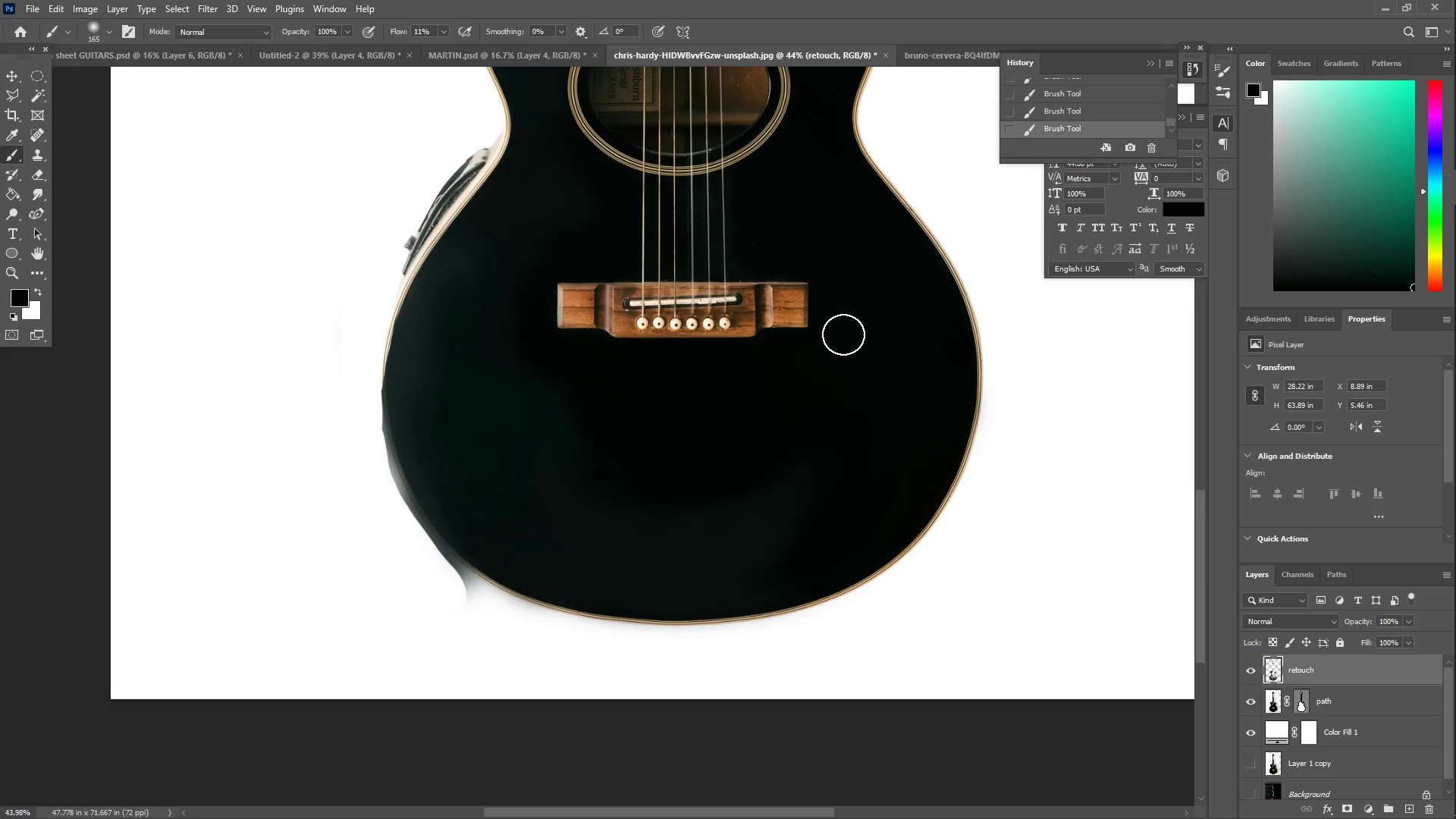 
key(Z)
 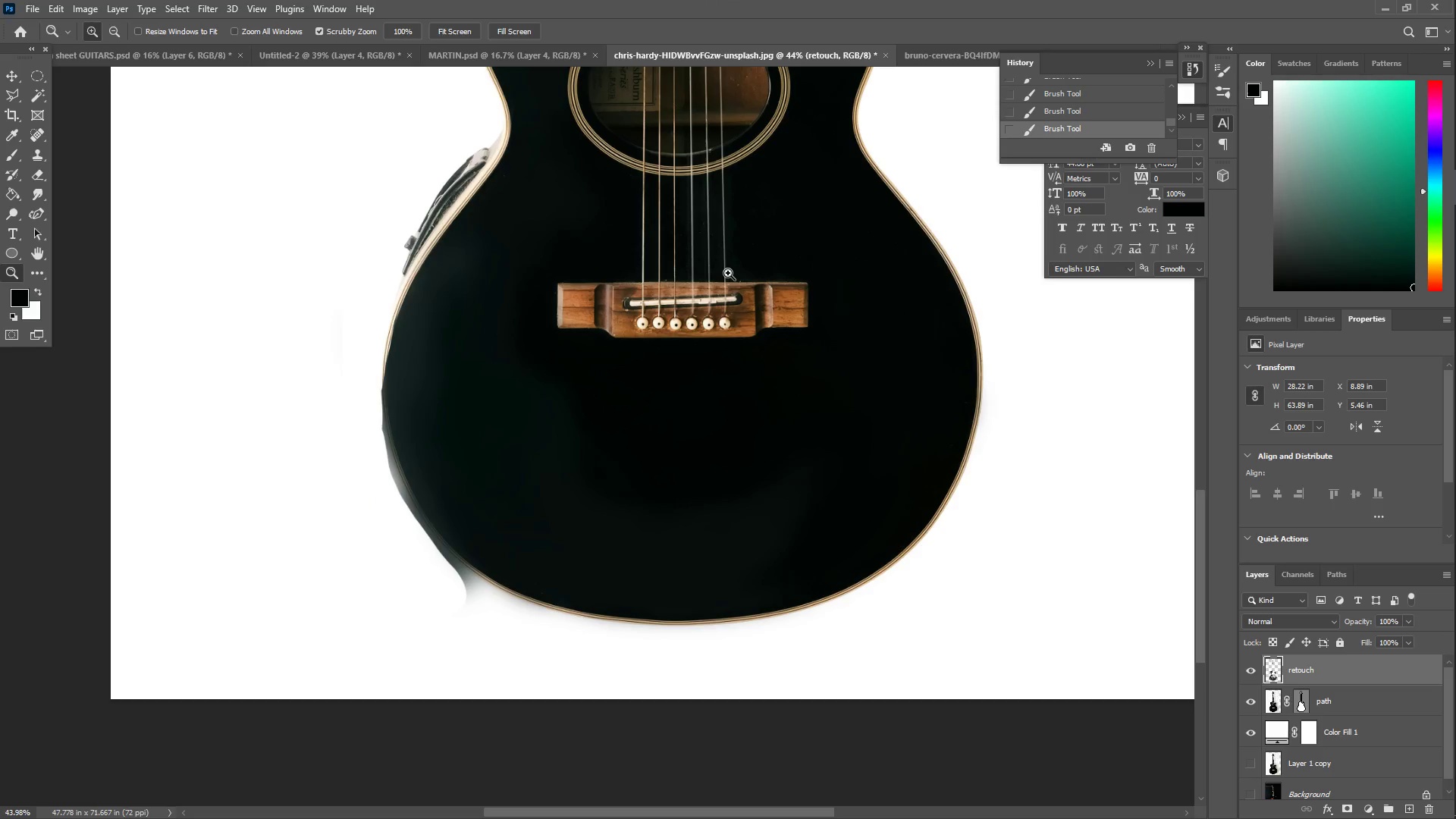 
left_click_drag(start_coordinate=[528, 206], to_coordinate=[601, 200])
 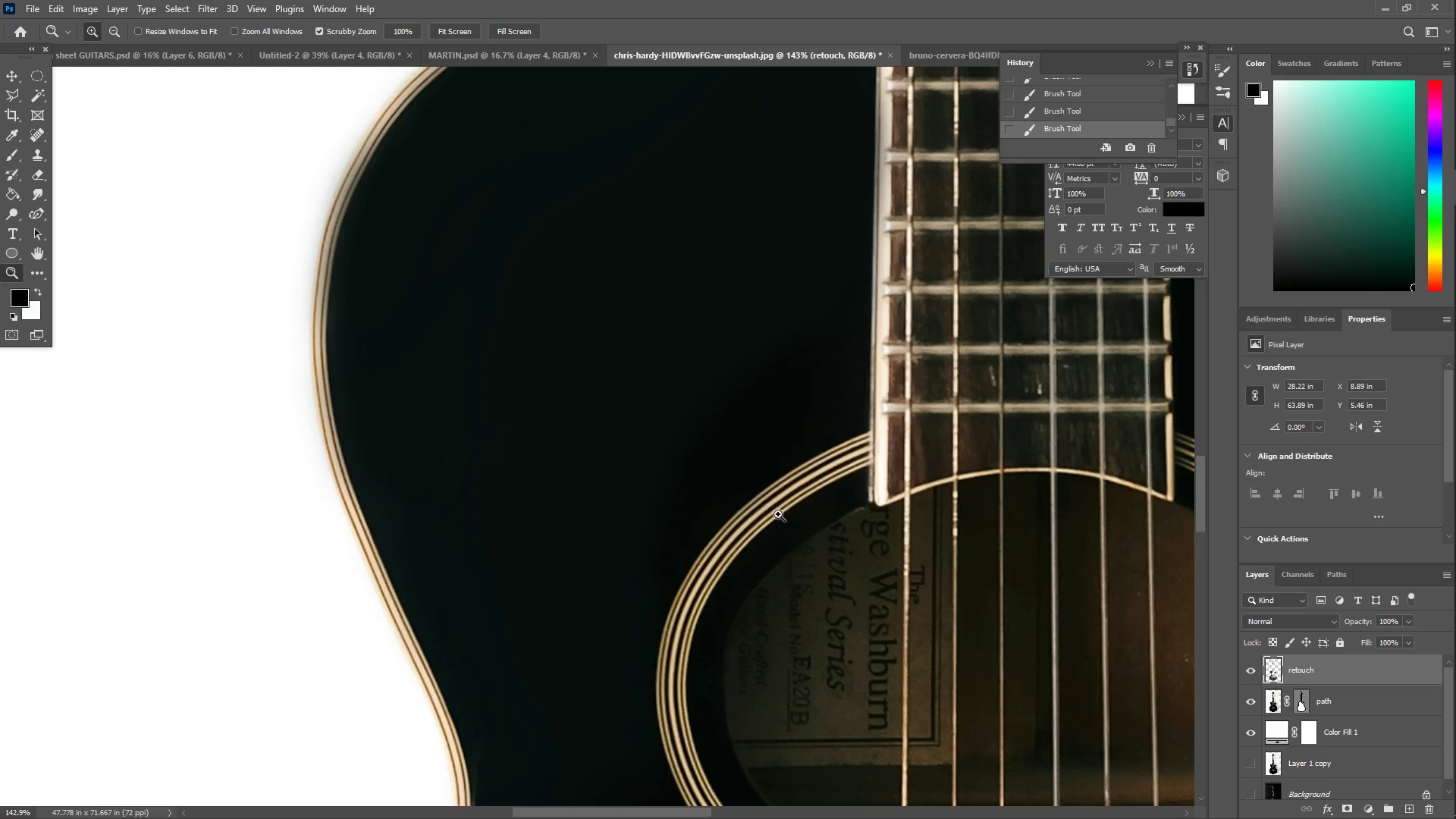 
scroll: coordinate [722, 277], scroll_direction: up, amount: 22.0
 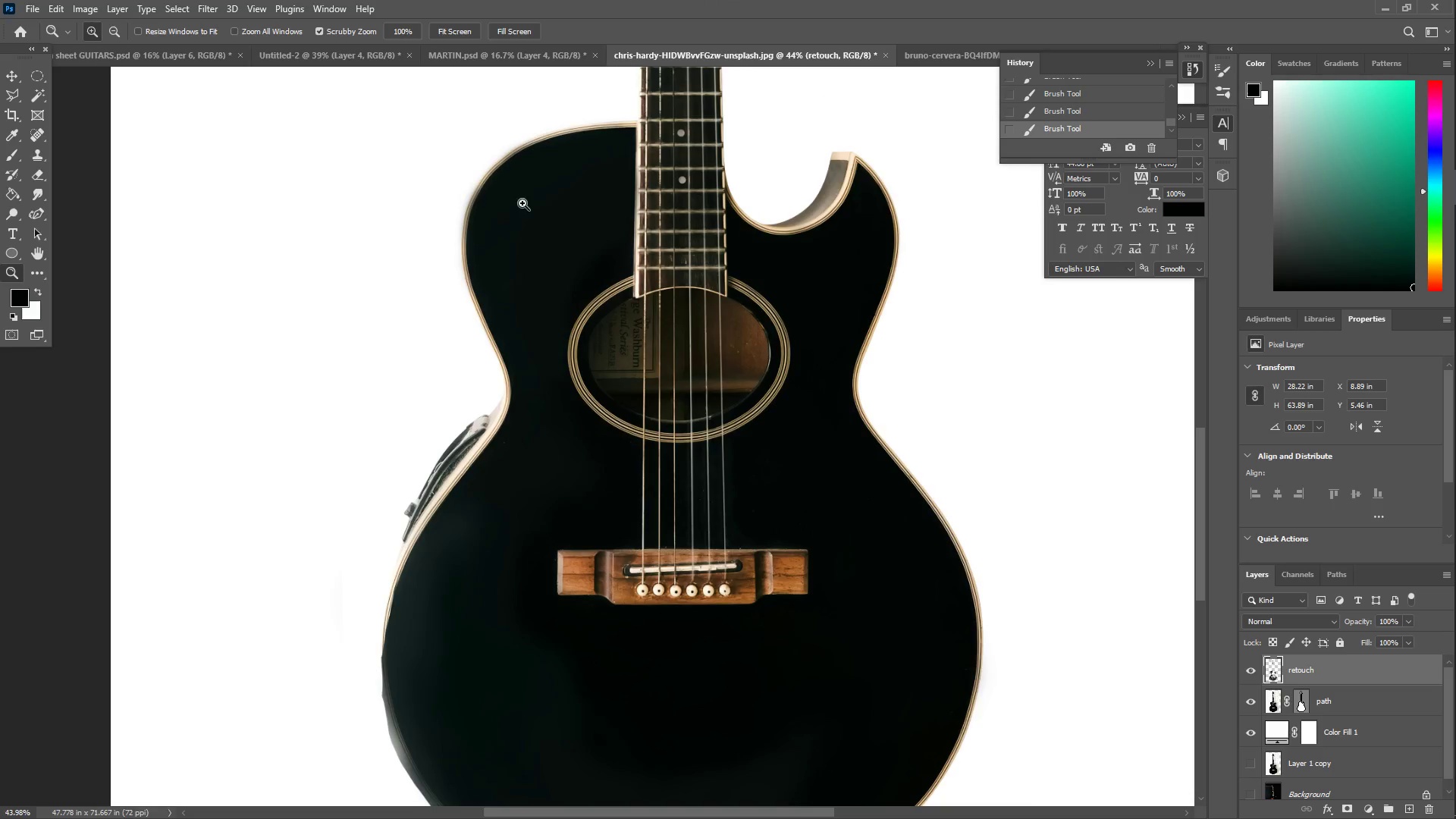 
type(IZ Z)
 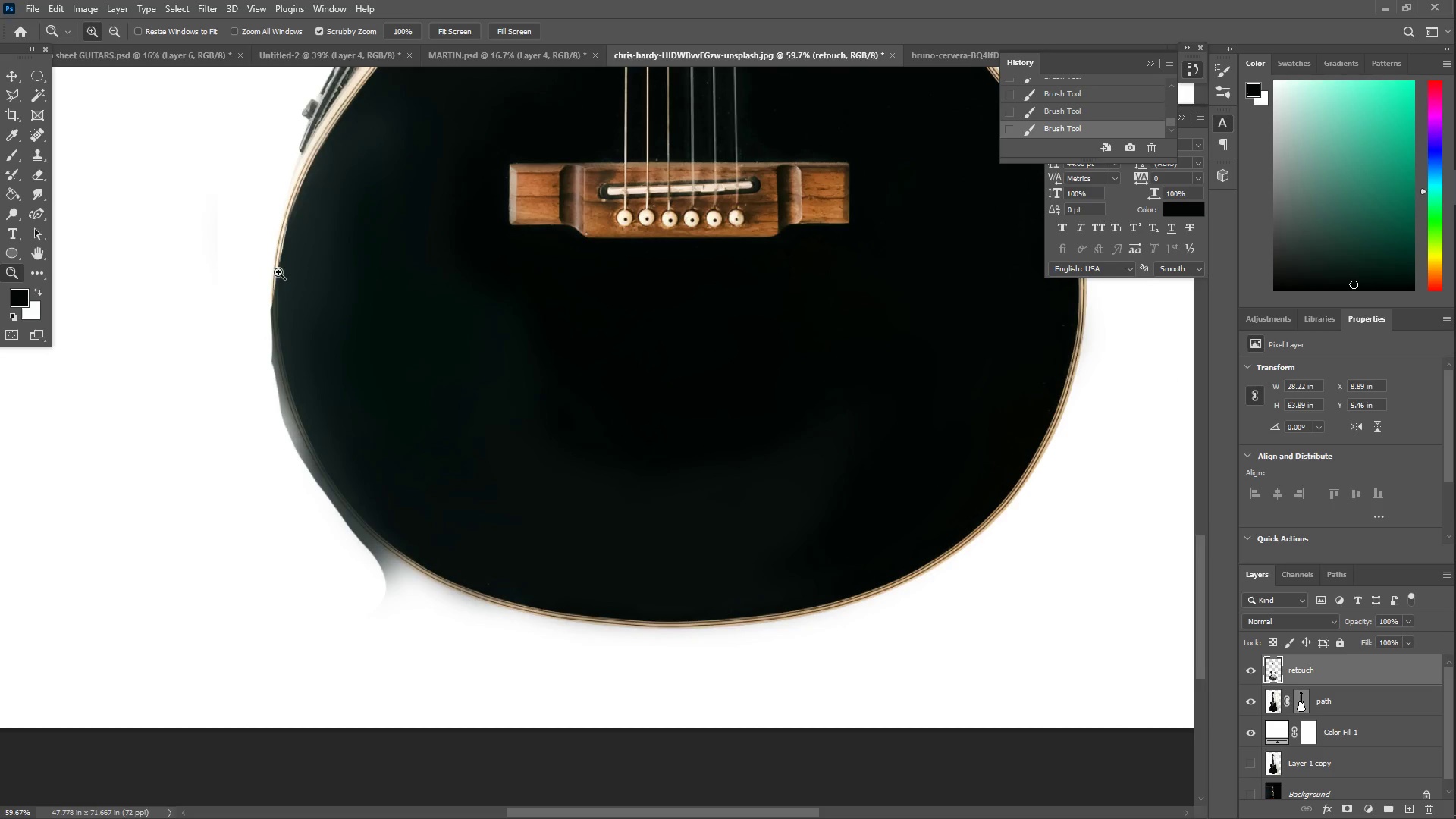 
left_click_drag(start_coordinate=[770, 453], to_coordinate=[775, 427])
 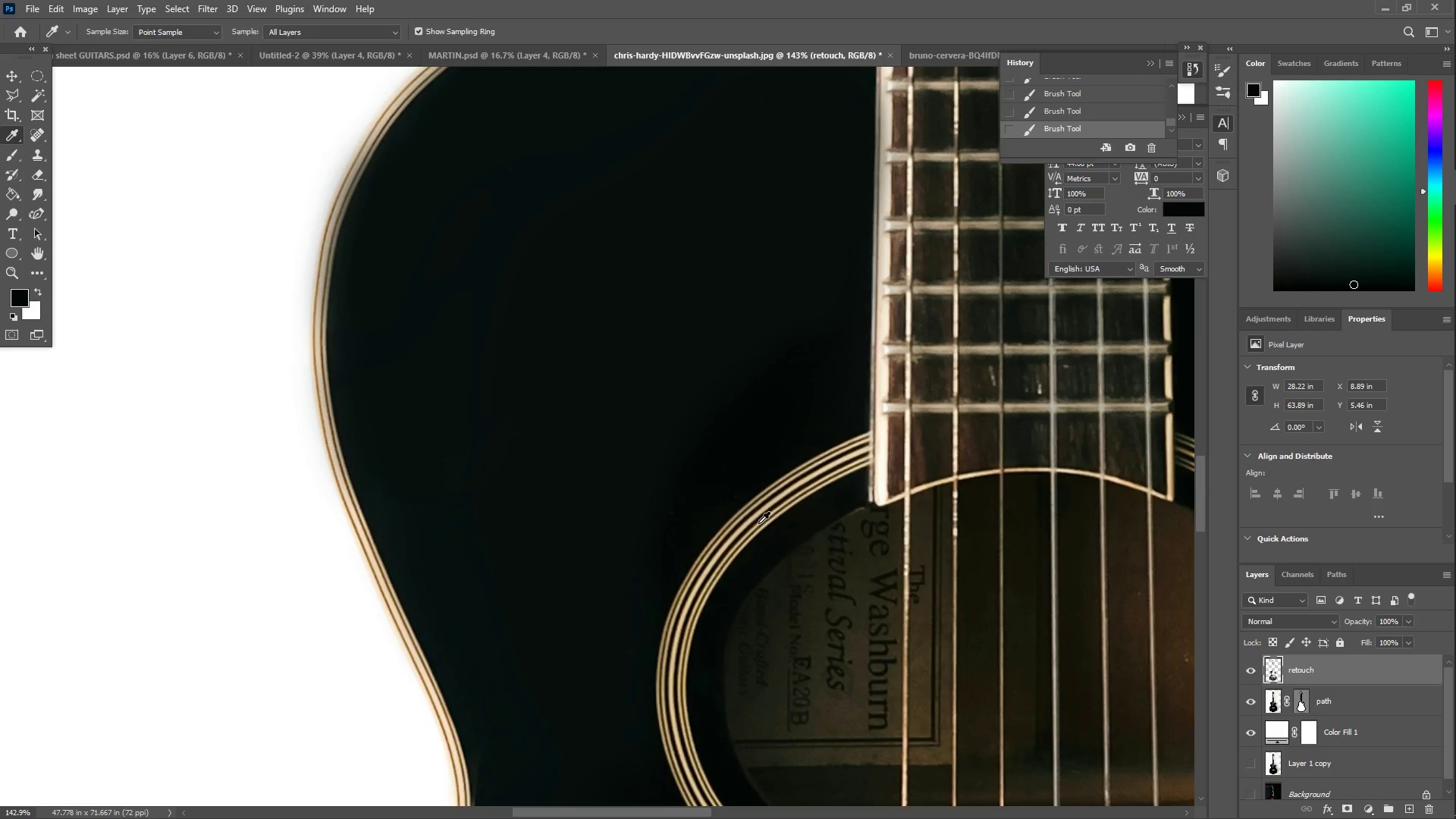 
left_click_drag(start_coordinate=[720, 459], to_coordinate=[664, 457])
 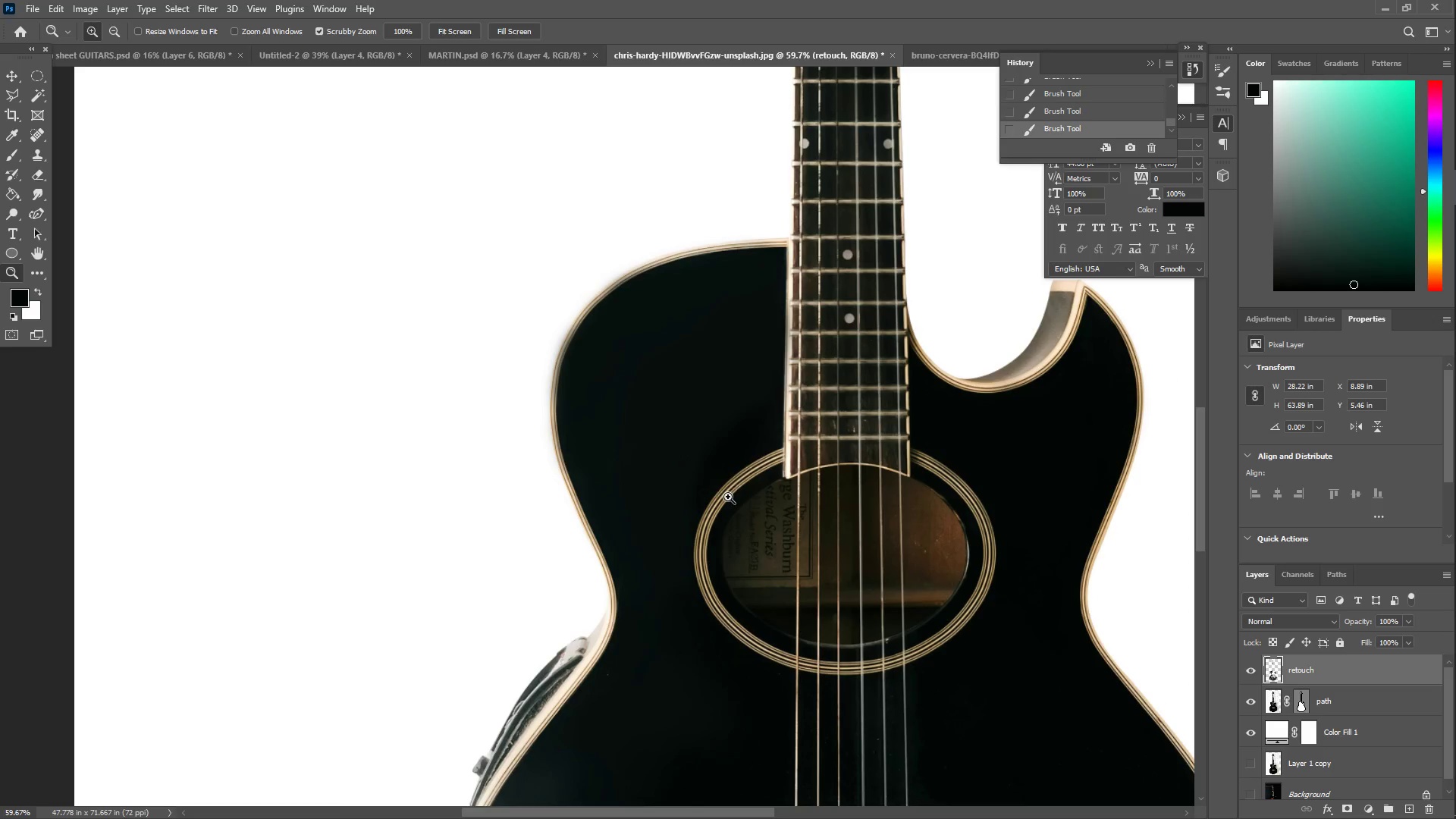 
left_click_drag(start_coordinate=[834, 576], to_coordinate=[681, 333])
 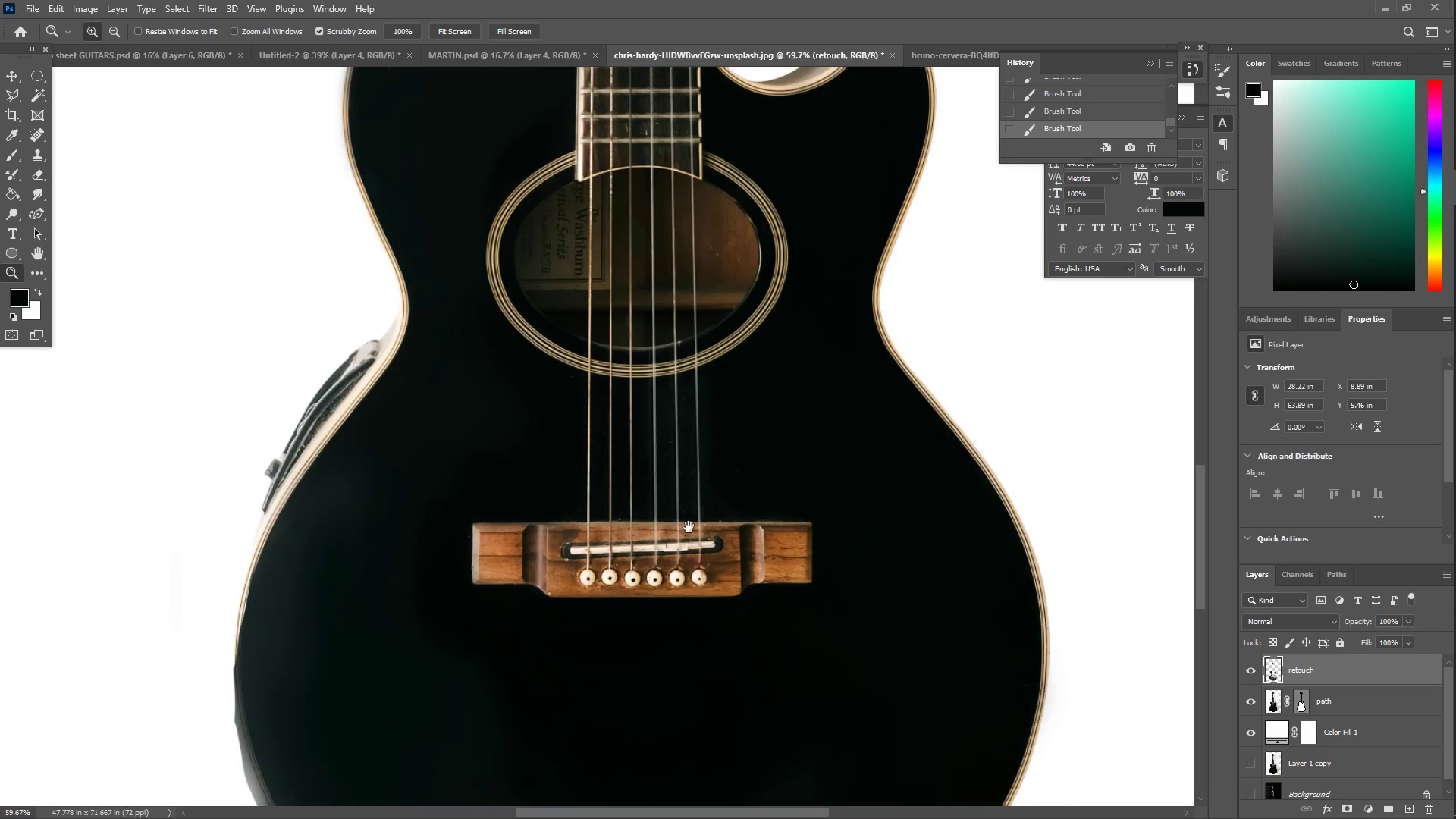 
left_click_drag(start_coordinate=[686, 524], to_coordinate=[713, 301])
 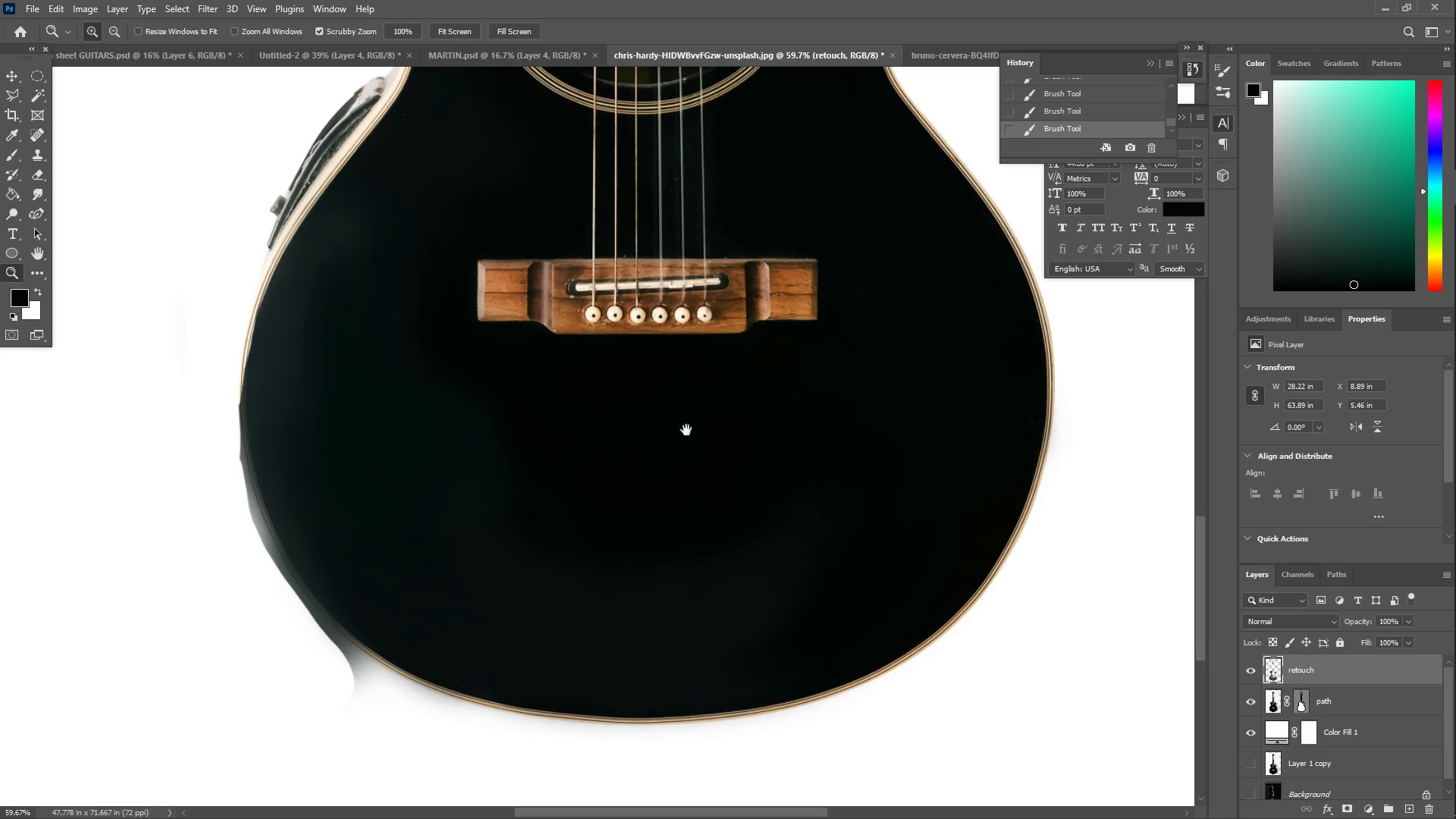 
left_click_drag(start_coordinate=[657, 453], to_coordinate=[687, 368])
 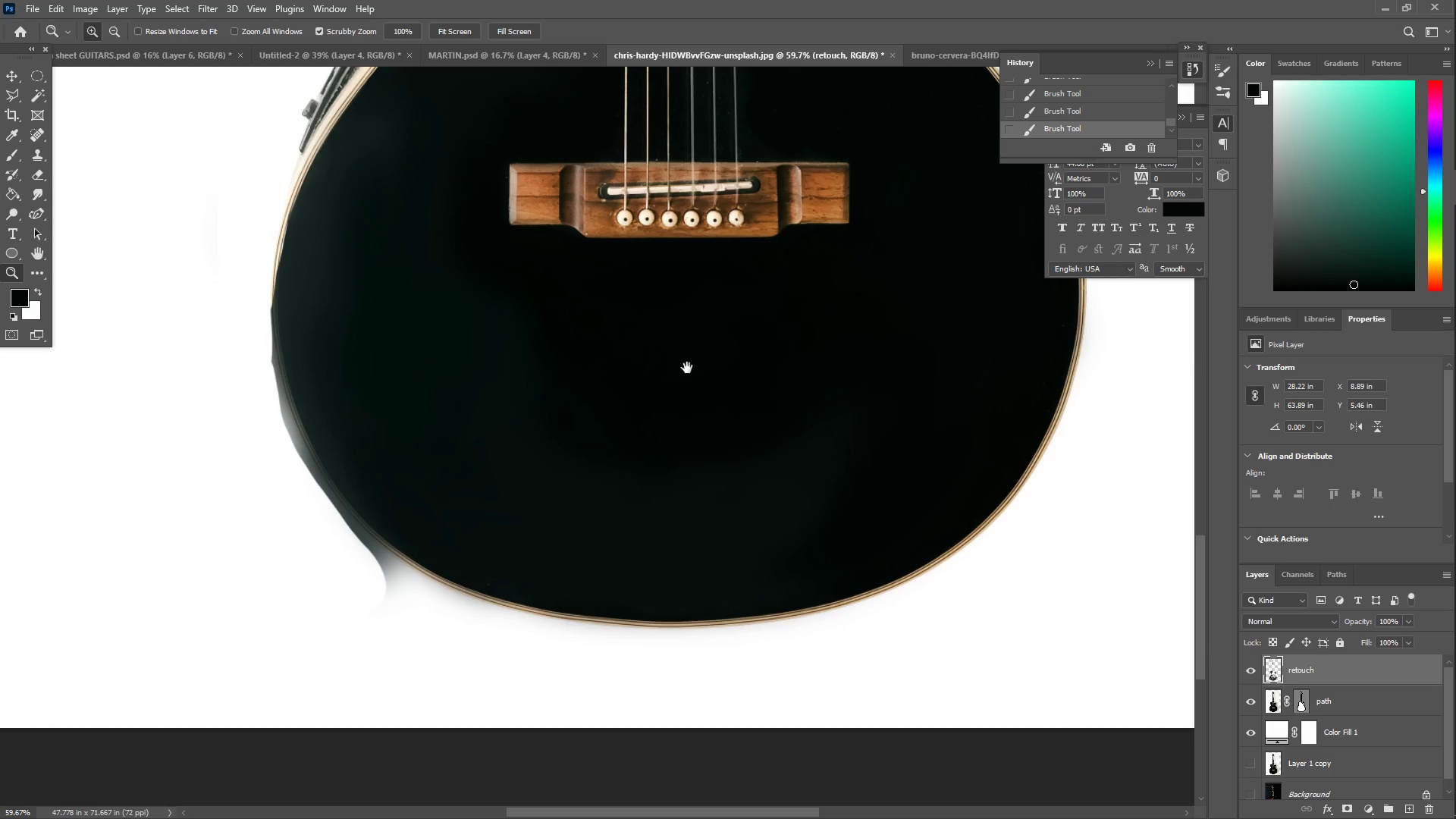 
hold_key(key=Space, duration=4.7)
 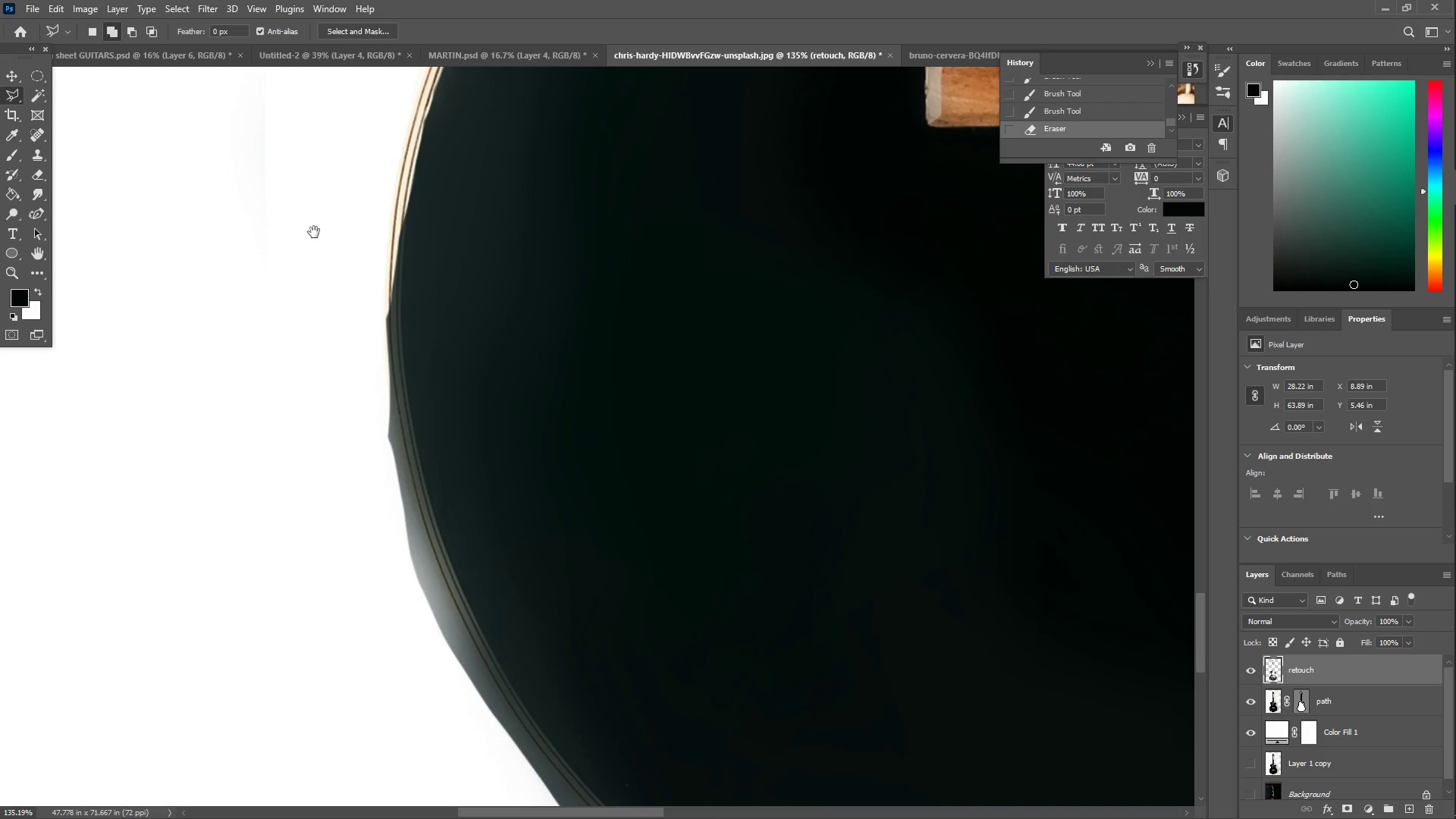 
left_click_drag(start_coordinate=[267, 300], to_coordinate=[321, 278])
 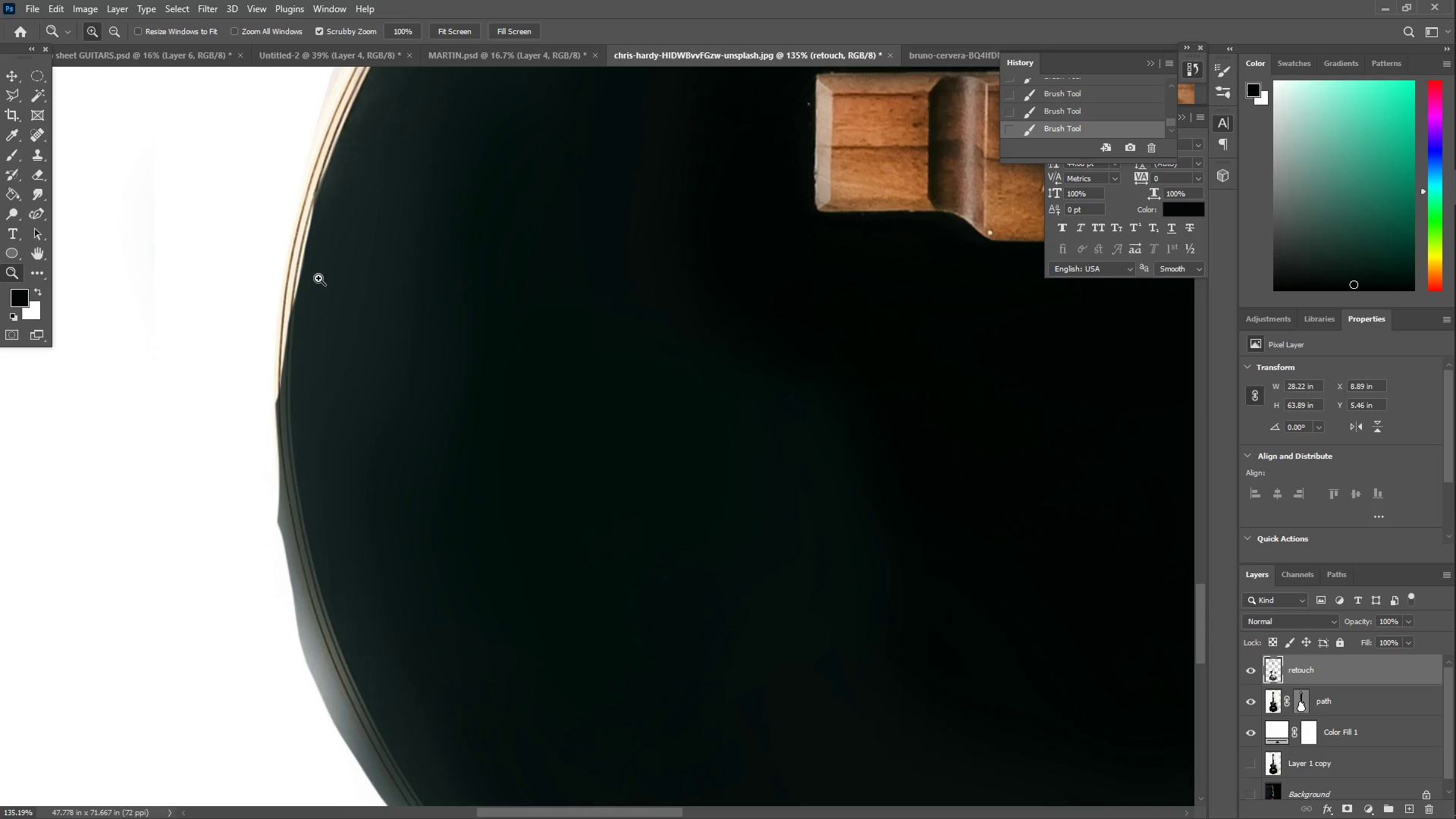 
scroll: coordinate [279, 270], scroll_direction: up, amount: 3.0
 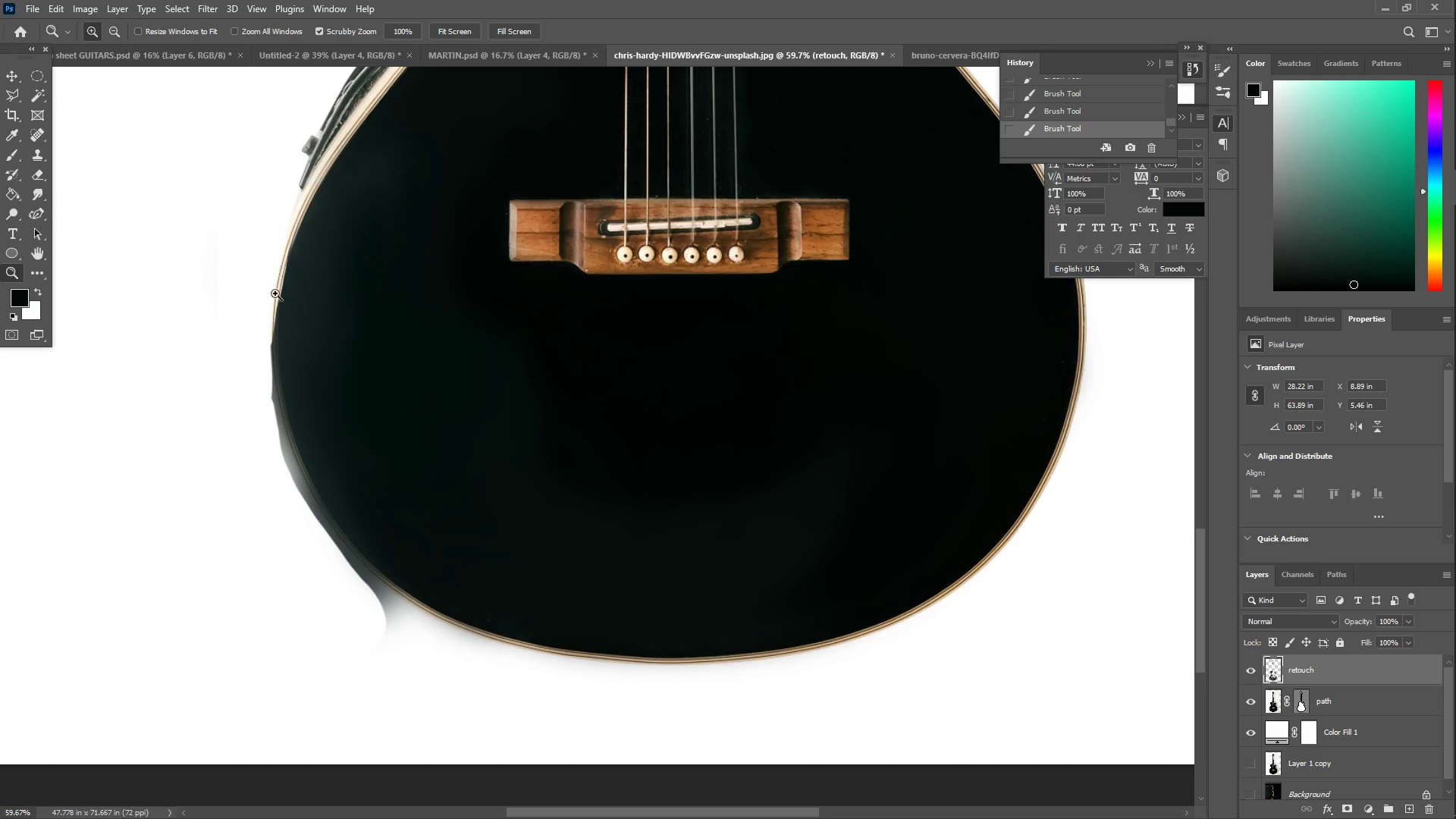 
key(E)
 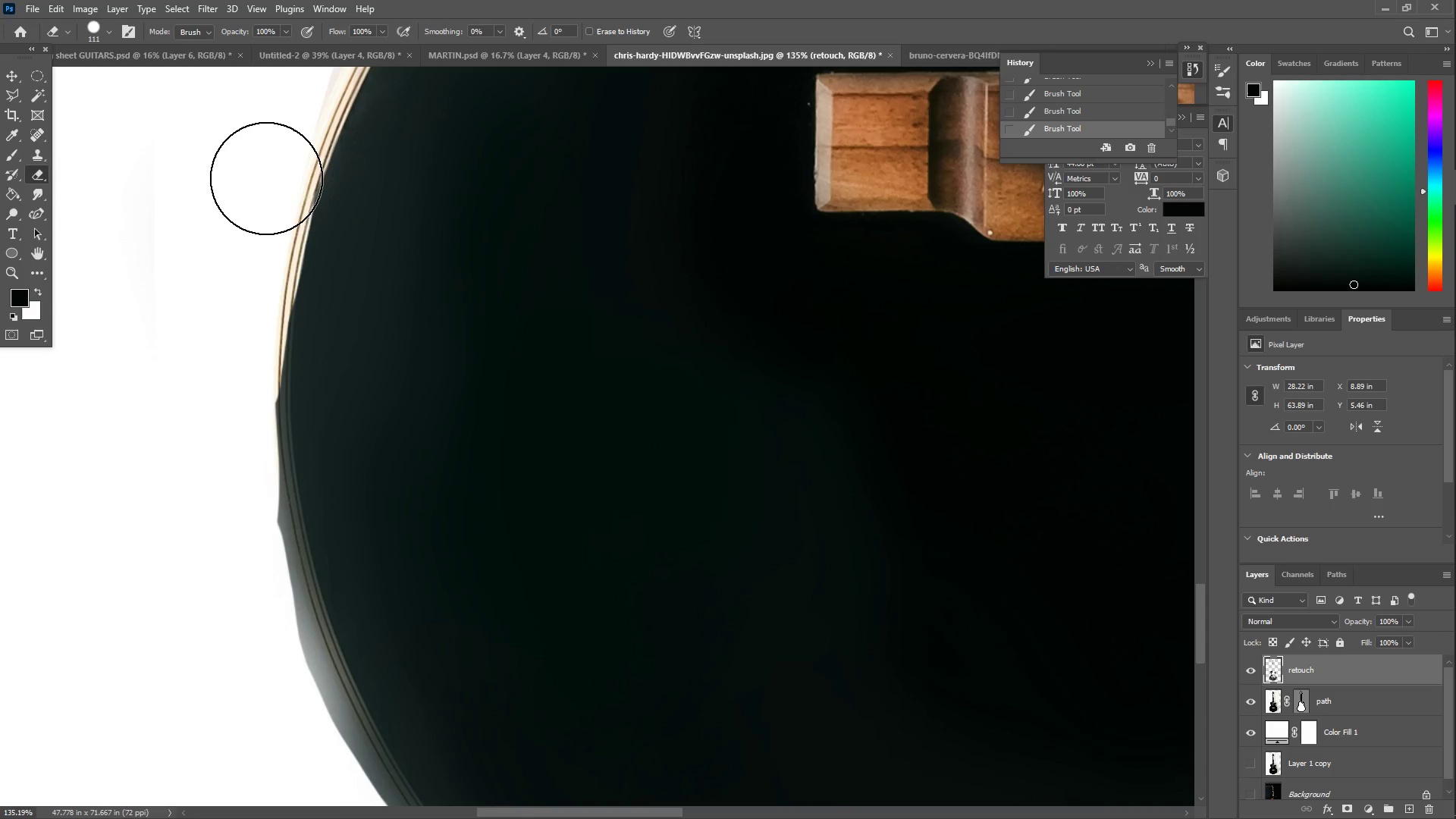 
left_click_drag(start_coordinate=[266, 174], to_coordinate=[259, 180])
 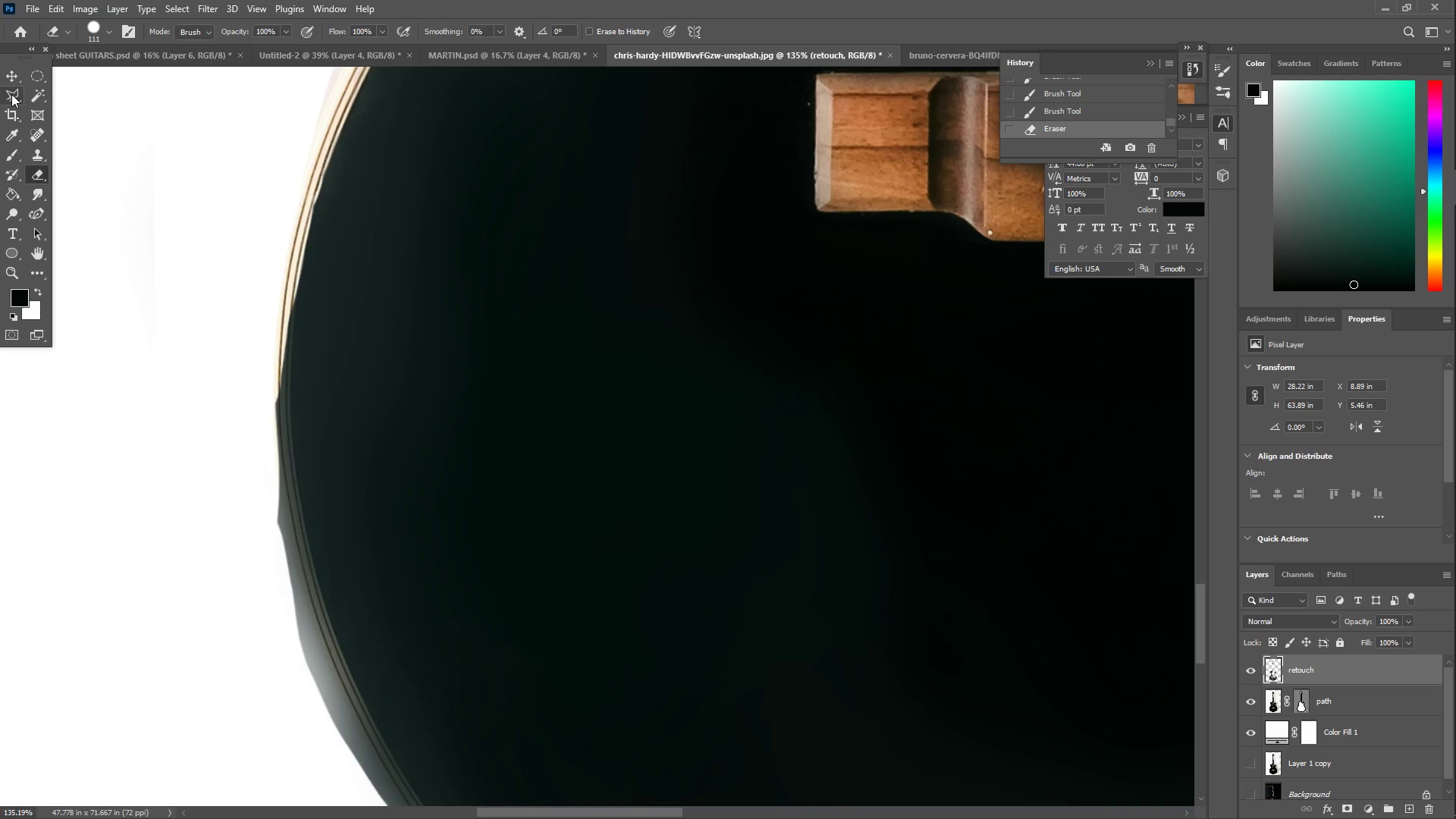 
hold_key(key=Space, duration=0.61)
 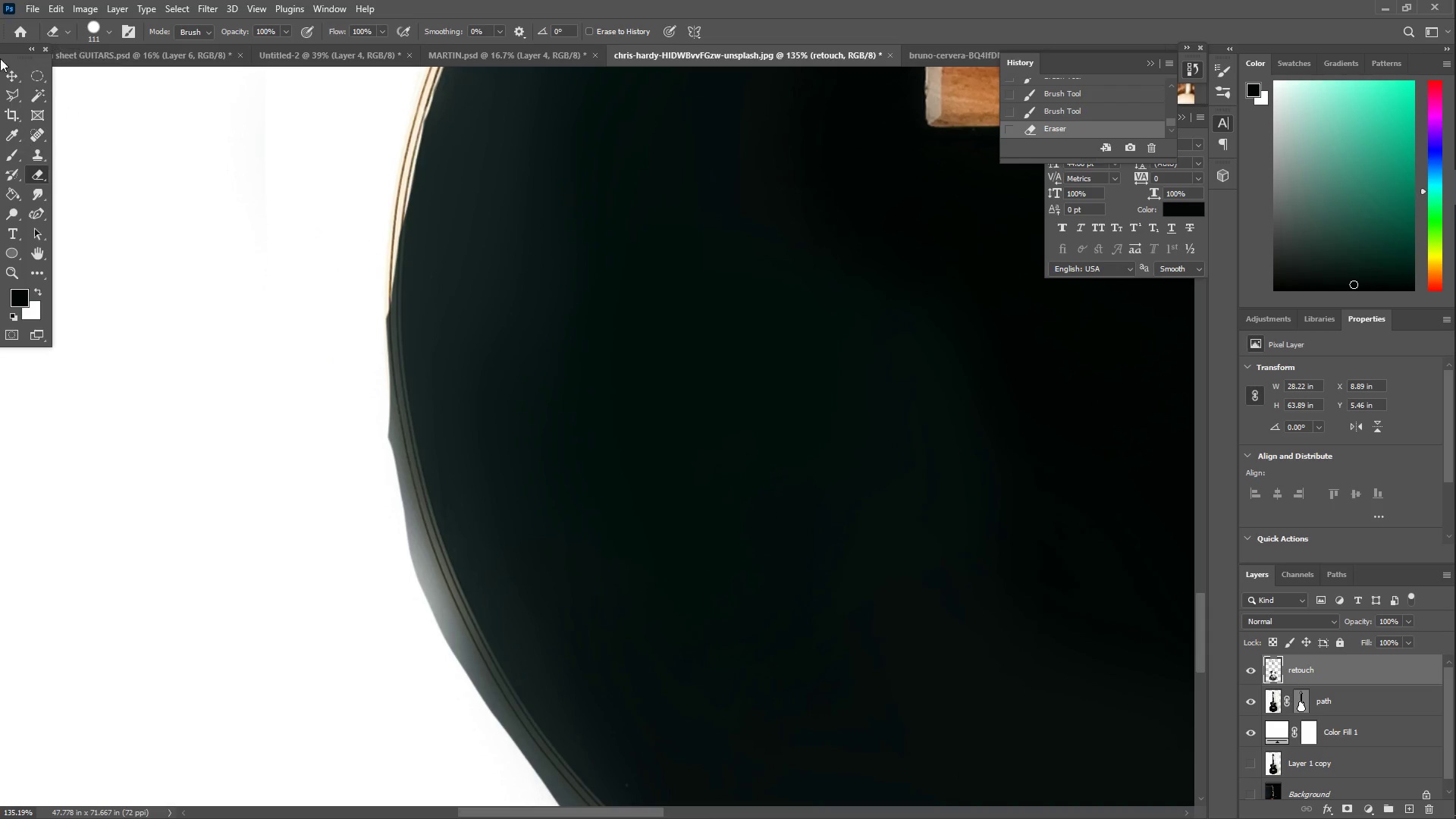 
left_click_drag(start_coordinate=[203, 317], to_coordinate=[314, 232])
 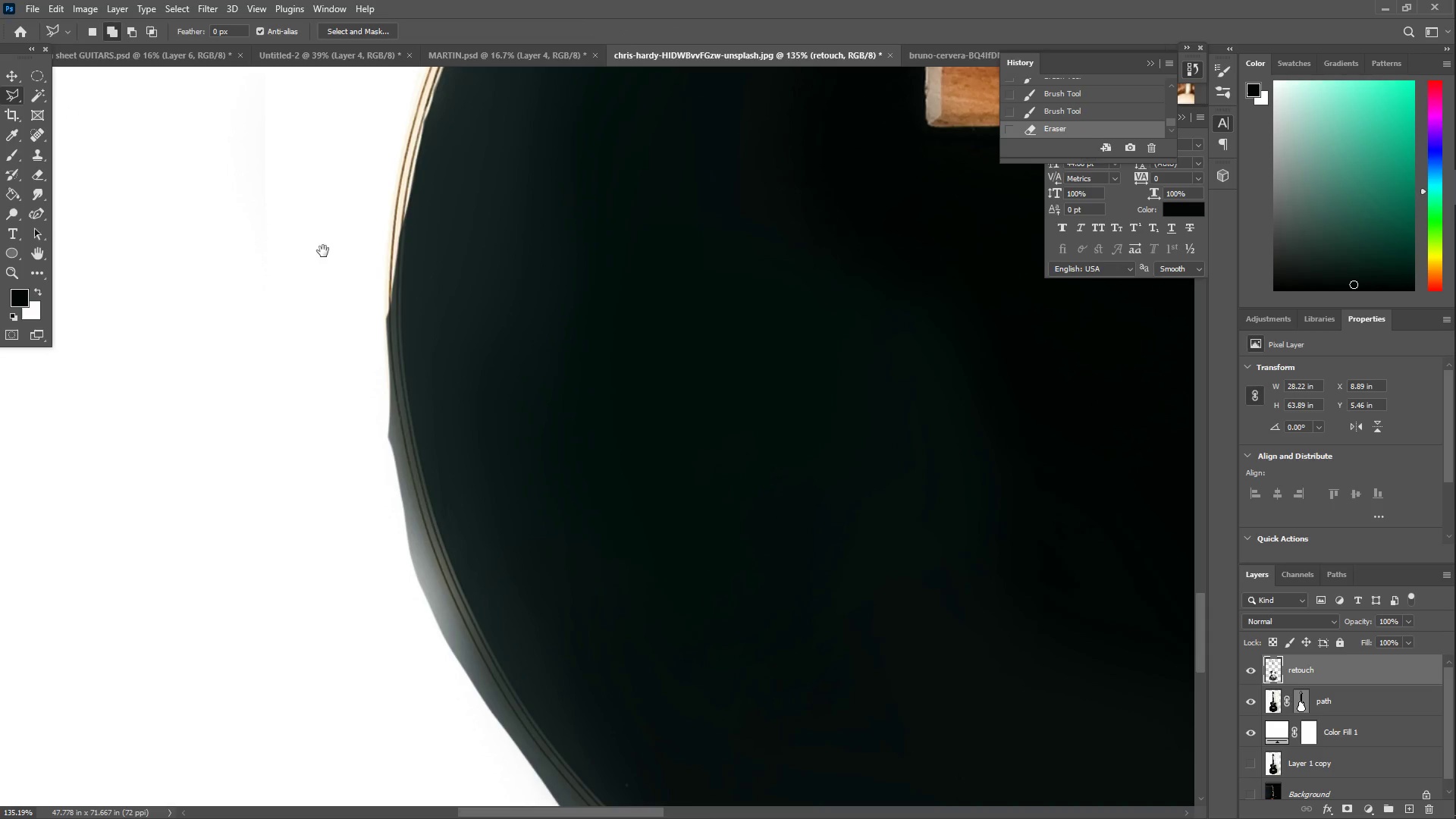 
key(E)
 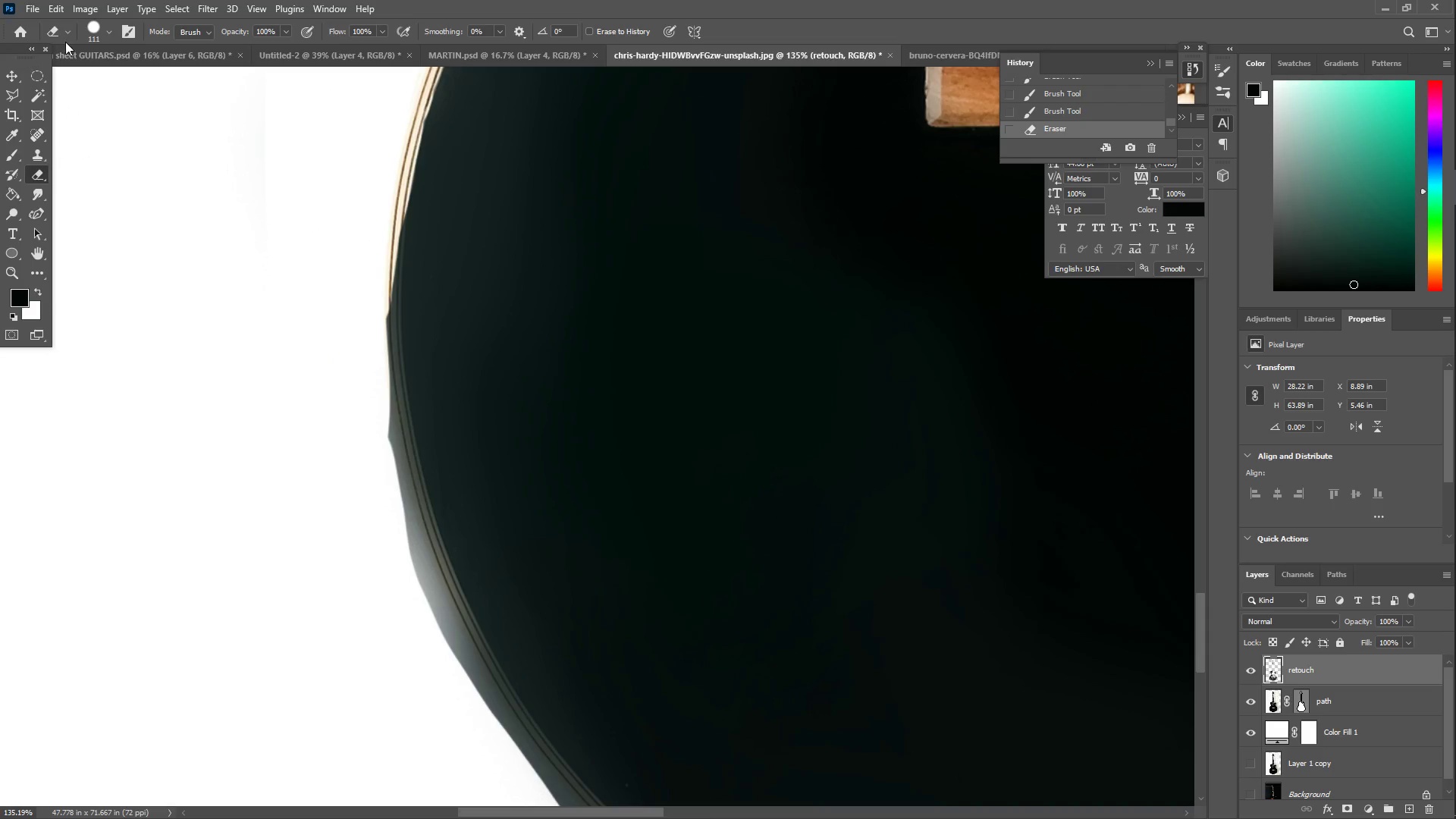 
left_click([93, 31])
 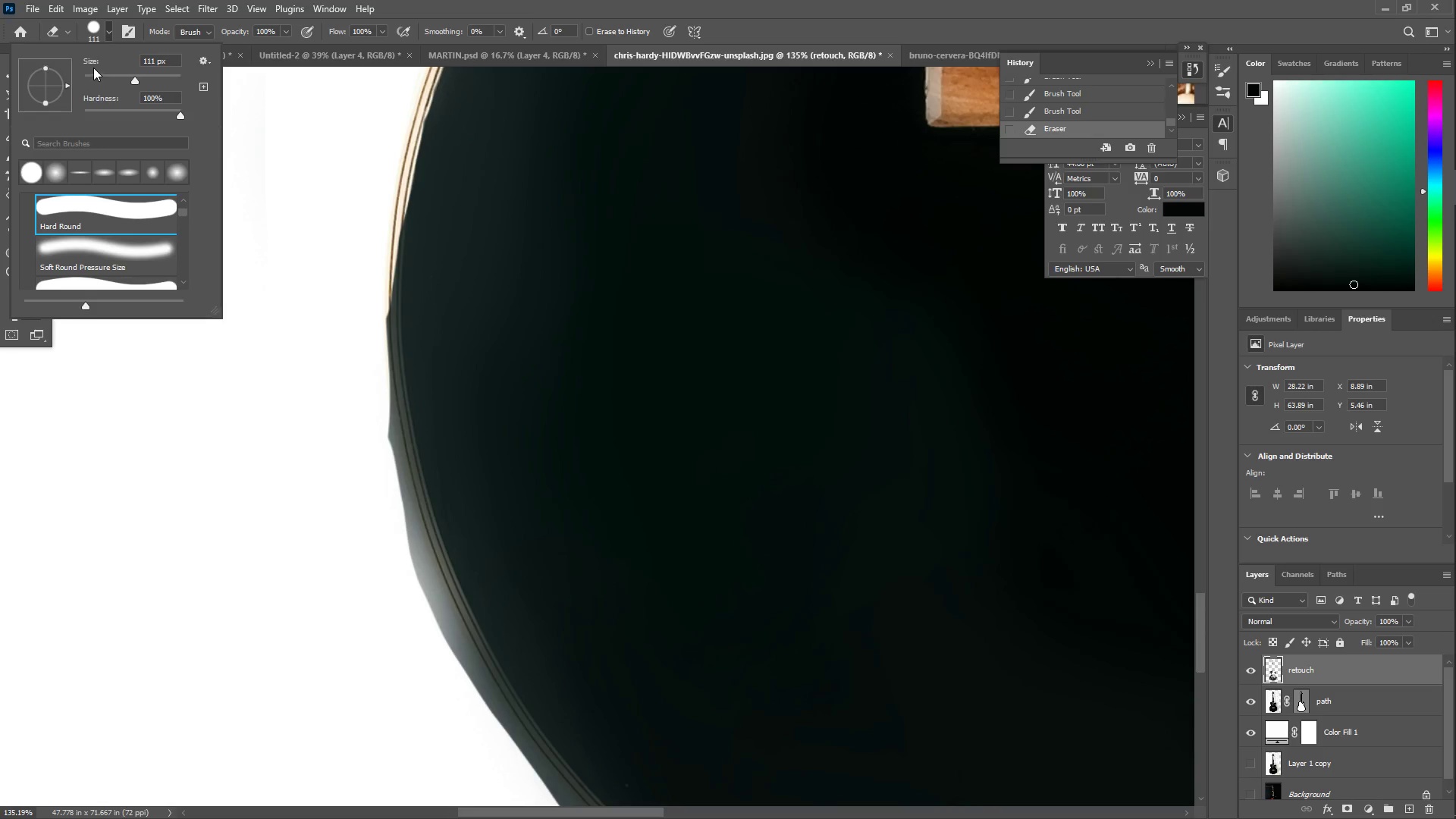 
left_click_drag(start_coordinate=[93, 67], to_coordinate=[99, 73])
 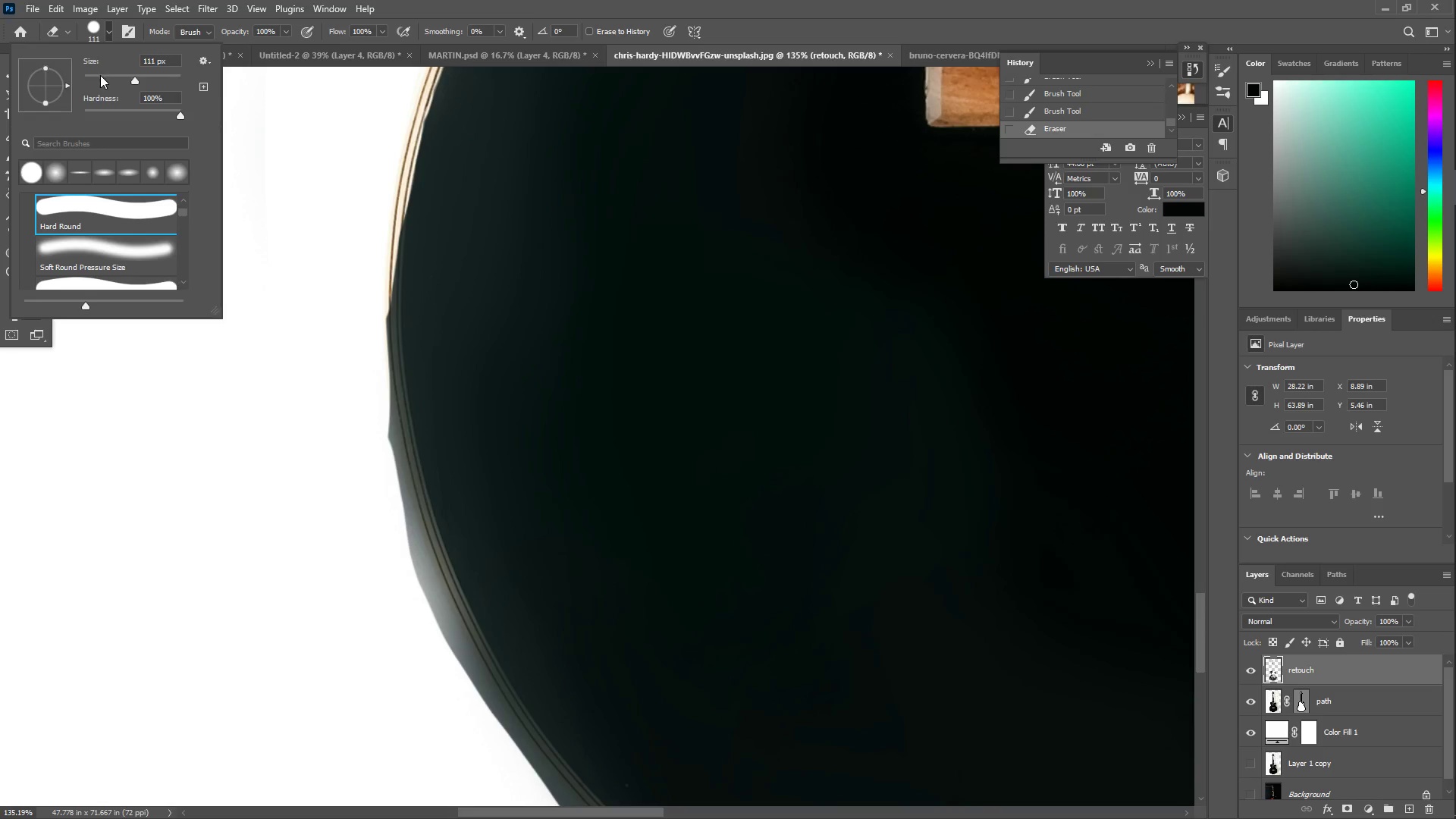 
triple_click([100, 75])
 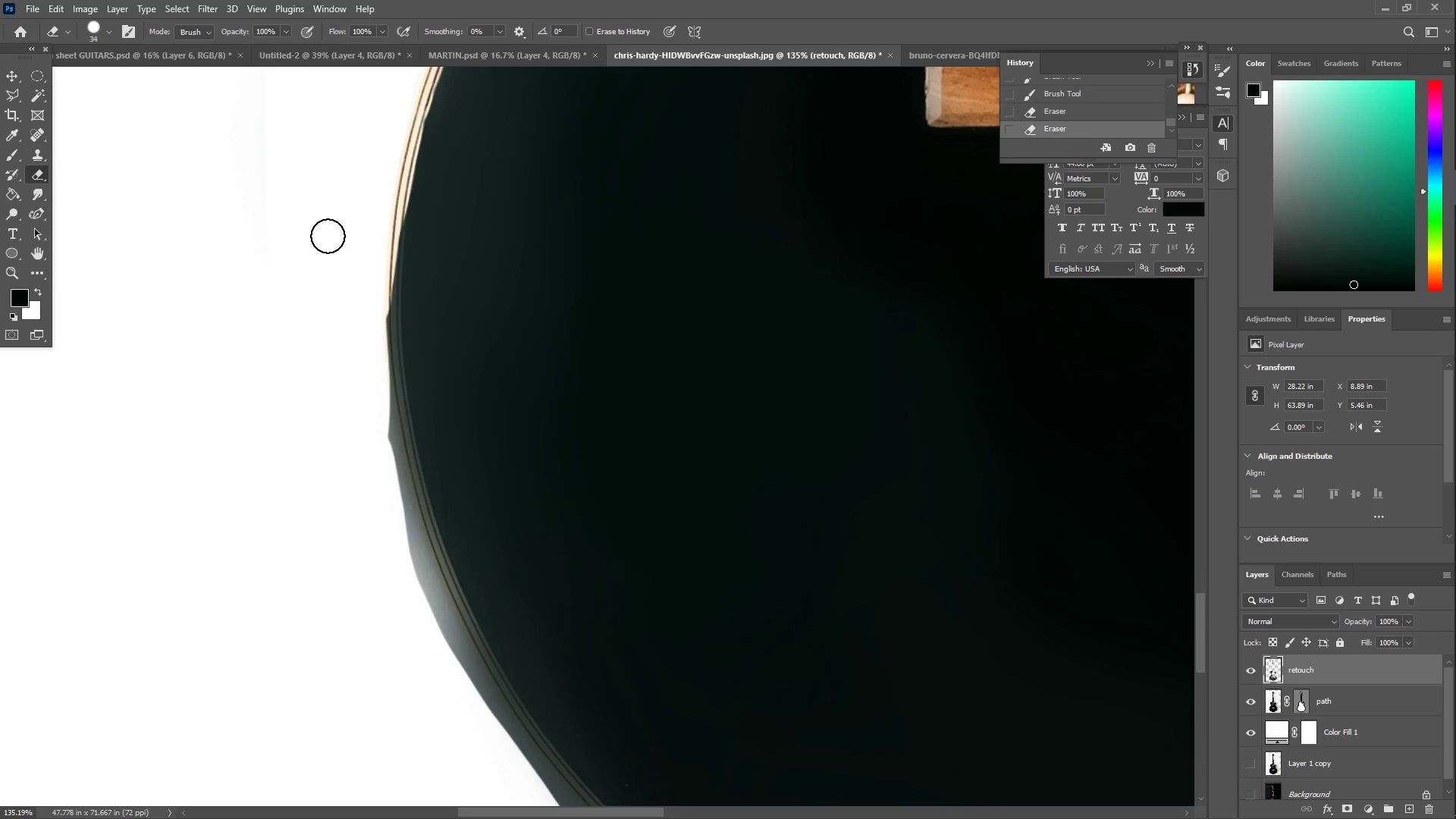 
left_click([13, 90])
 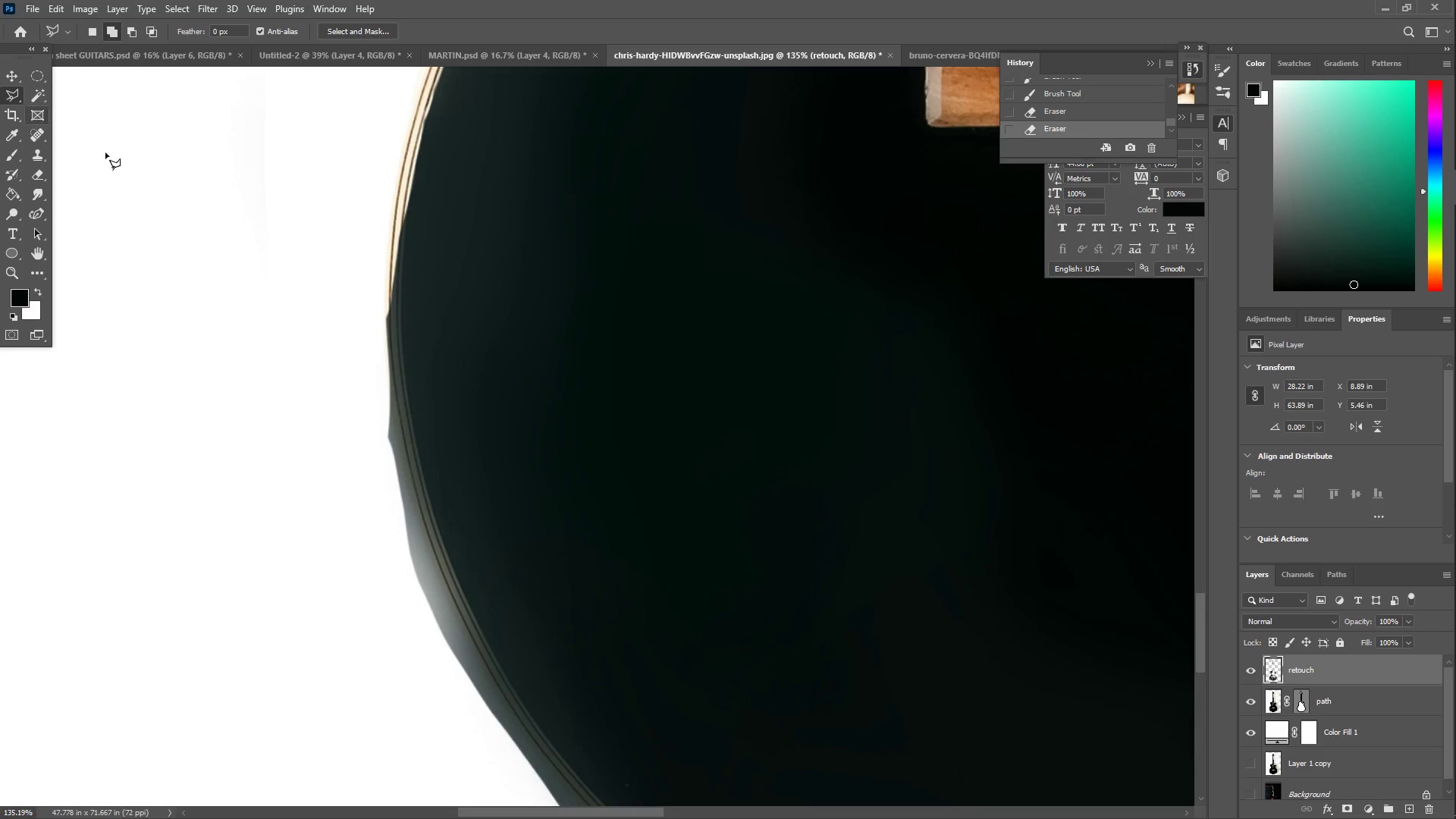 
scroll: coordinate [468, 201], scroll_direction: up, amount: 7.0
 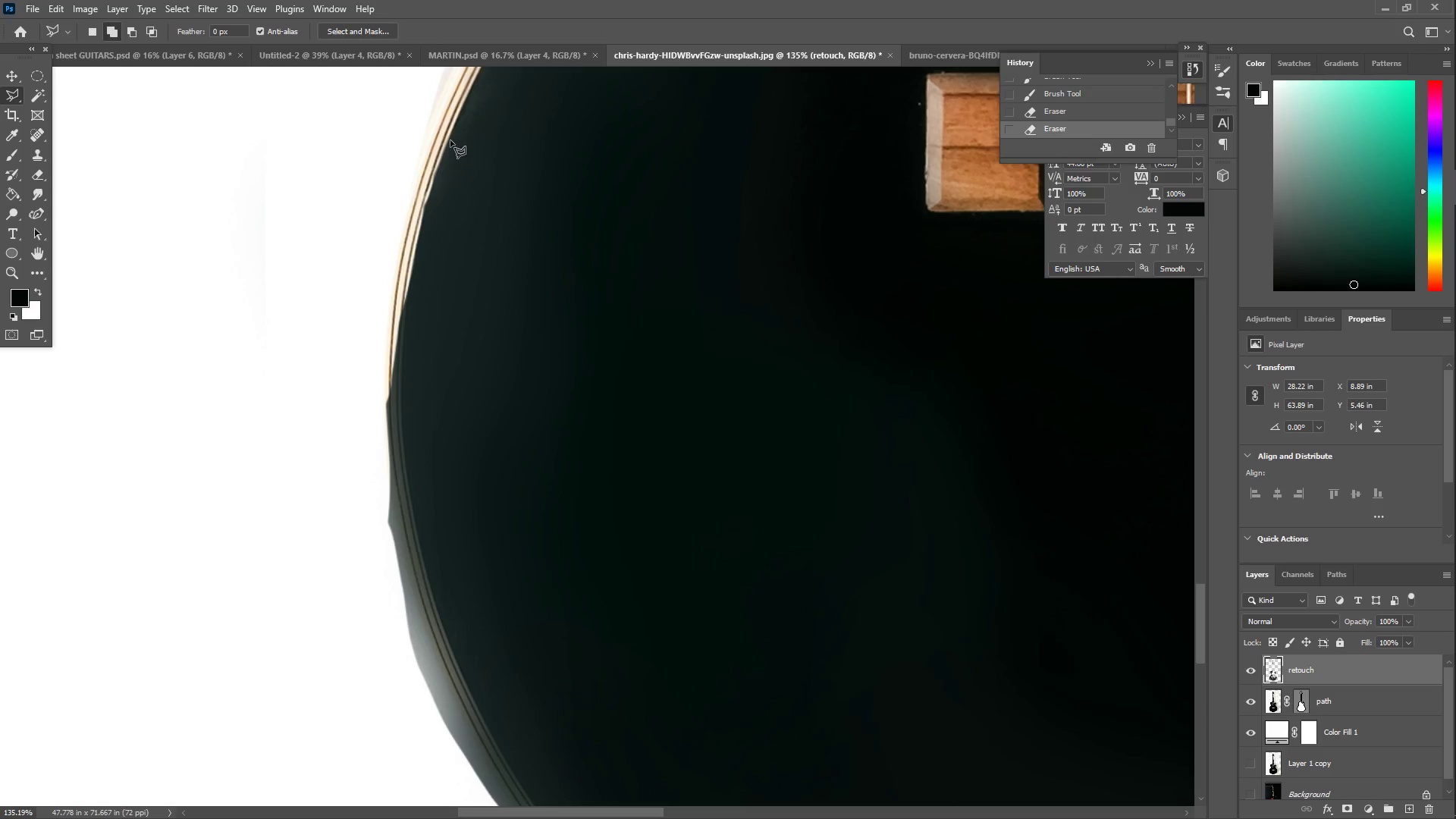 
left_click_drag(start_coordinate=[444, 129], to_coordinate=[440, 131])
 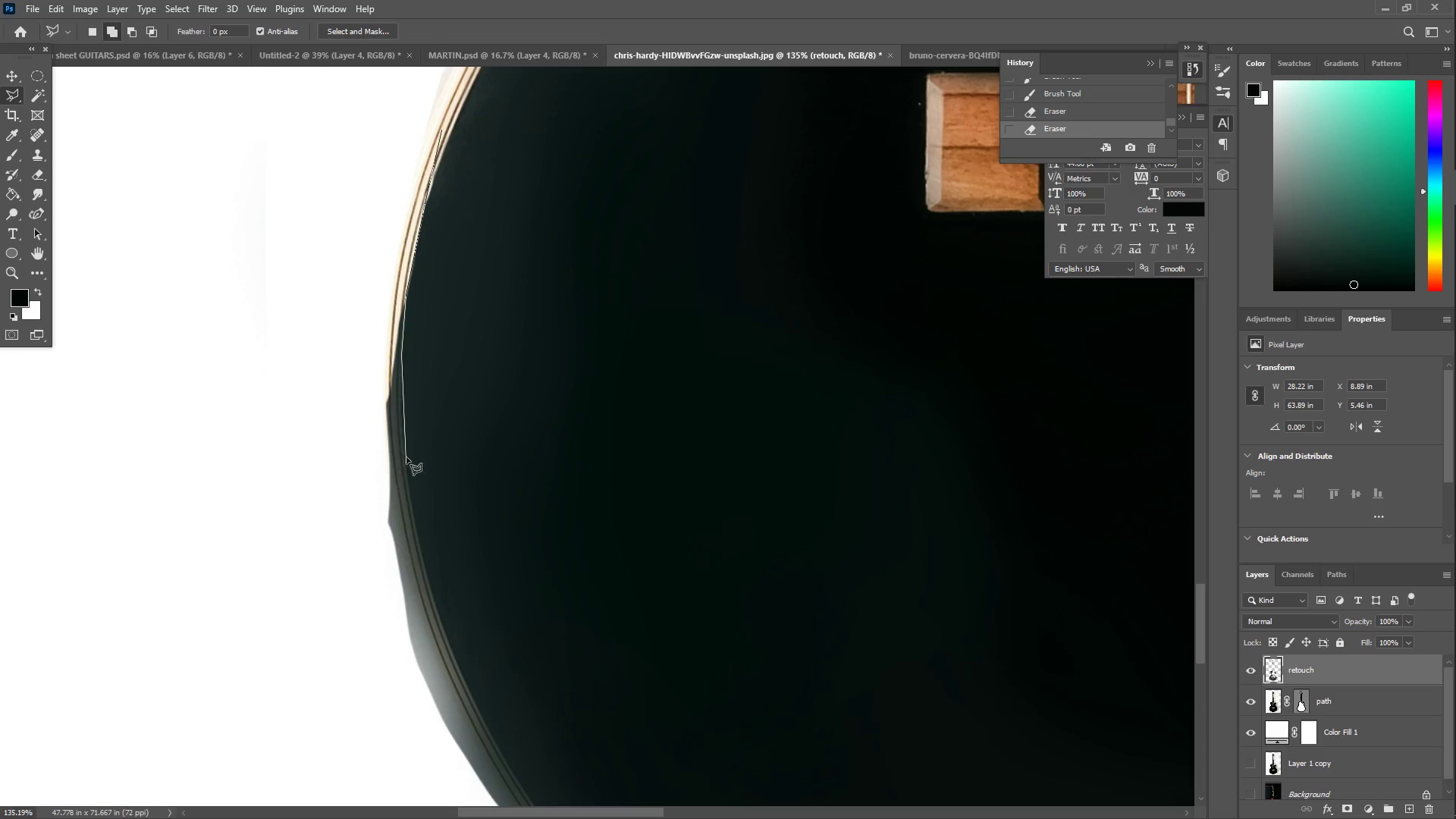 
wait(5.55)
 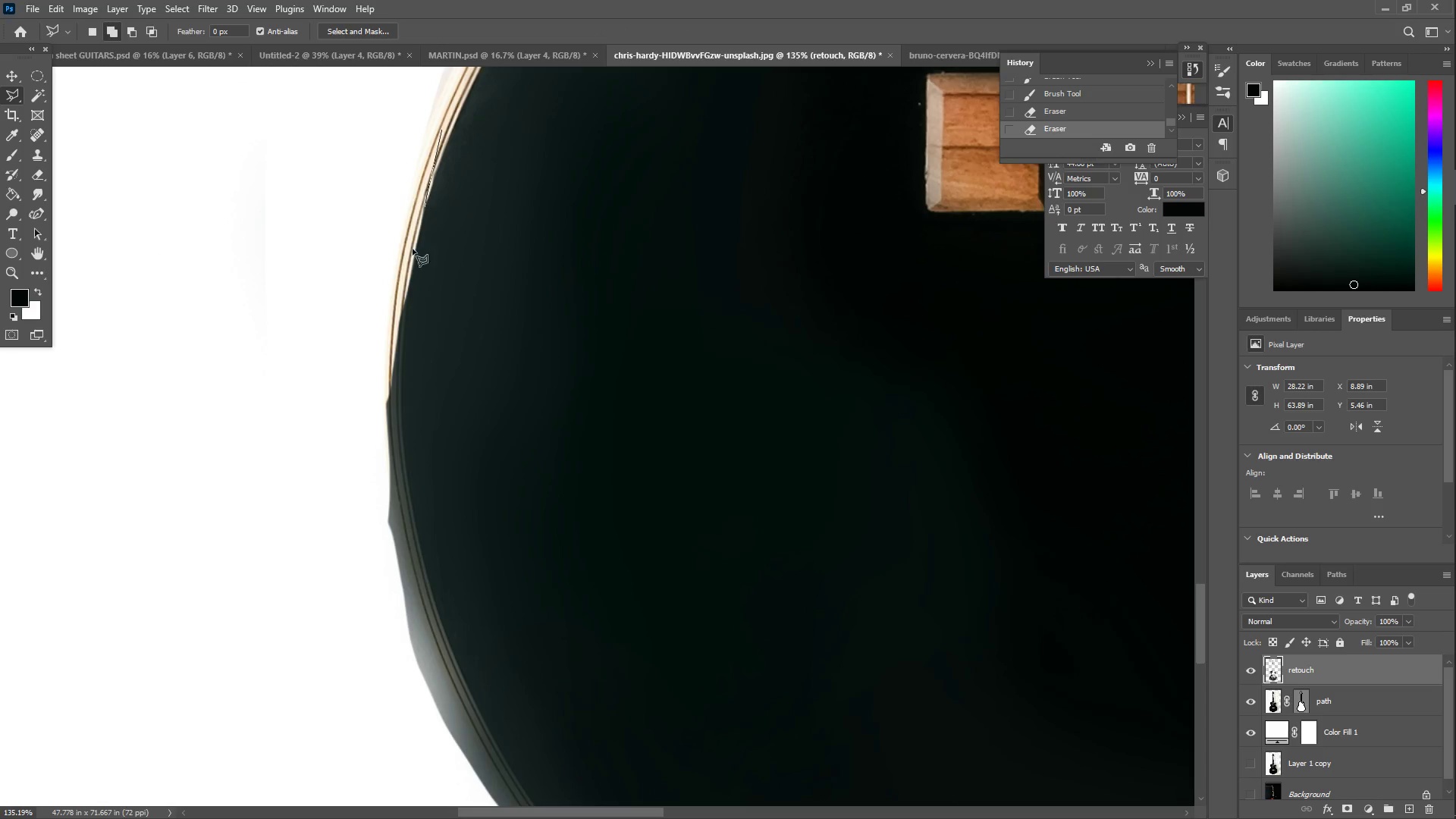 
left_click_drag(start_coordinate=[400, 412], to_coordinate=[401, 421])
 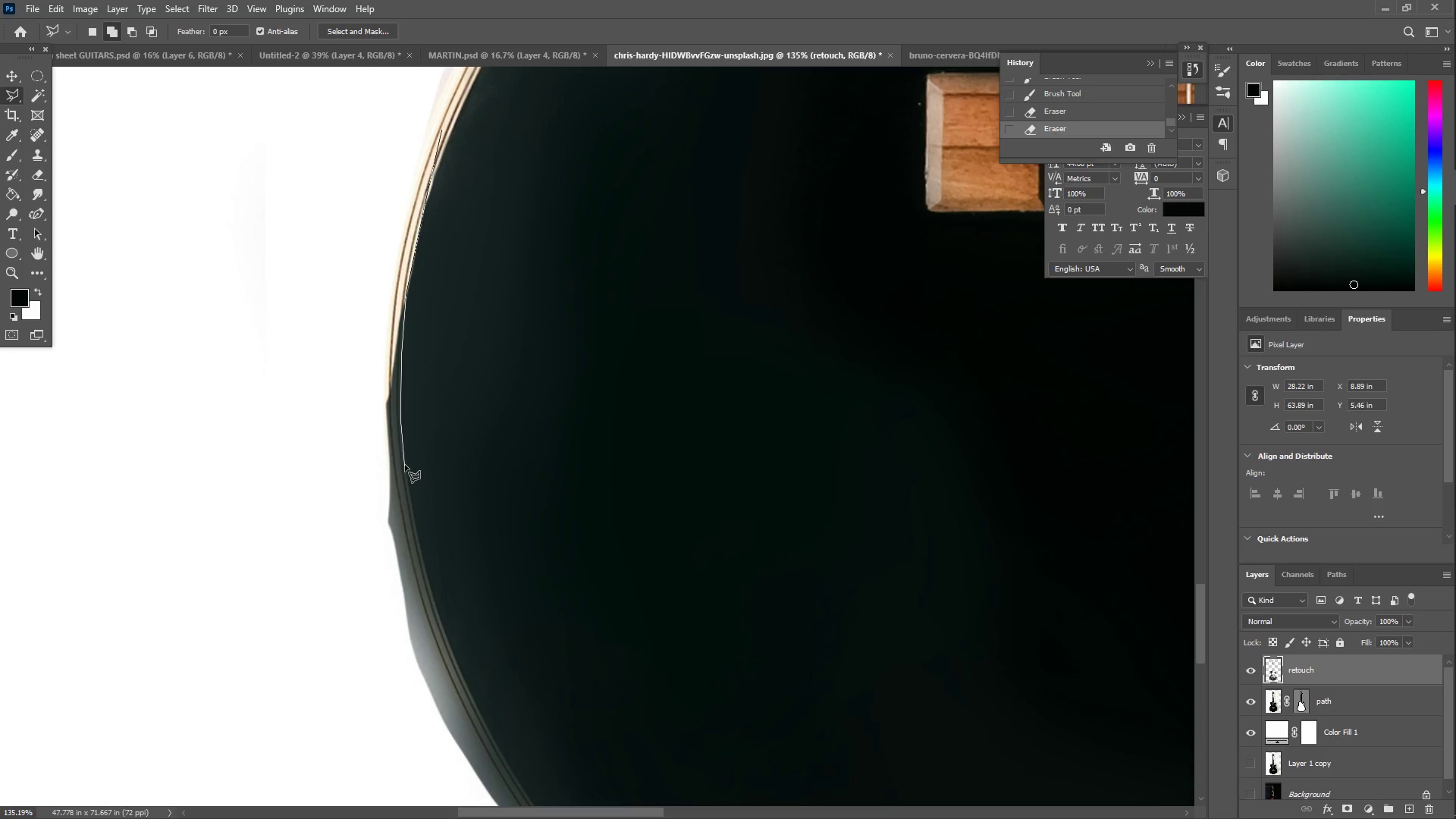 
left_click([405, 463])
 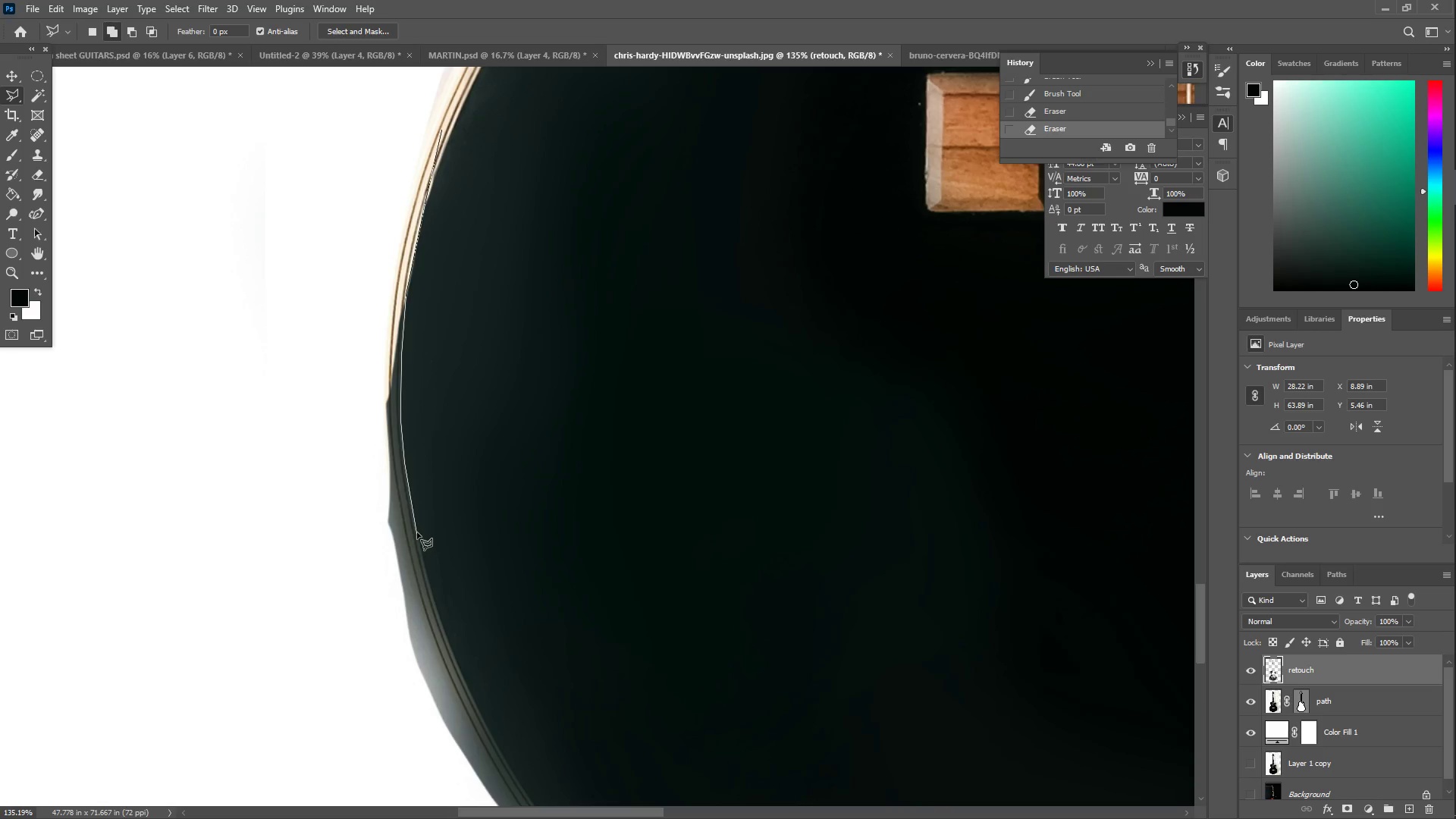 
left_click([417, 531])
 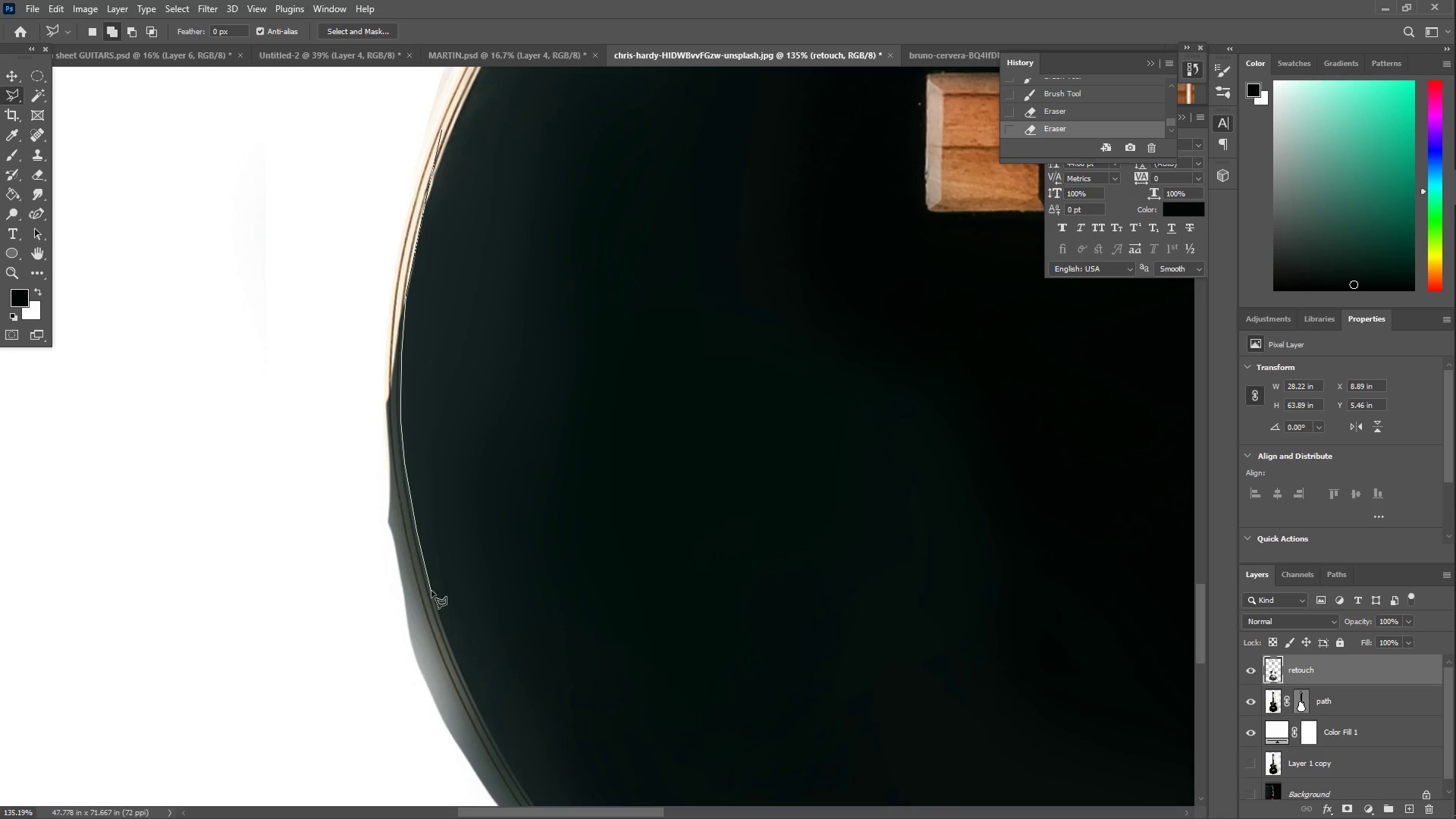 
hold_key(key=Space, duration=0.58)
 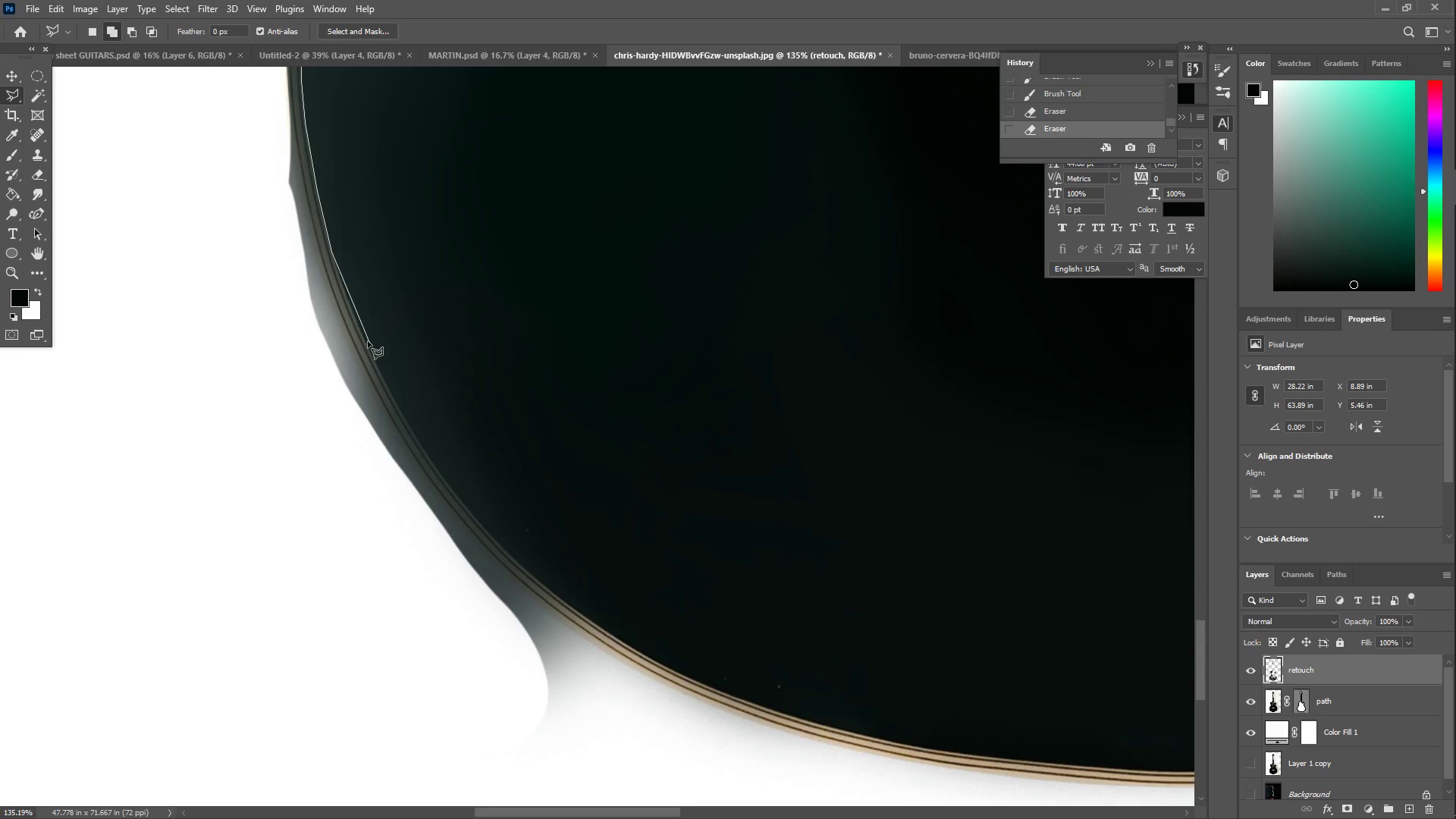 
left_click_drag(start_coordinate=[435, 626], to_coordinate=[334, 287])
 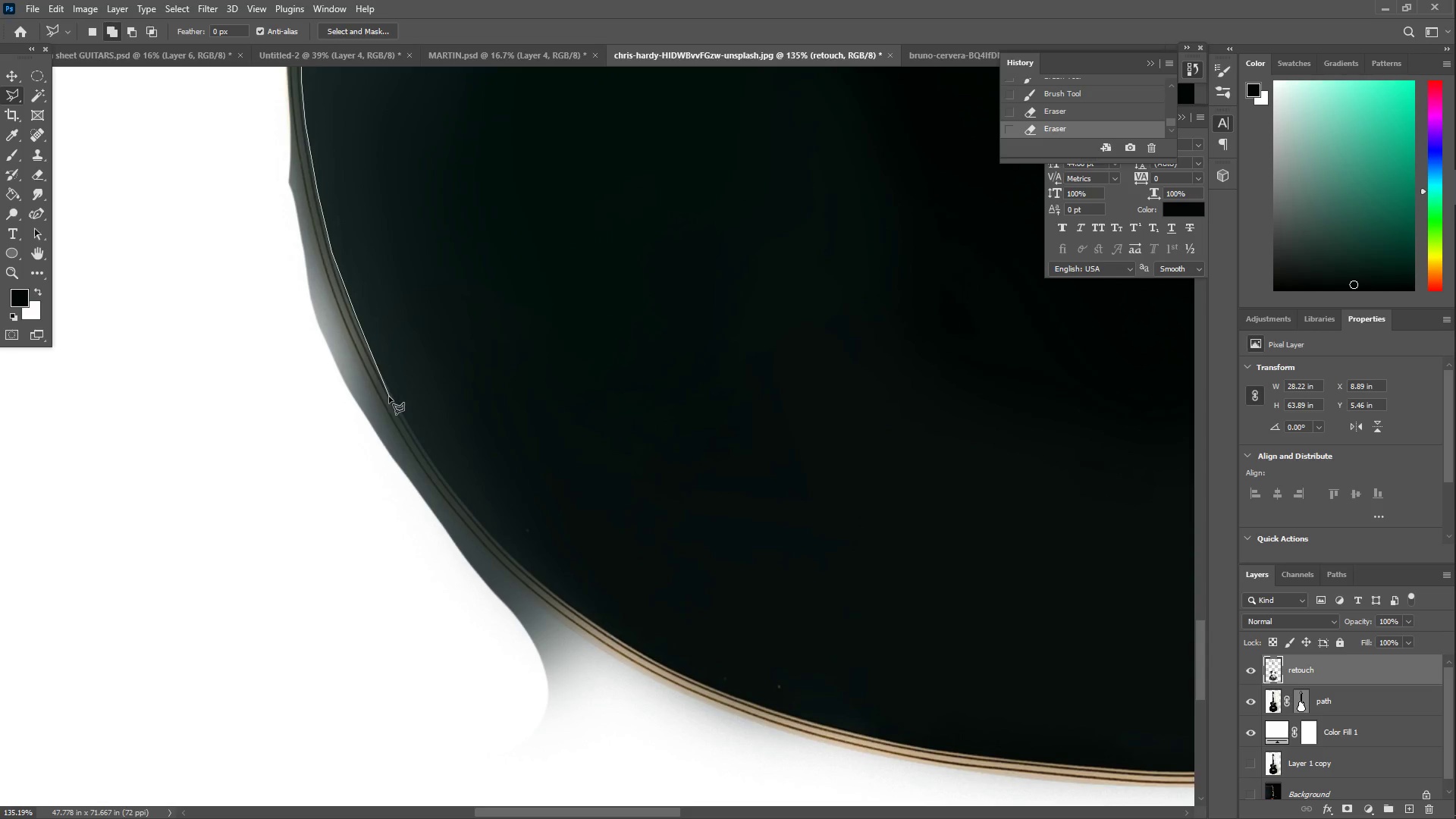 
left_click([393, 397])
 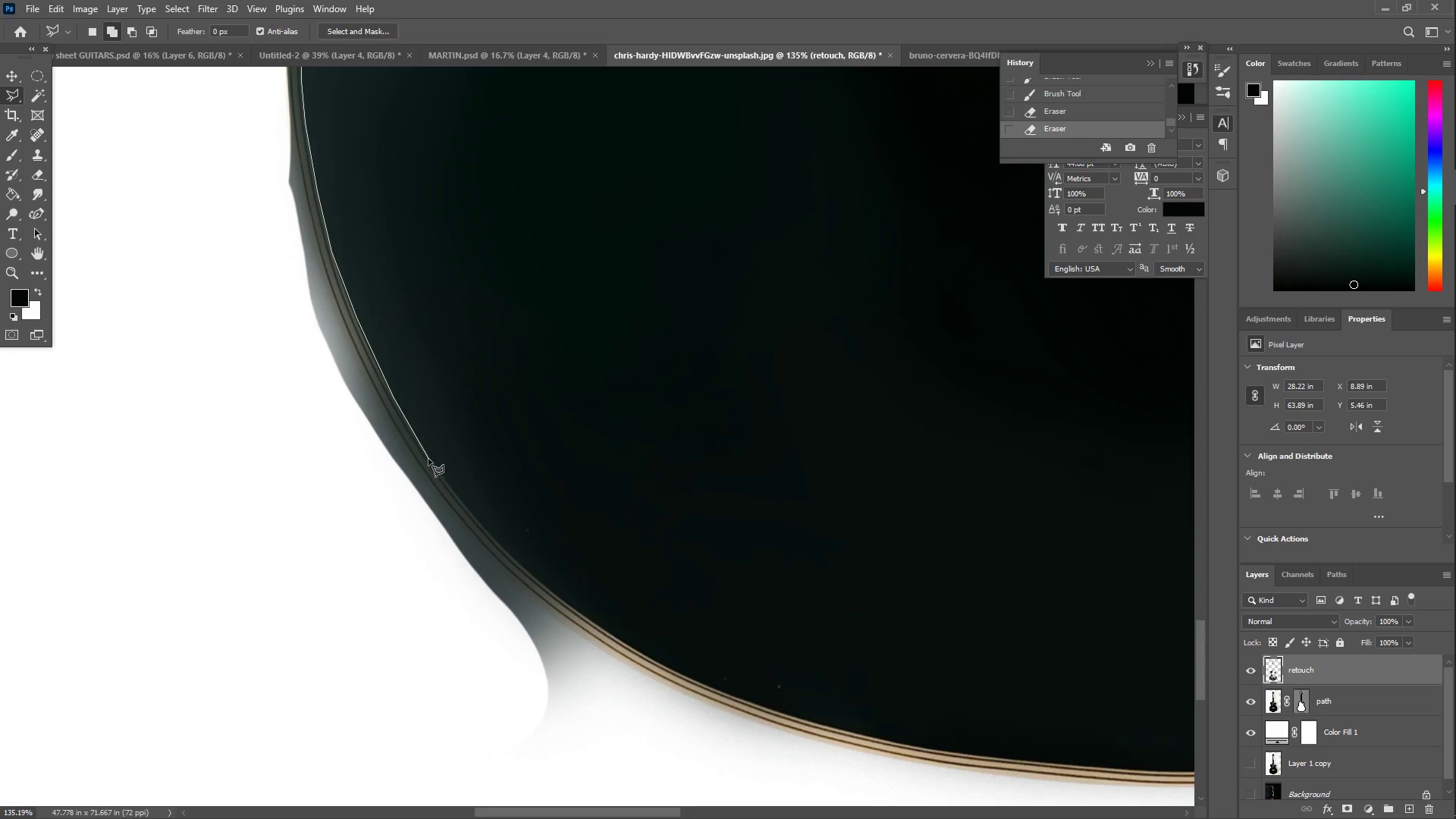 
left_click([431, 460])
 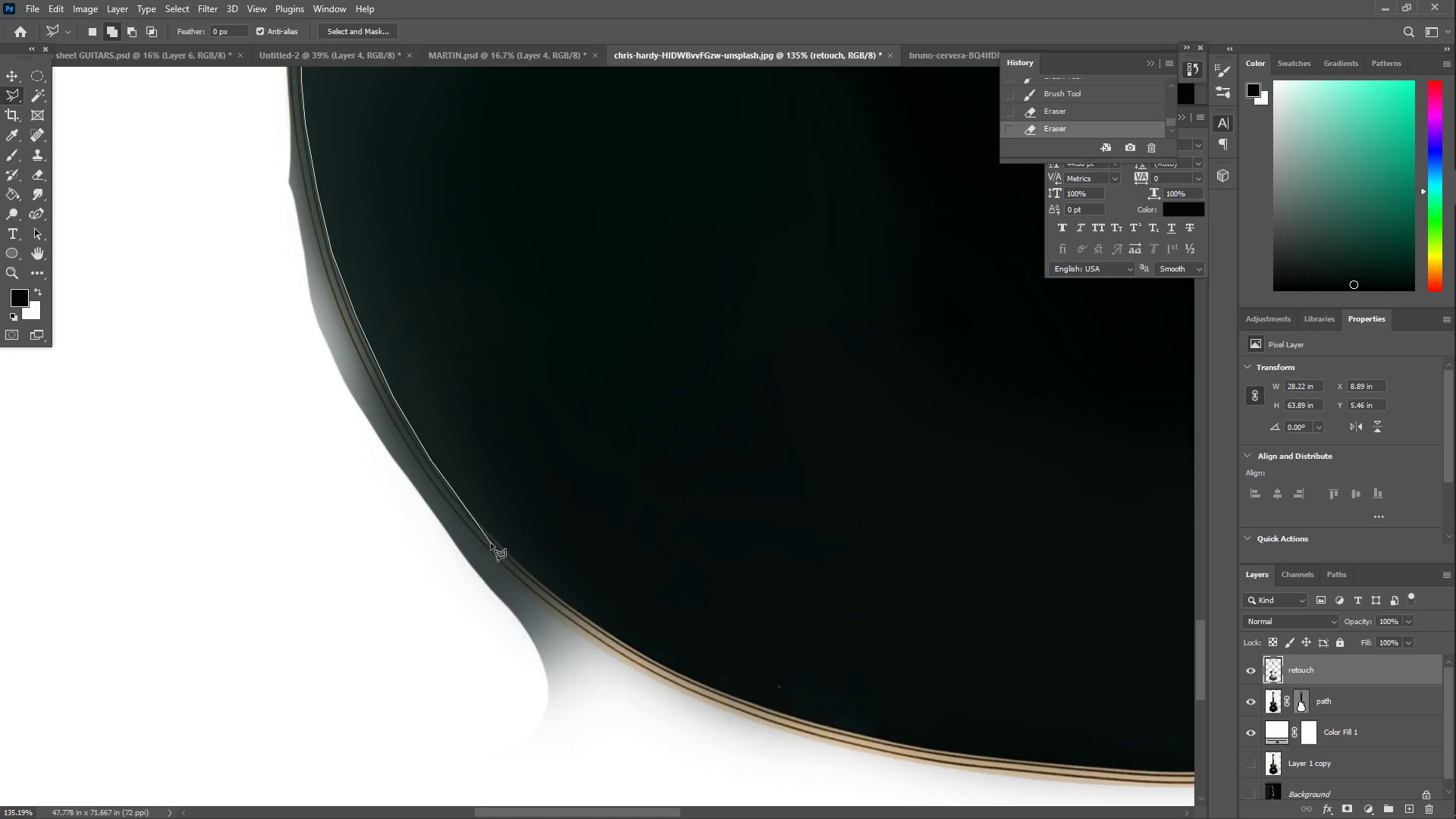 
left_click([491, 537])
 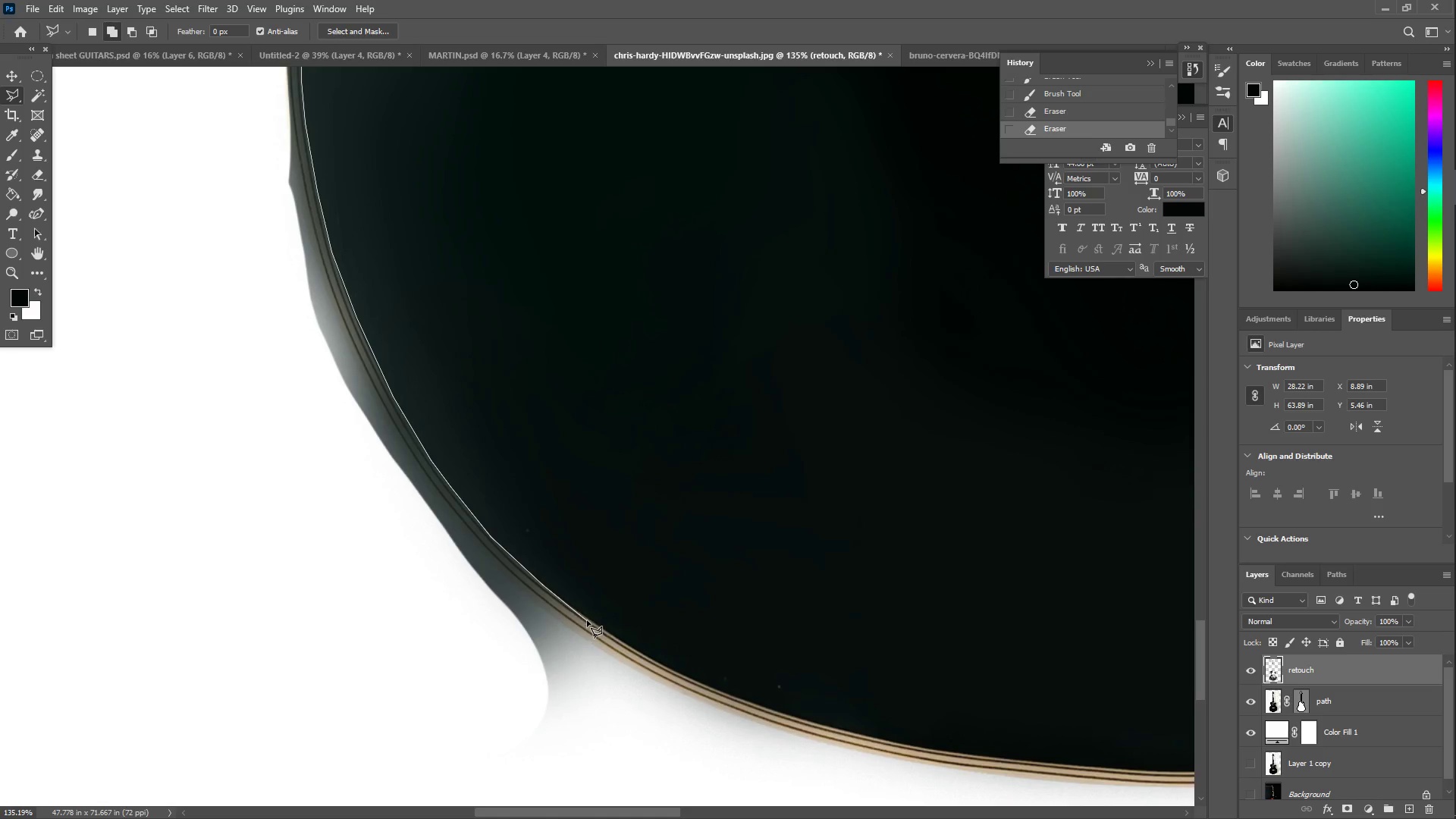 
left_click([589, 620])
 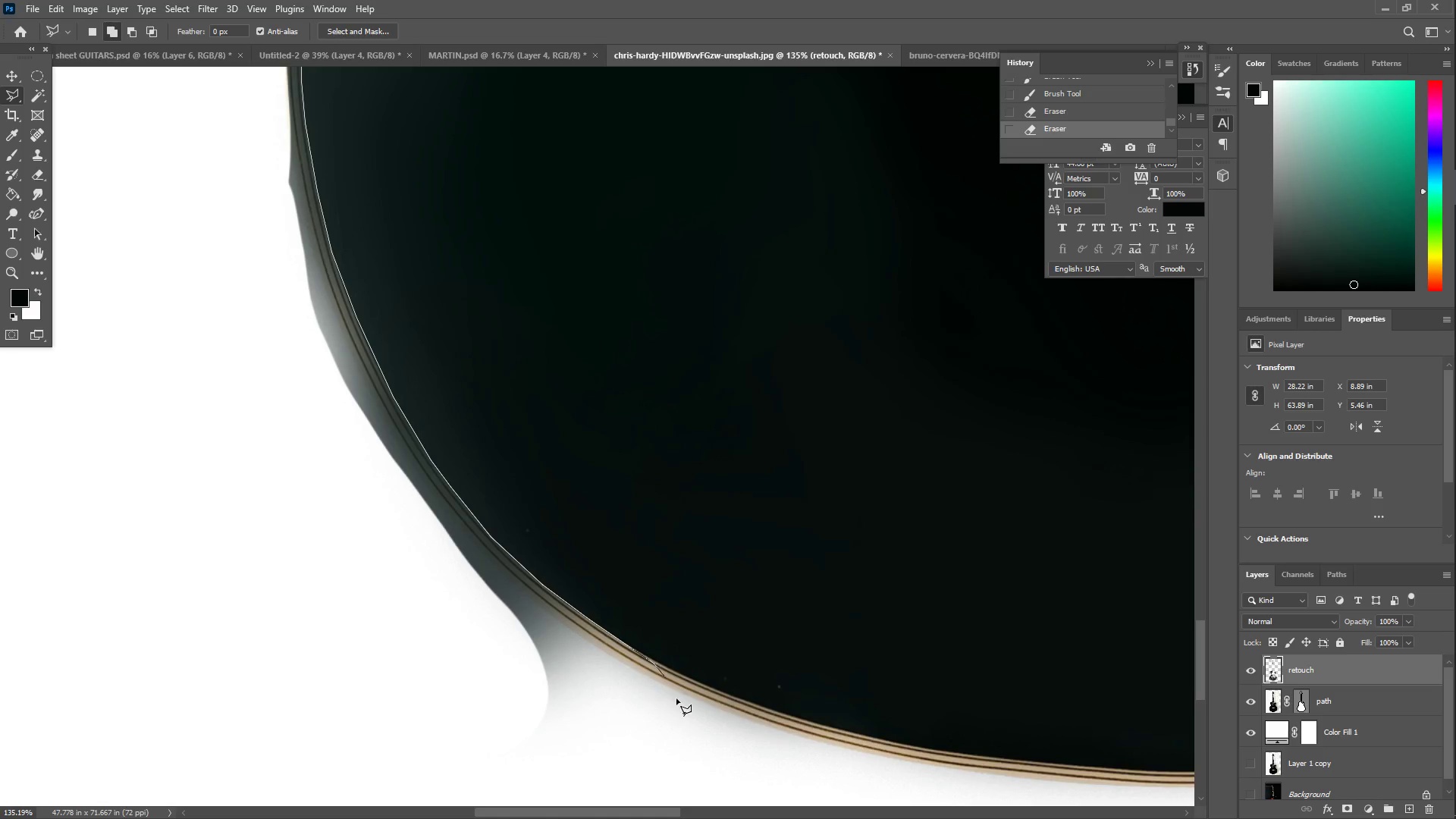 
hold_key(key=Space, duration=0.66)
 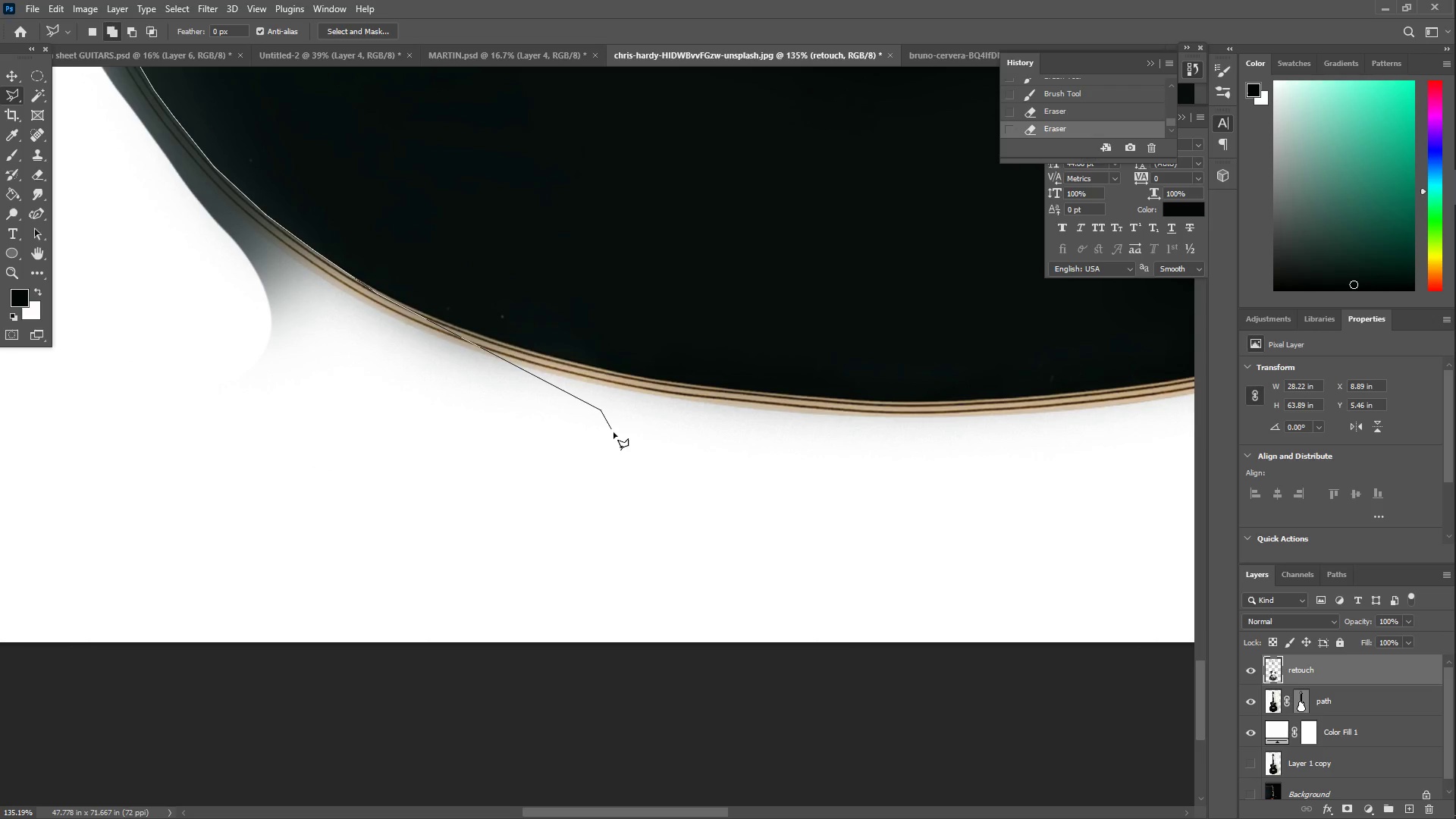 
left_click_drag(start_coordinate=[705, 740], to_coordinate=[431, 371])
 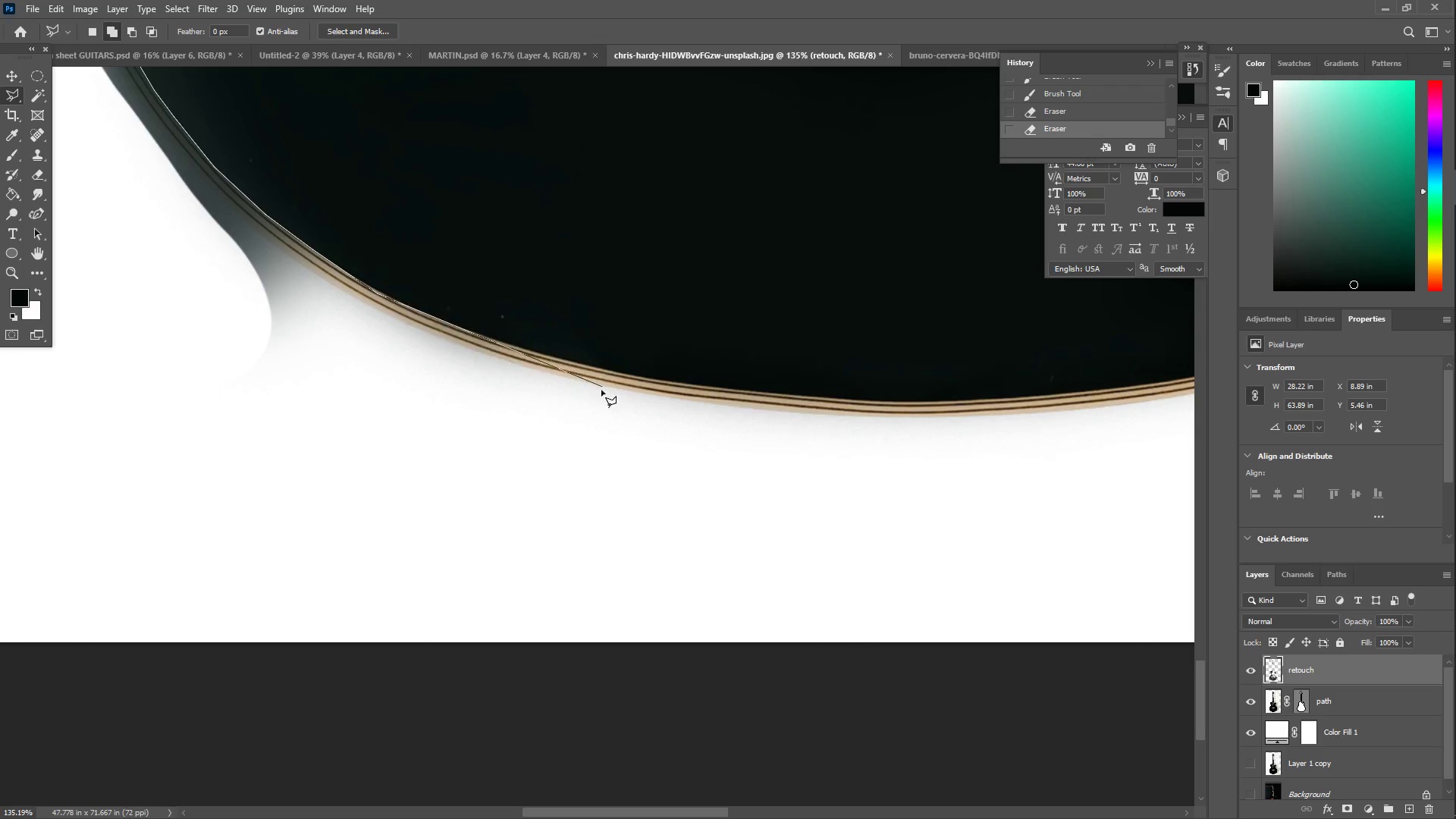 
left_click([601, 410])
 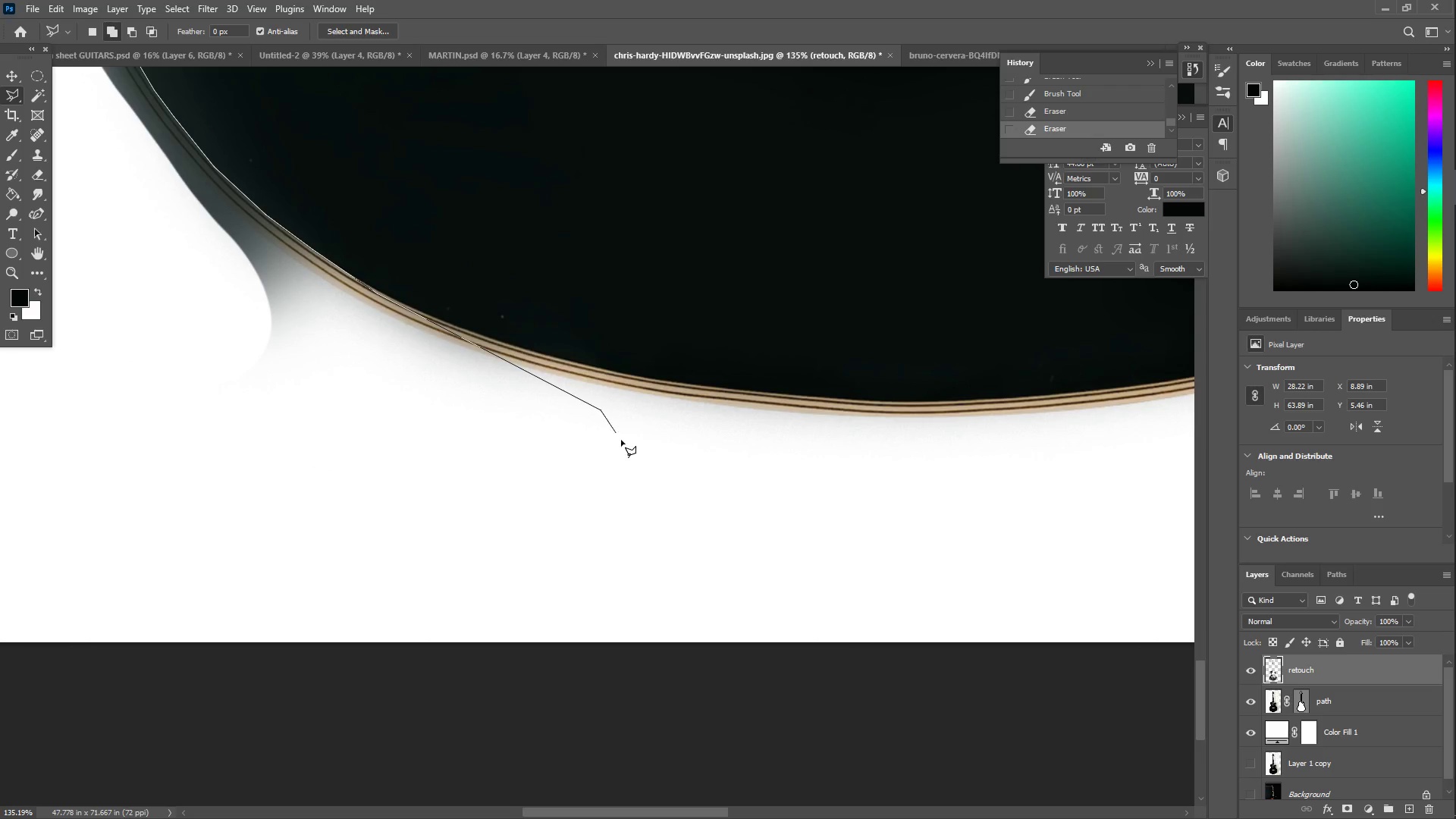 
left_click_drag(start_coordinate=[654, 531], to_coordinate=[611, 554])
 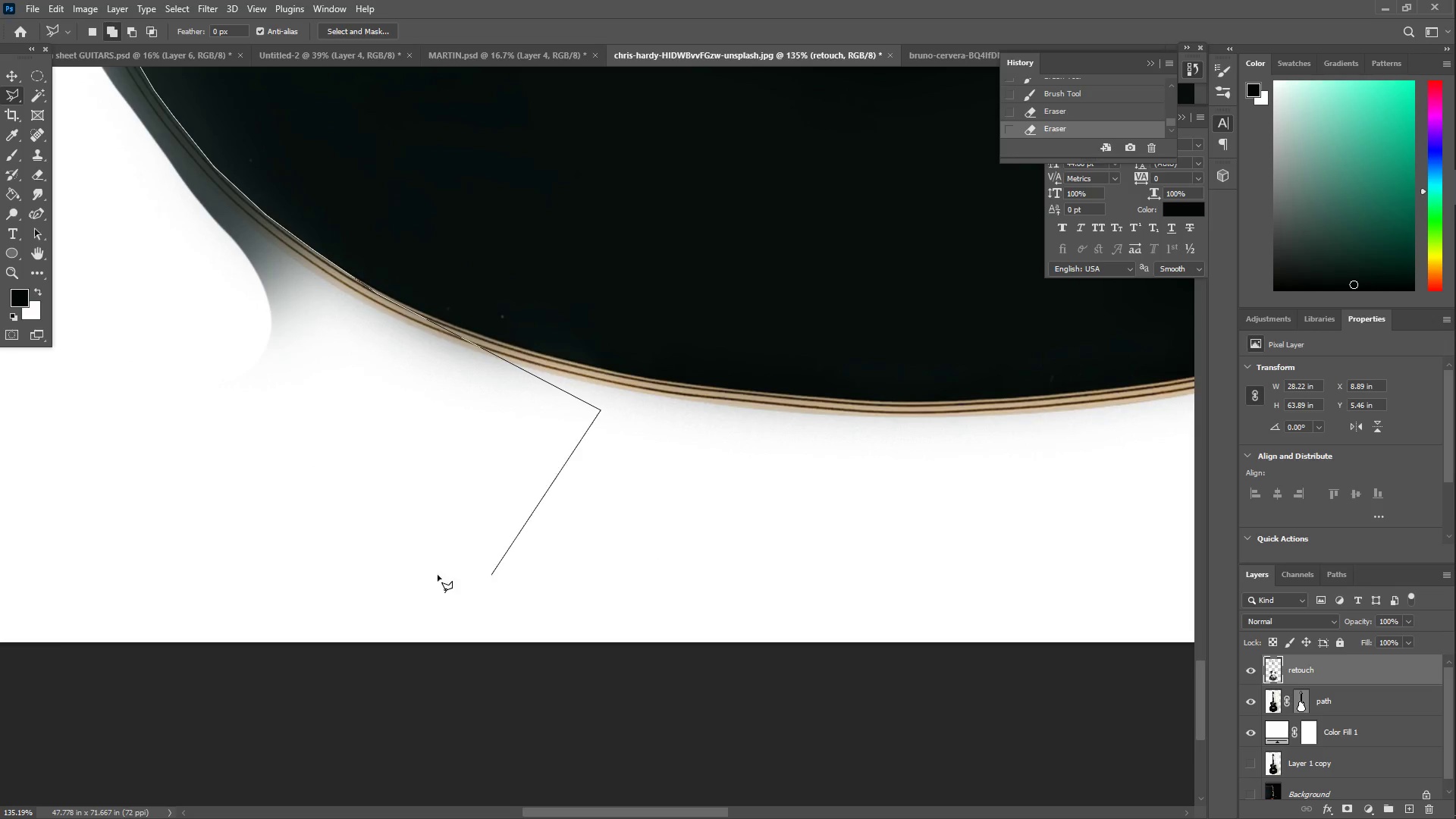 
left_click_drag(start_coordinate=[342, 555], to_coordinate=[333, 554])
 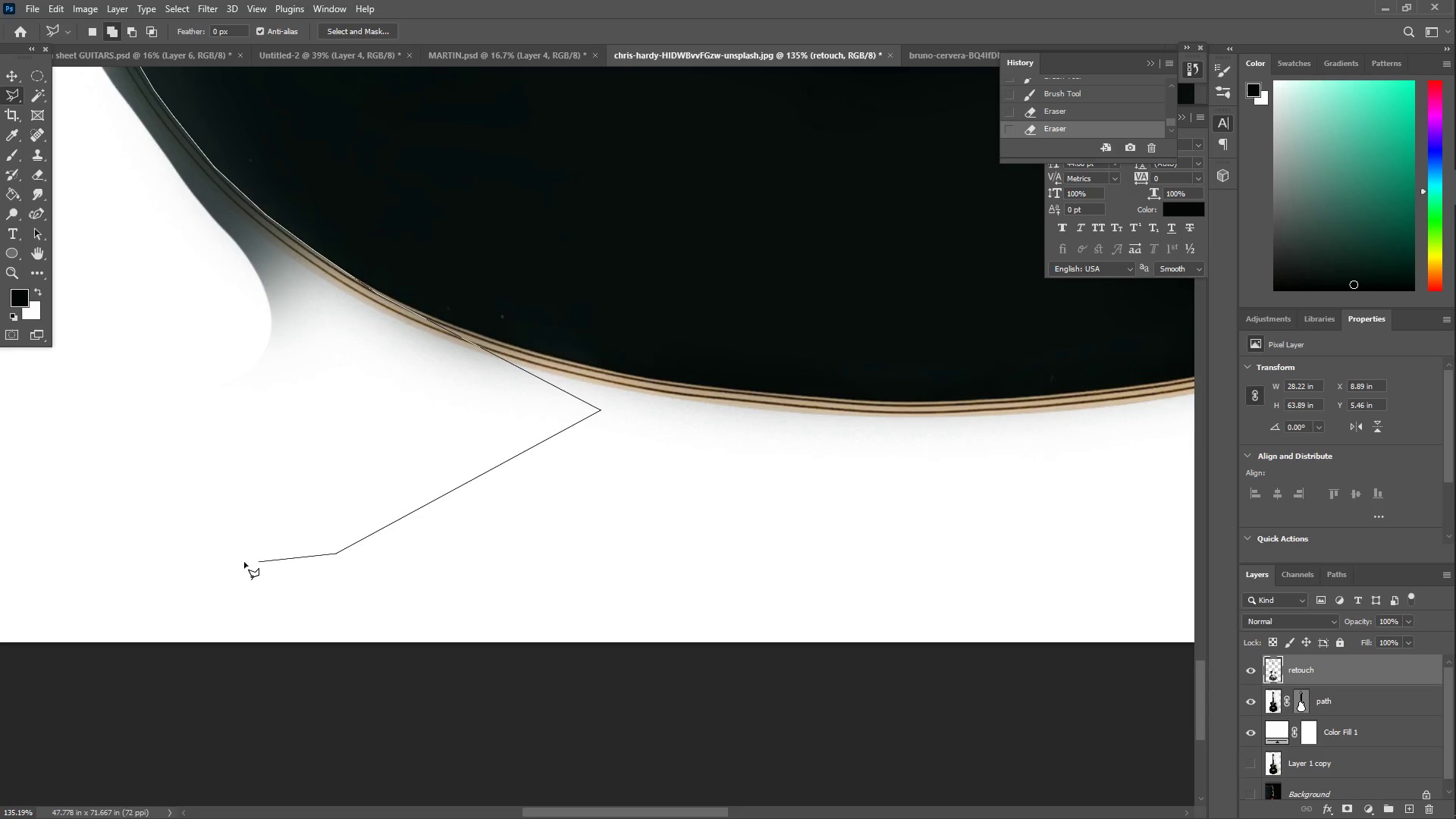 
hold_key(key=Space, duration=0.47)
 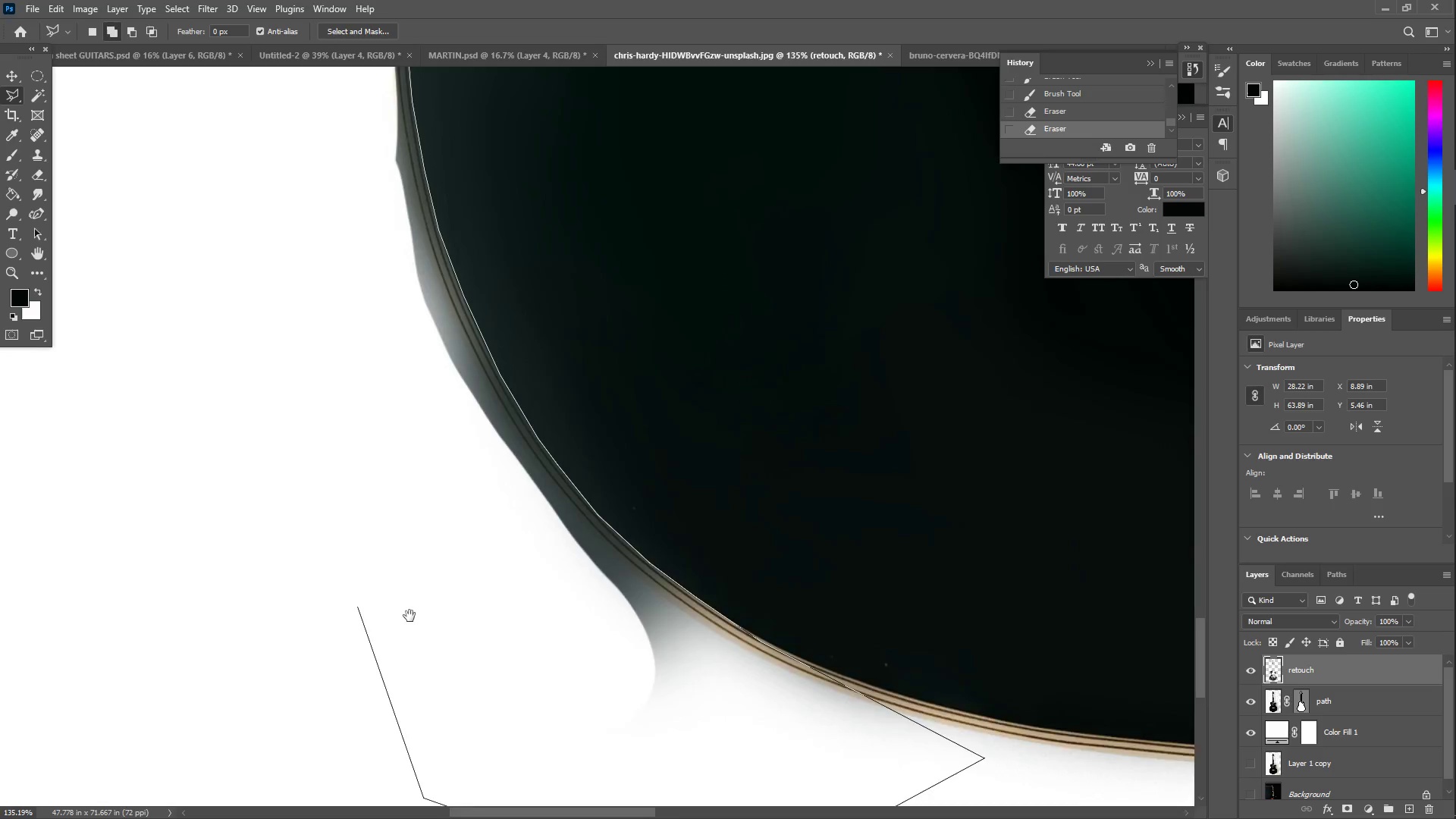 
left_click_drag(start_coordinate=[256, 594], to_coordinate=[466, 648])
 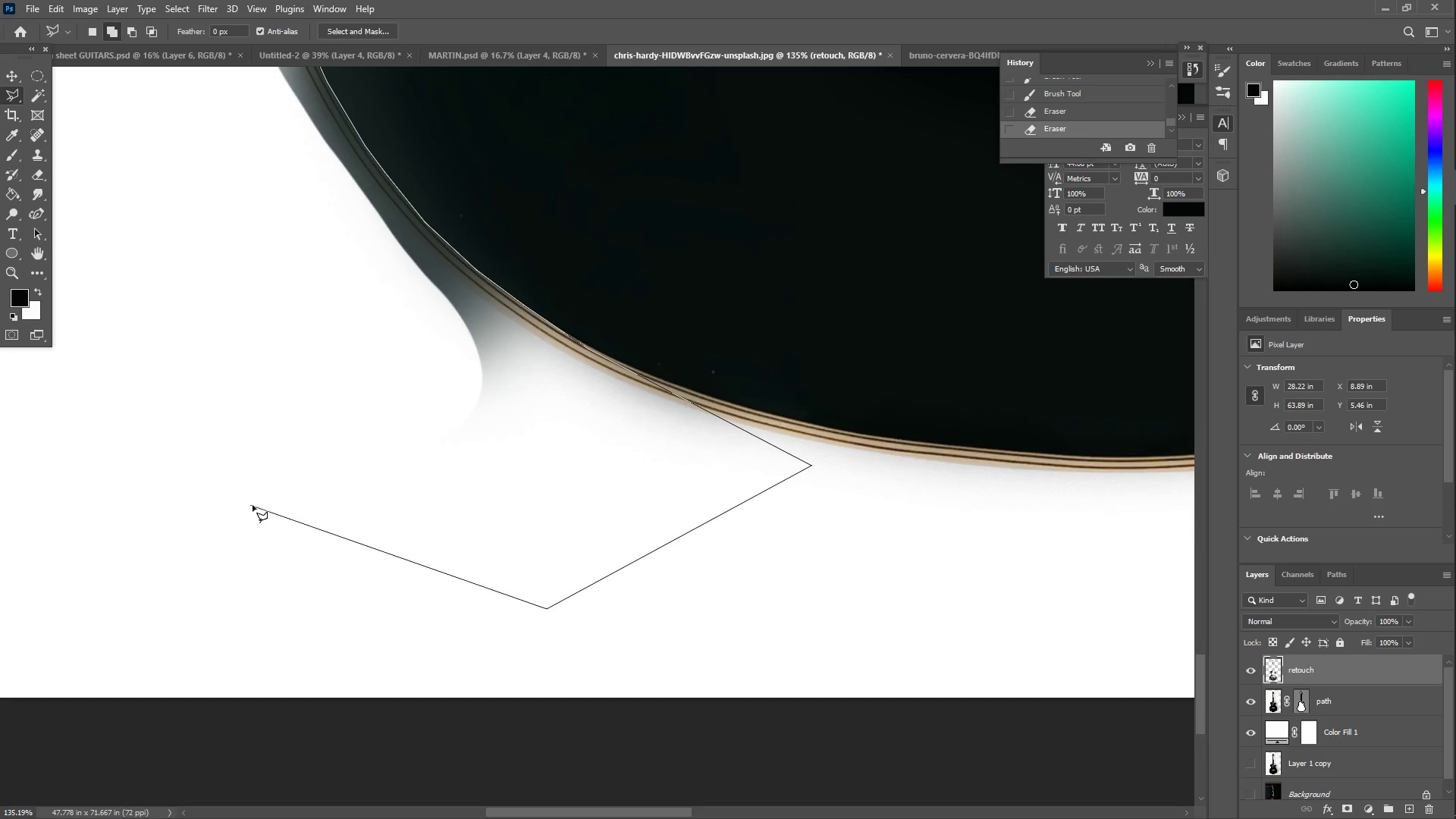 
hold_key(key=Space, duration=0.47)
 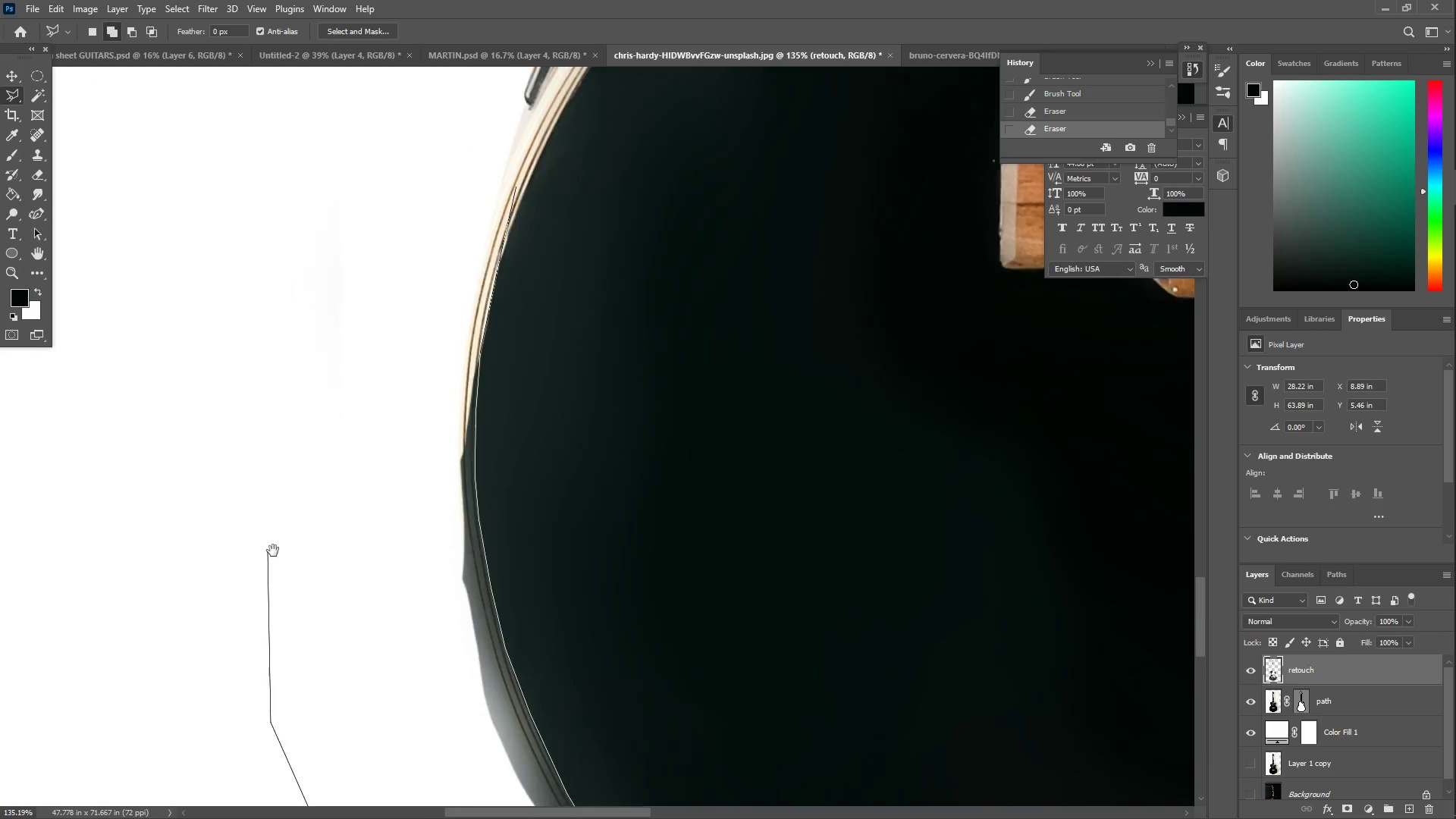 
left_click_drag(start_coordinate=[154, 240], to_coordinate=[413, 617])
 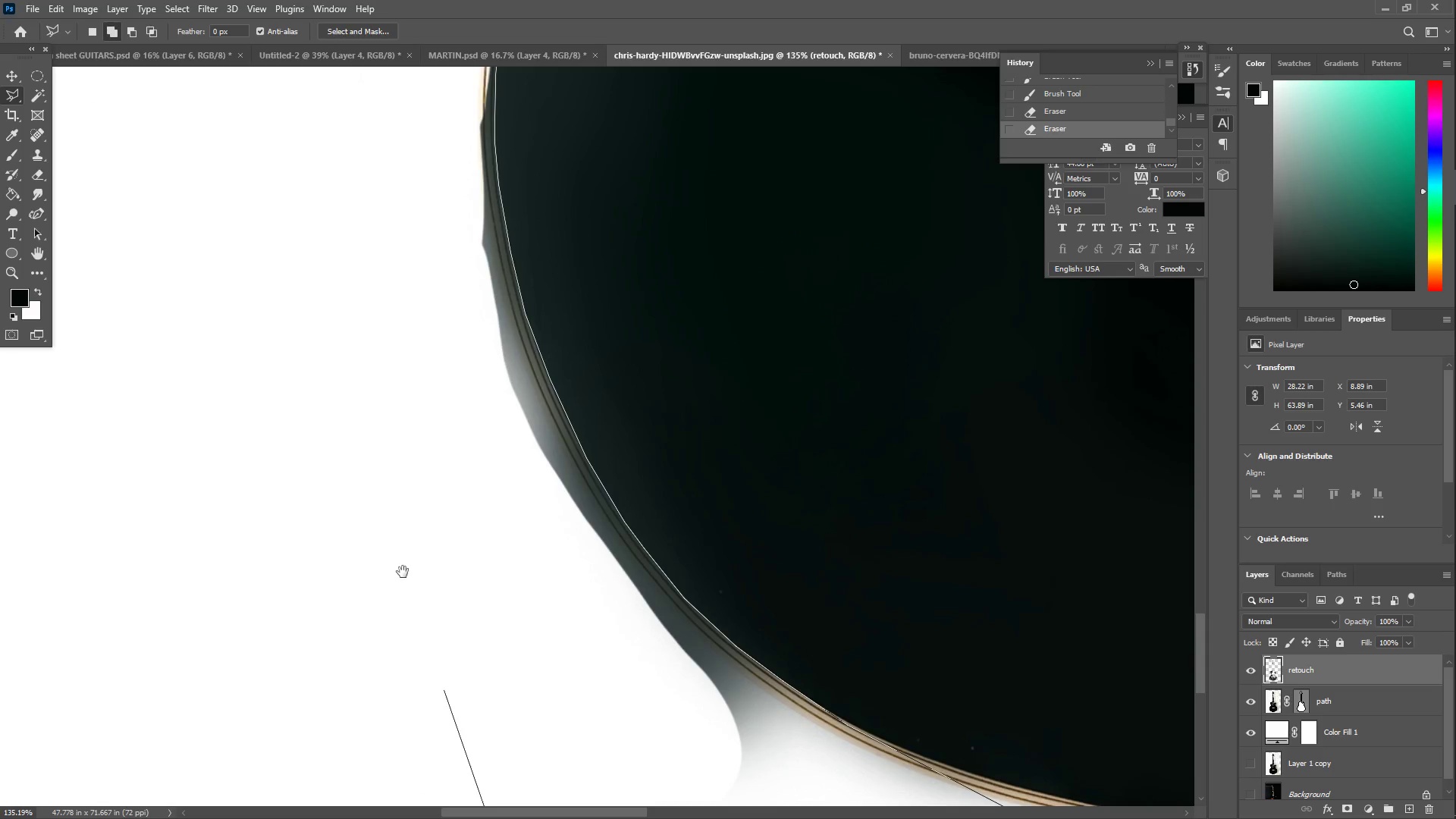 
left_click_drag(start_coordinate=[290, 388], to_coordinate=[290, 381])
 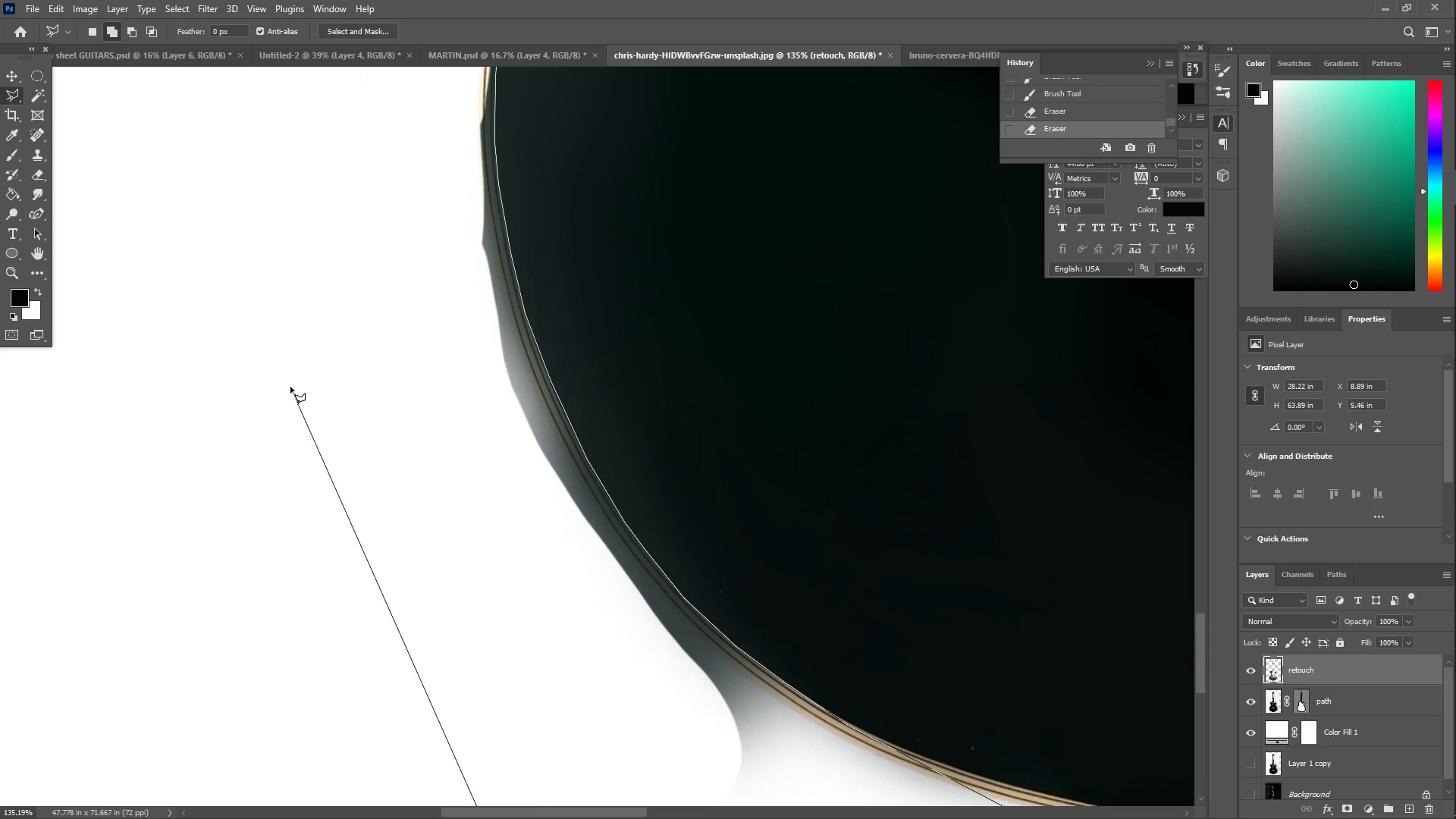 
hold_key(key=Space, duration=0.42)
 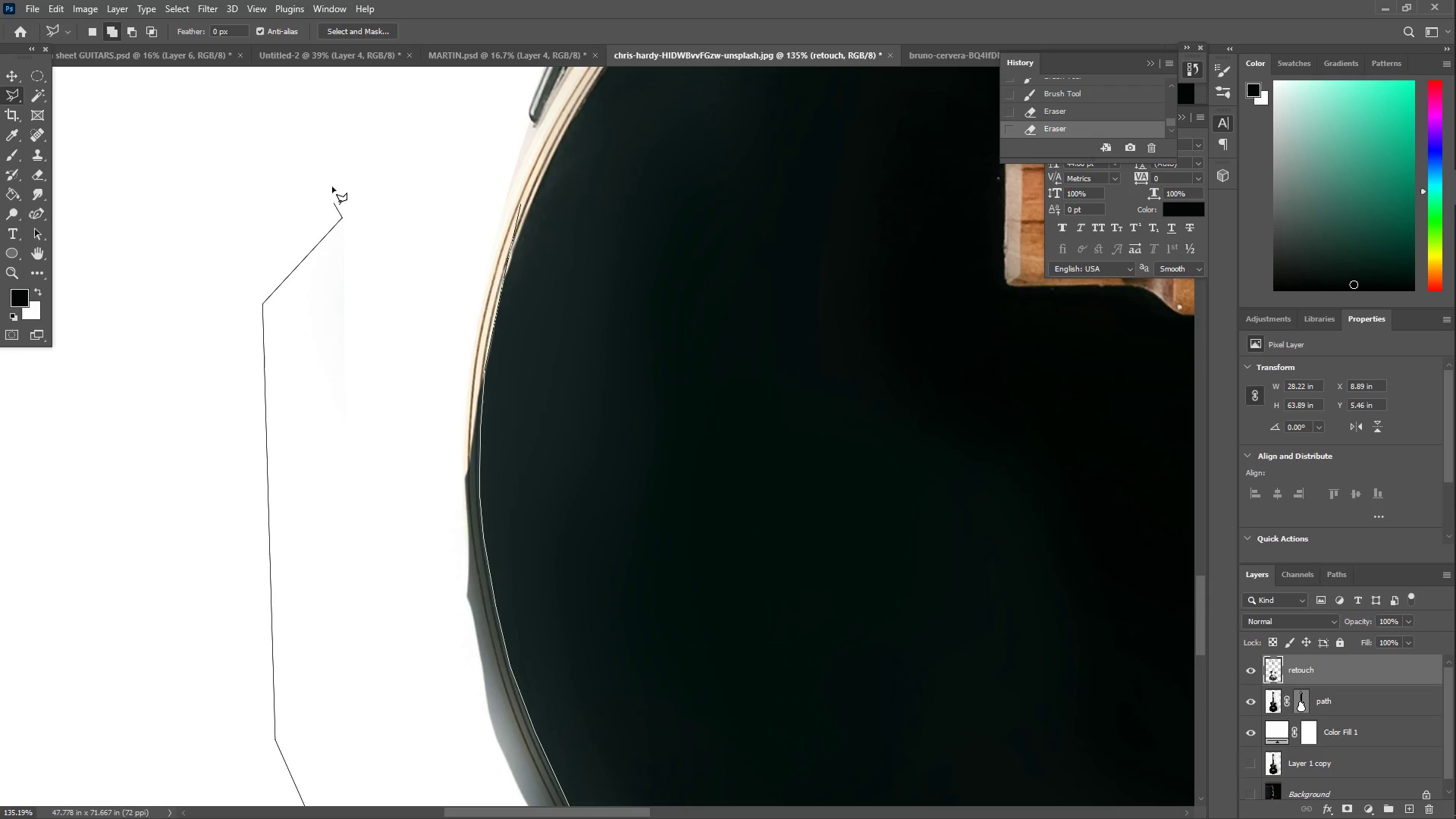 
left_click_drag(start_coordinate=[289, 198], to_coordinate=[274, 550])
 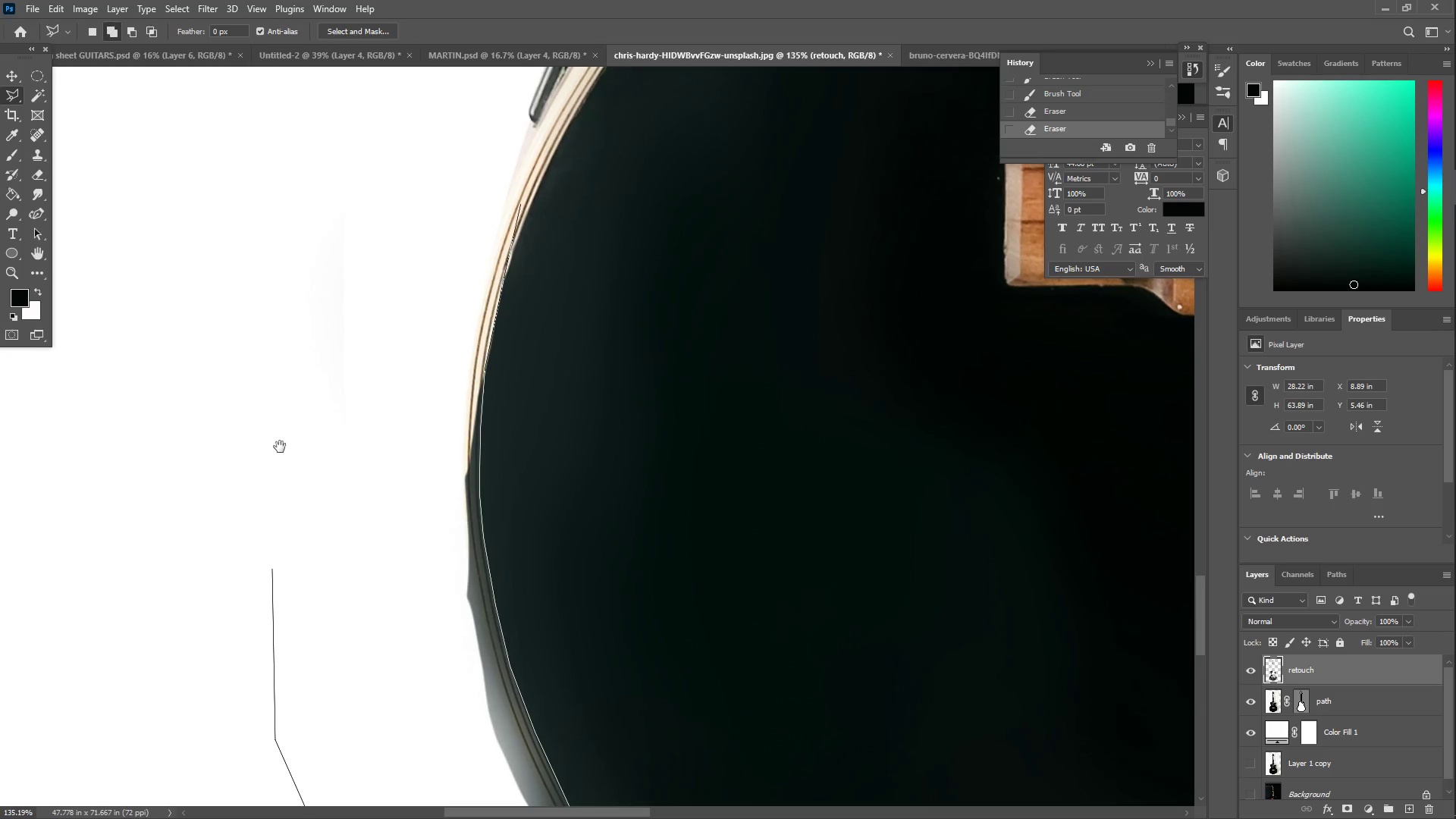 
left_click_drag(start_coordinate=[258, 306], to_coordinate=[266, 302])
 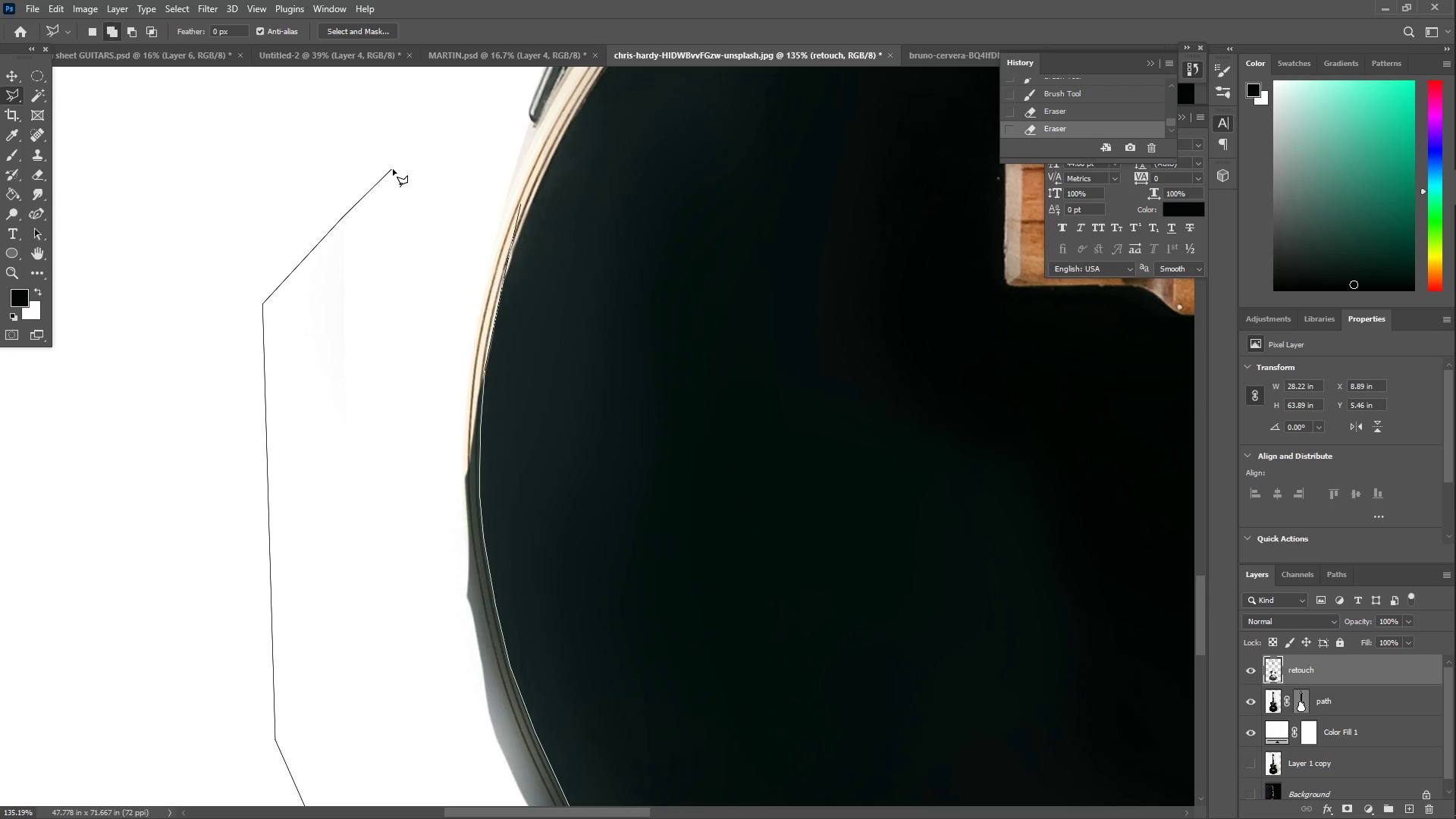 
triple_click([432, 150])
 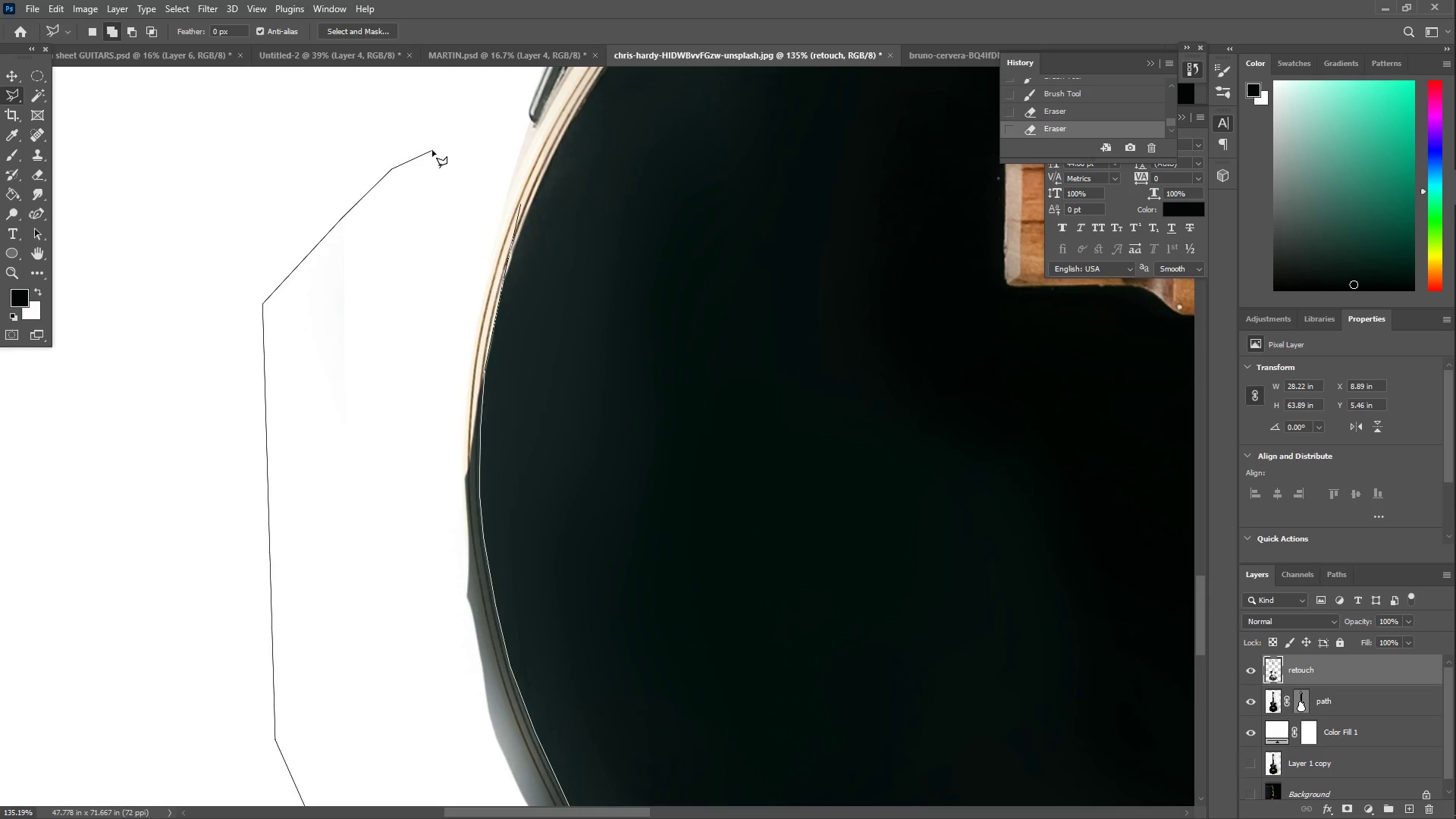 
triple_click([432, 150])
 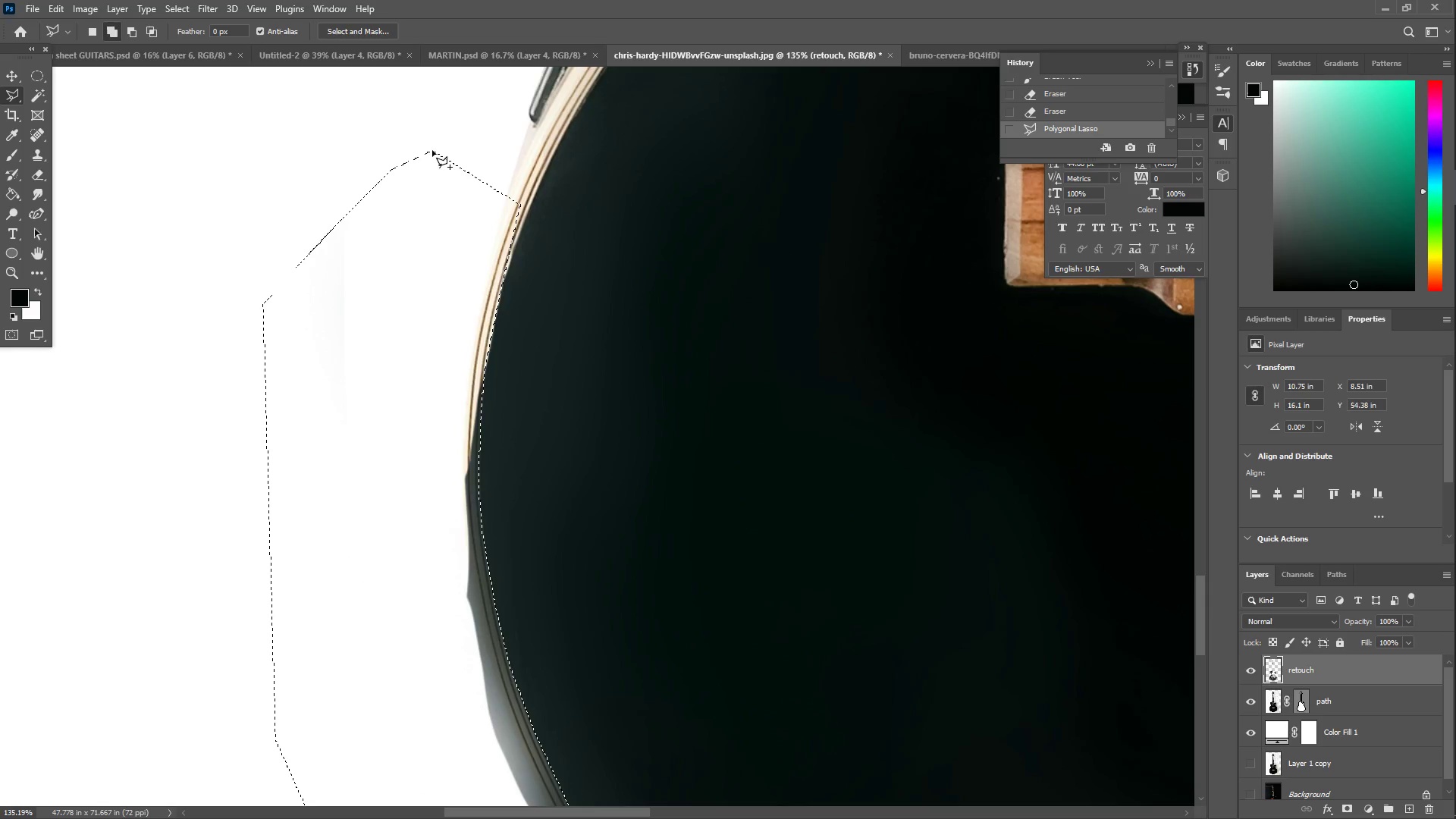 
key(Control+ControlLeft)
 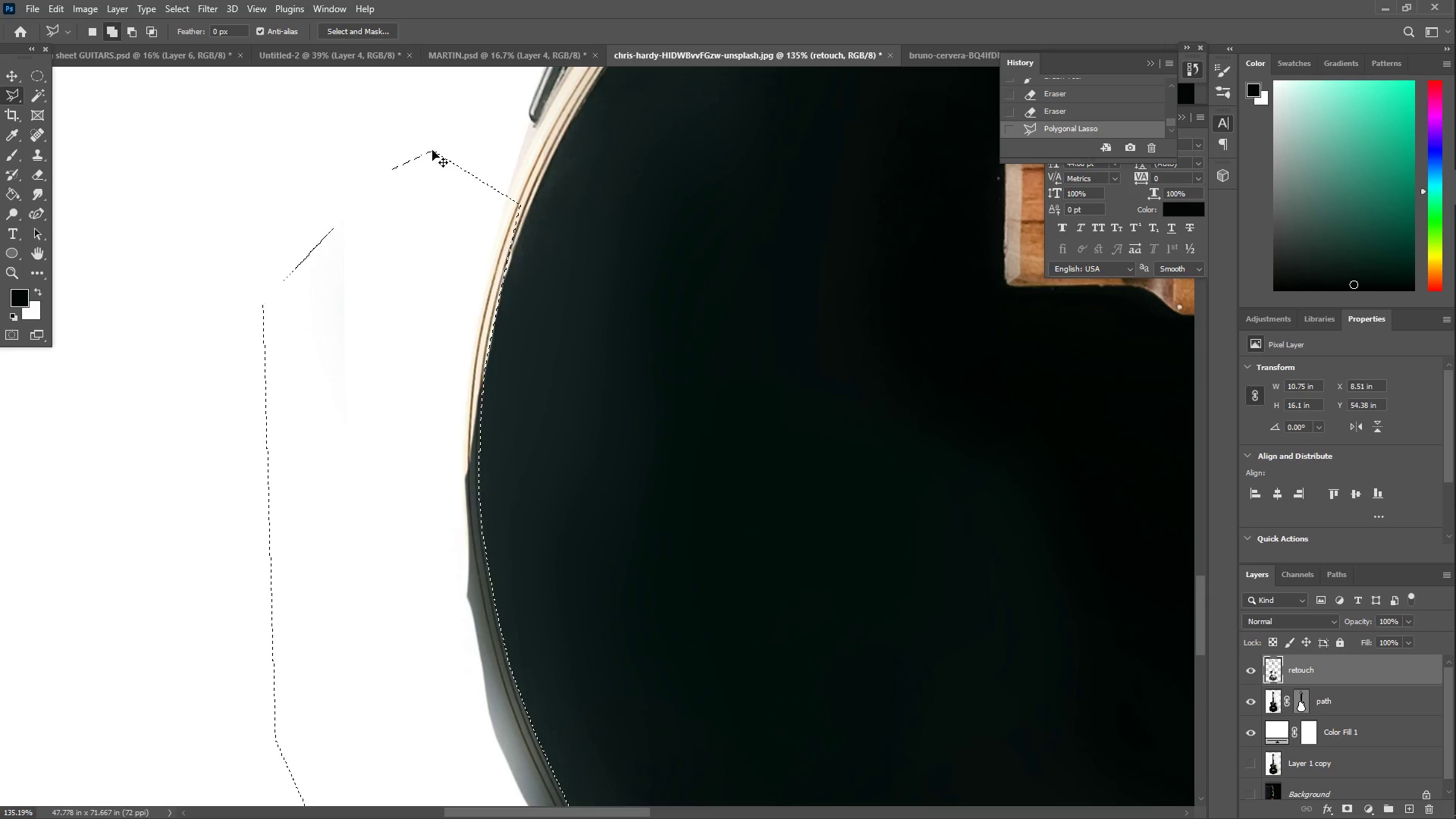 
key(Control+X)
 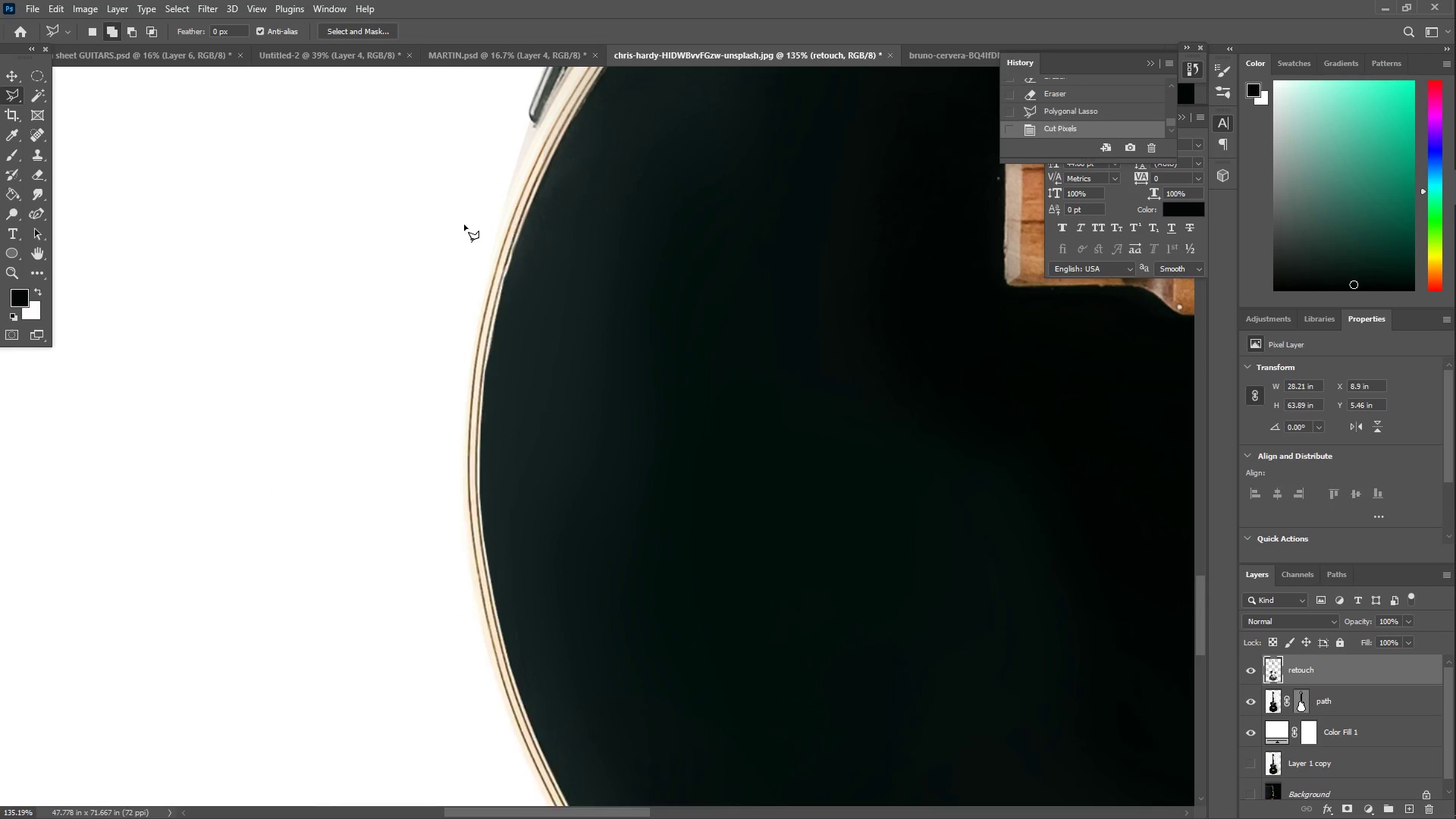 
key(Z)
 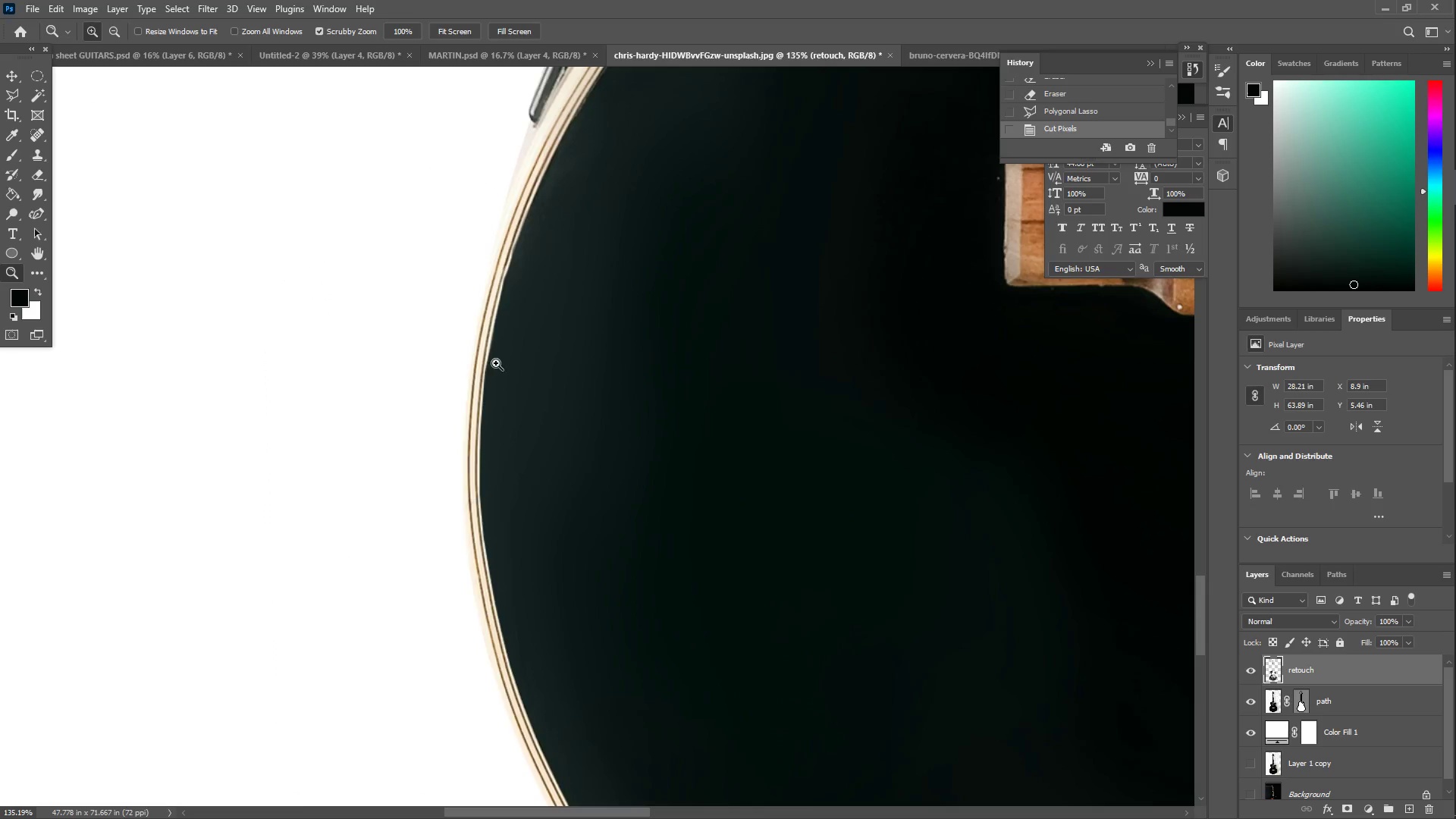 
left_click_drag(start_coordinate=[479, 370], to_coordinate=[369, 385])
 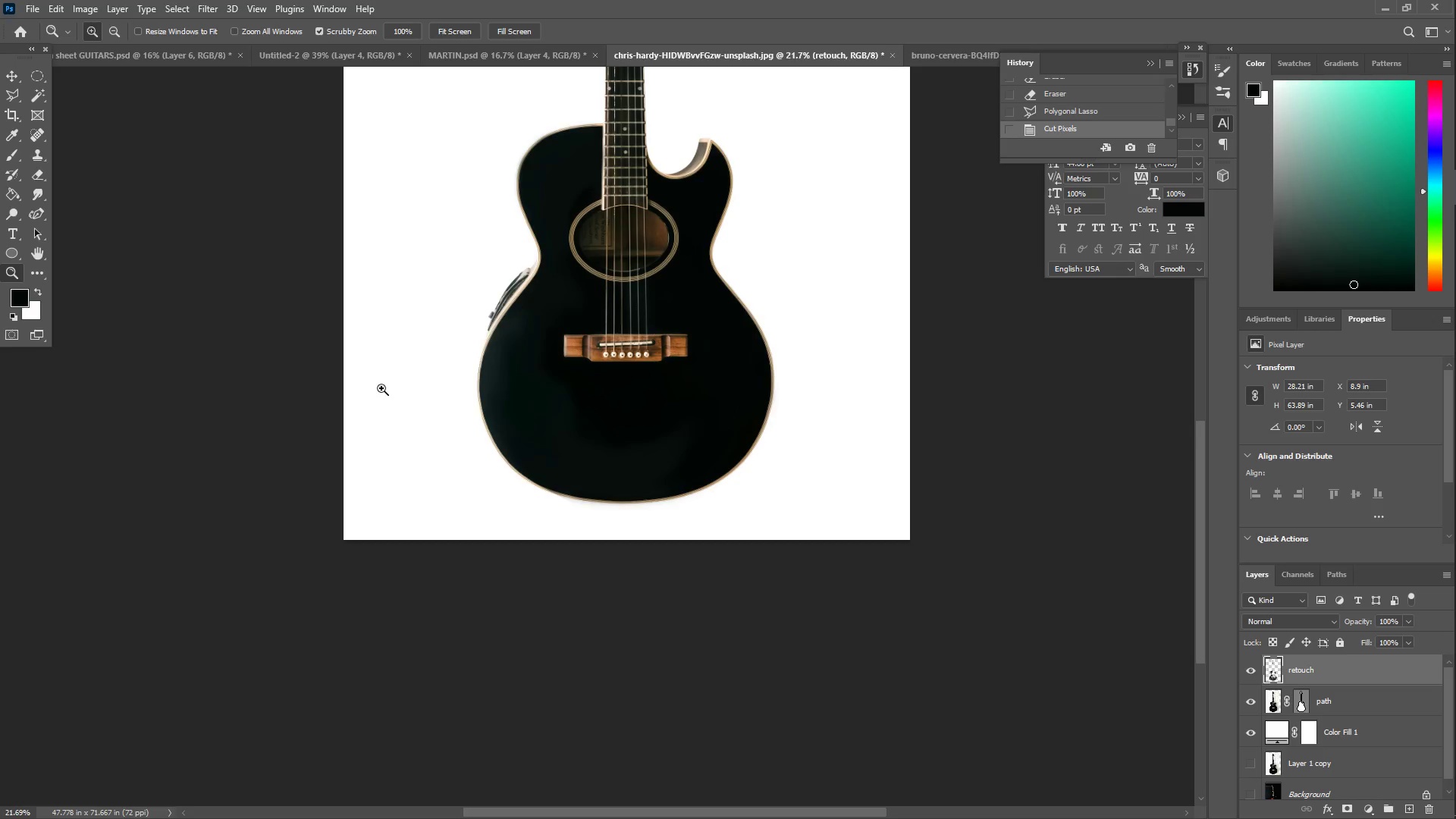 
left_click_drag(start_coordinate=[389, 390], to_coordinate=[417, 377])
 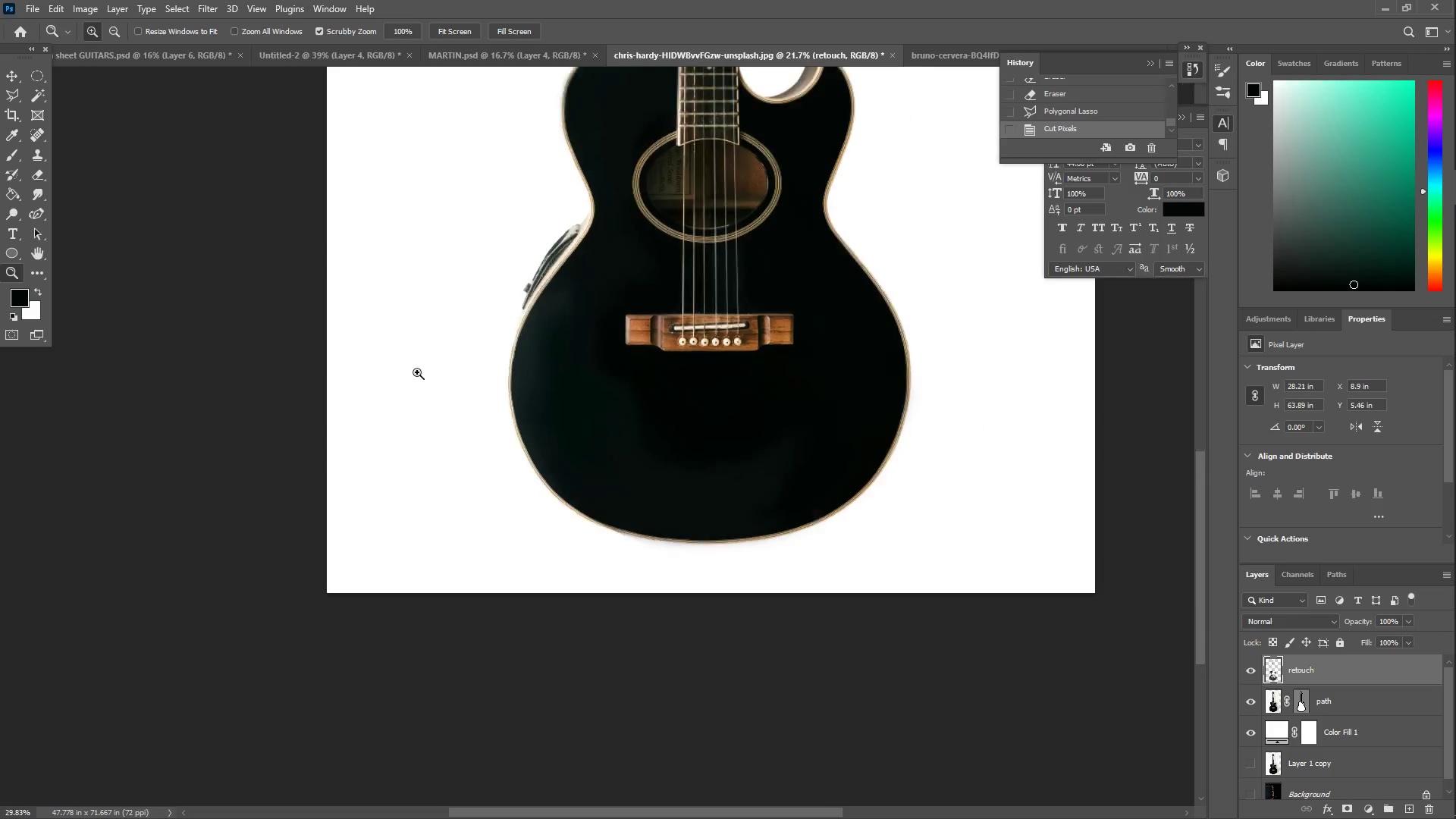 
hold_key(key=Space, duration=0.69)
 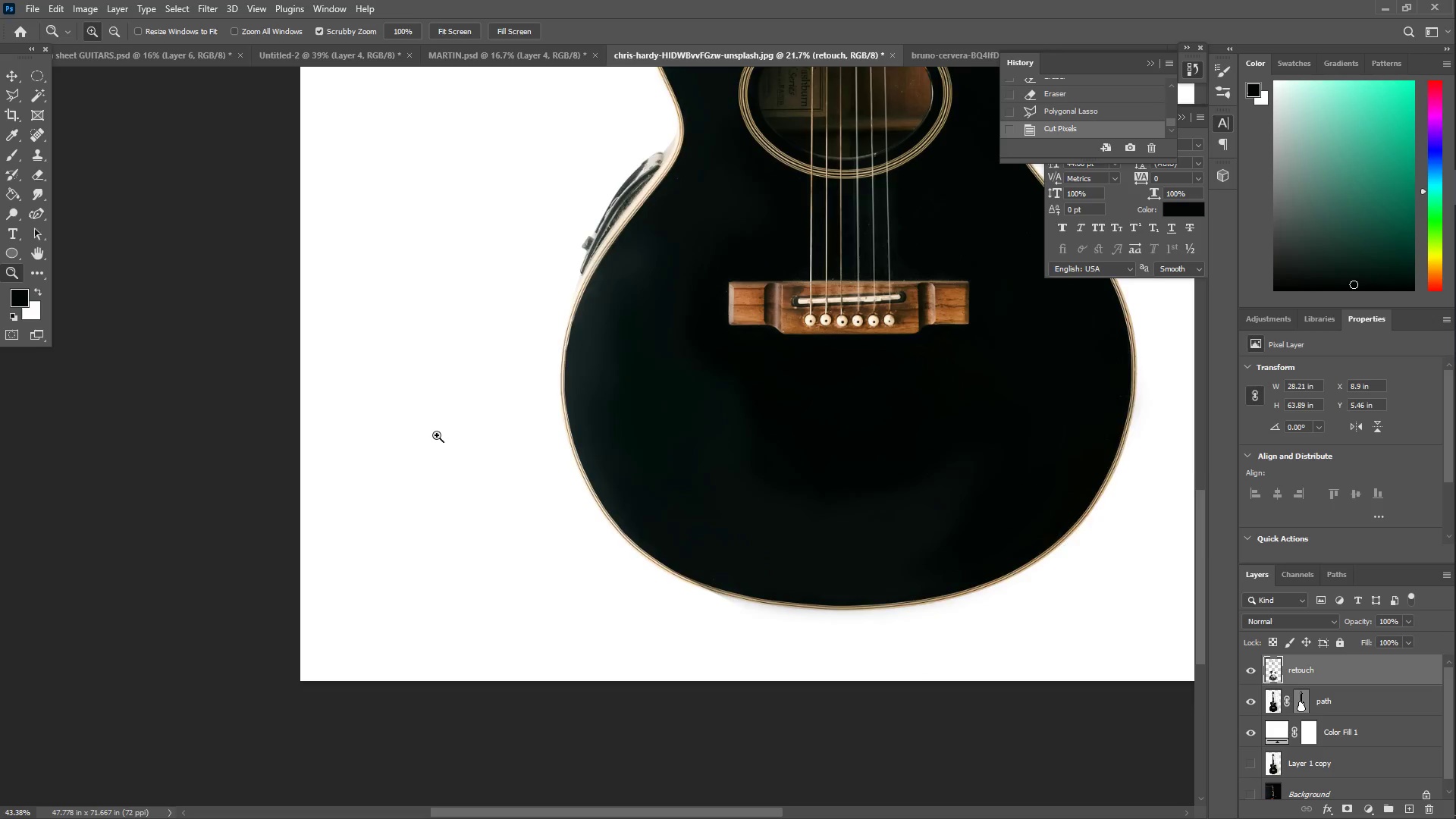 
left_click([438, 435])
 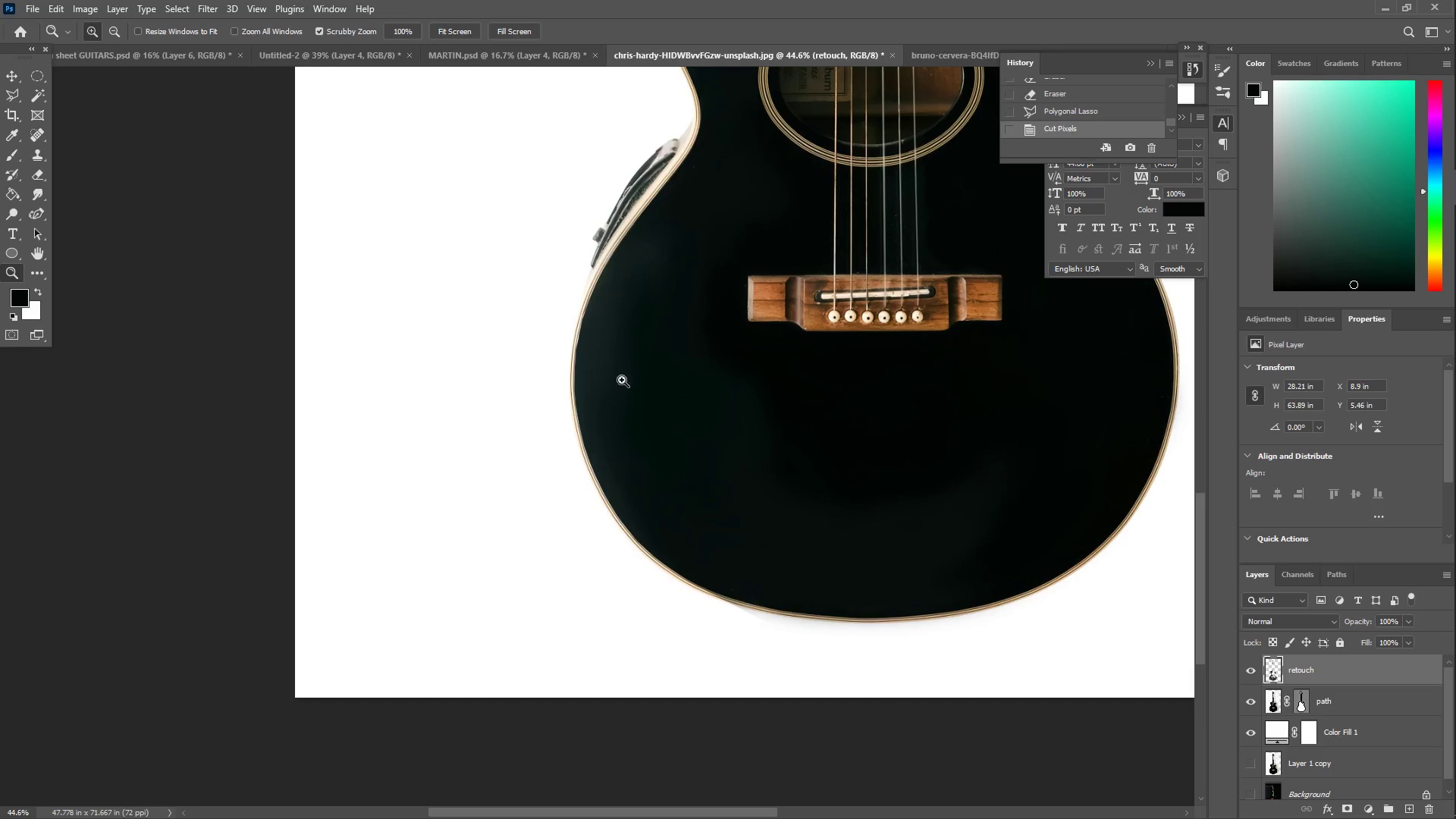 
hold_key(key=Space, duration=22.84)
 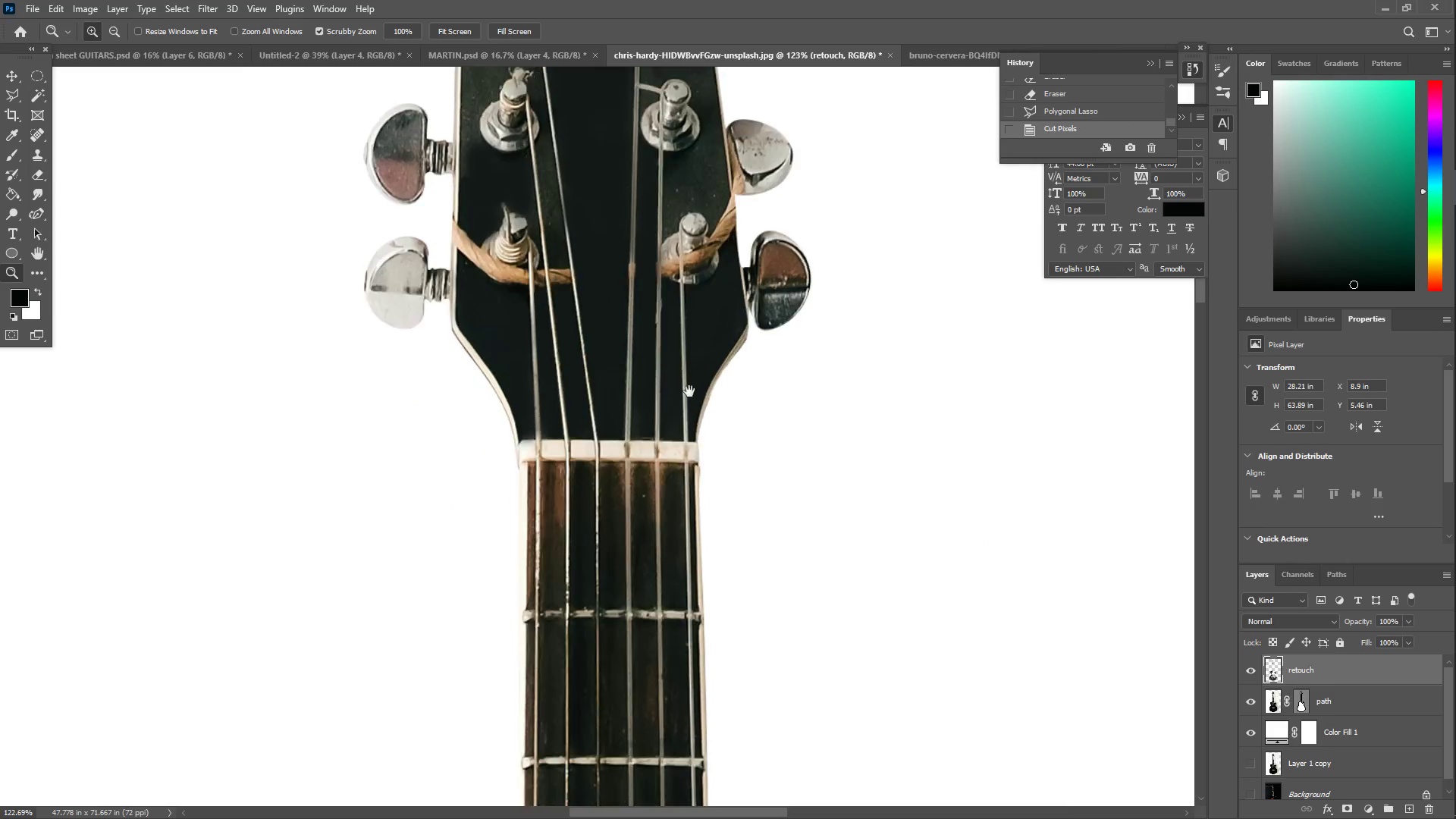 
left_click_drag(start_coordinate=[675, 365], to_coordinate=[445, 479])
 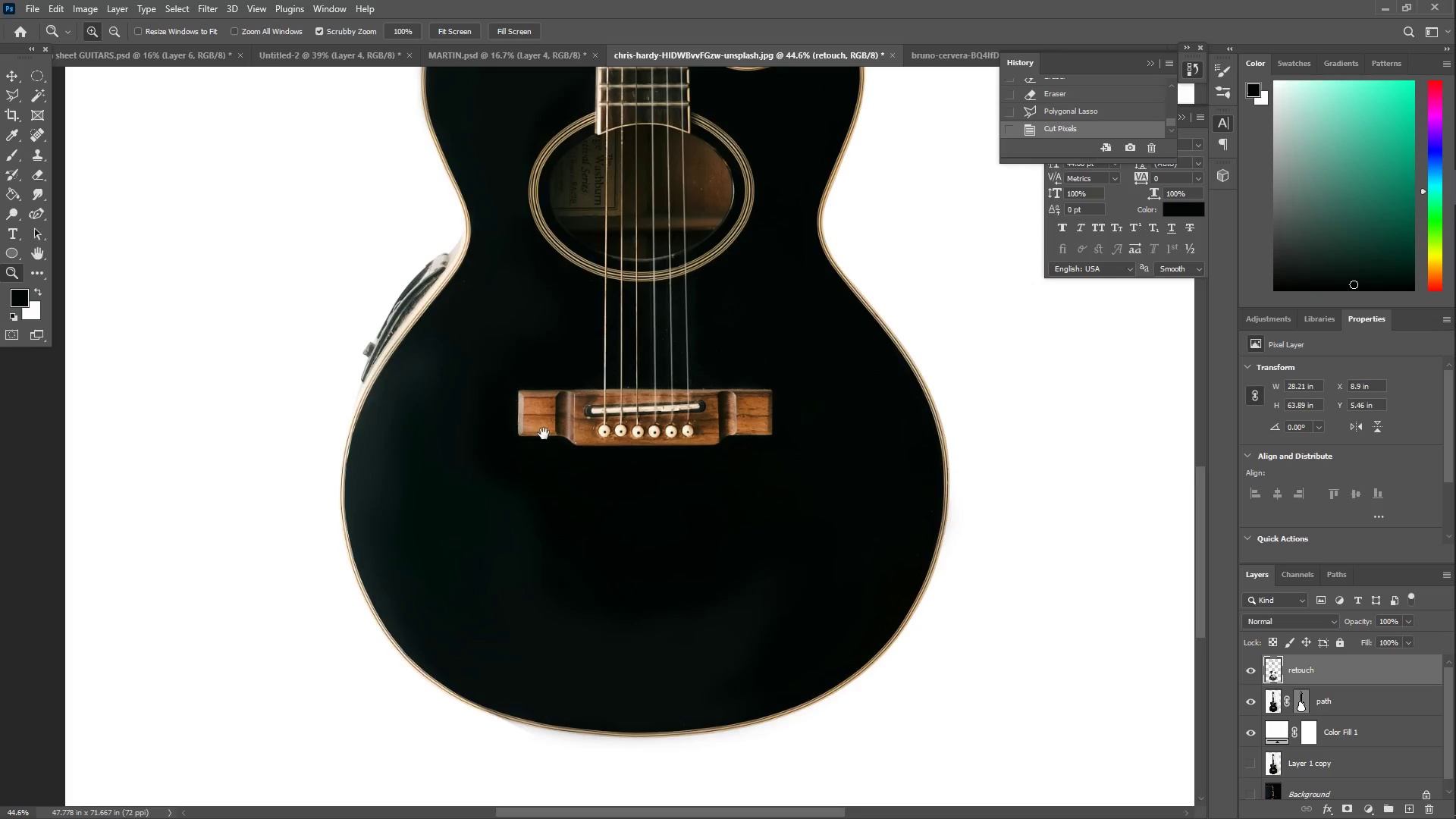 
left_click_drag(start_coordinate=[542, 425], to_coordinate=[486, 495])
 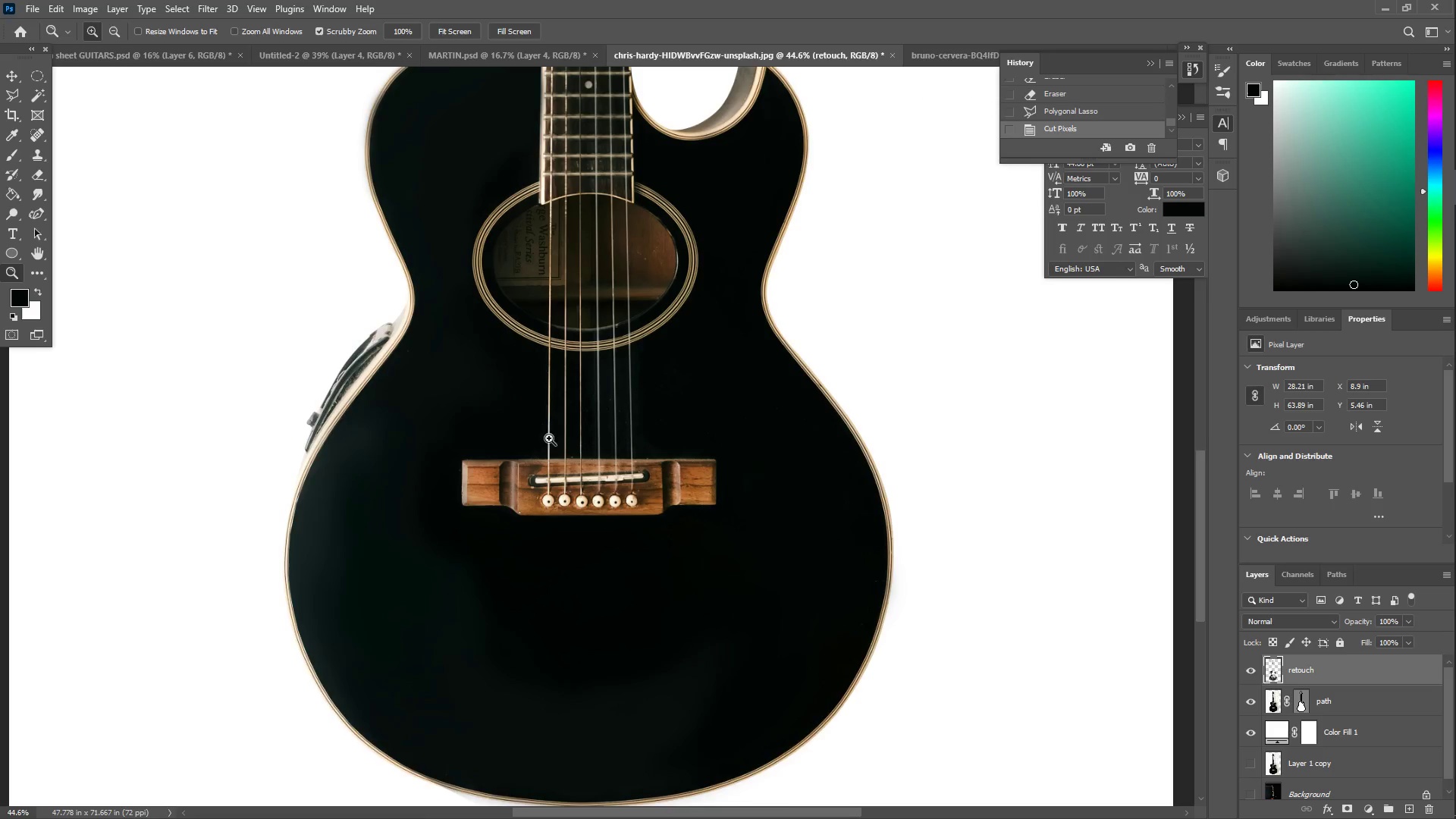 
left_click_drag(start_coordinate=[665, 428], to_coordinate=[615, 415])
 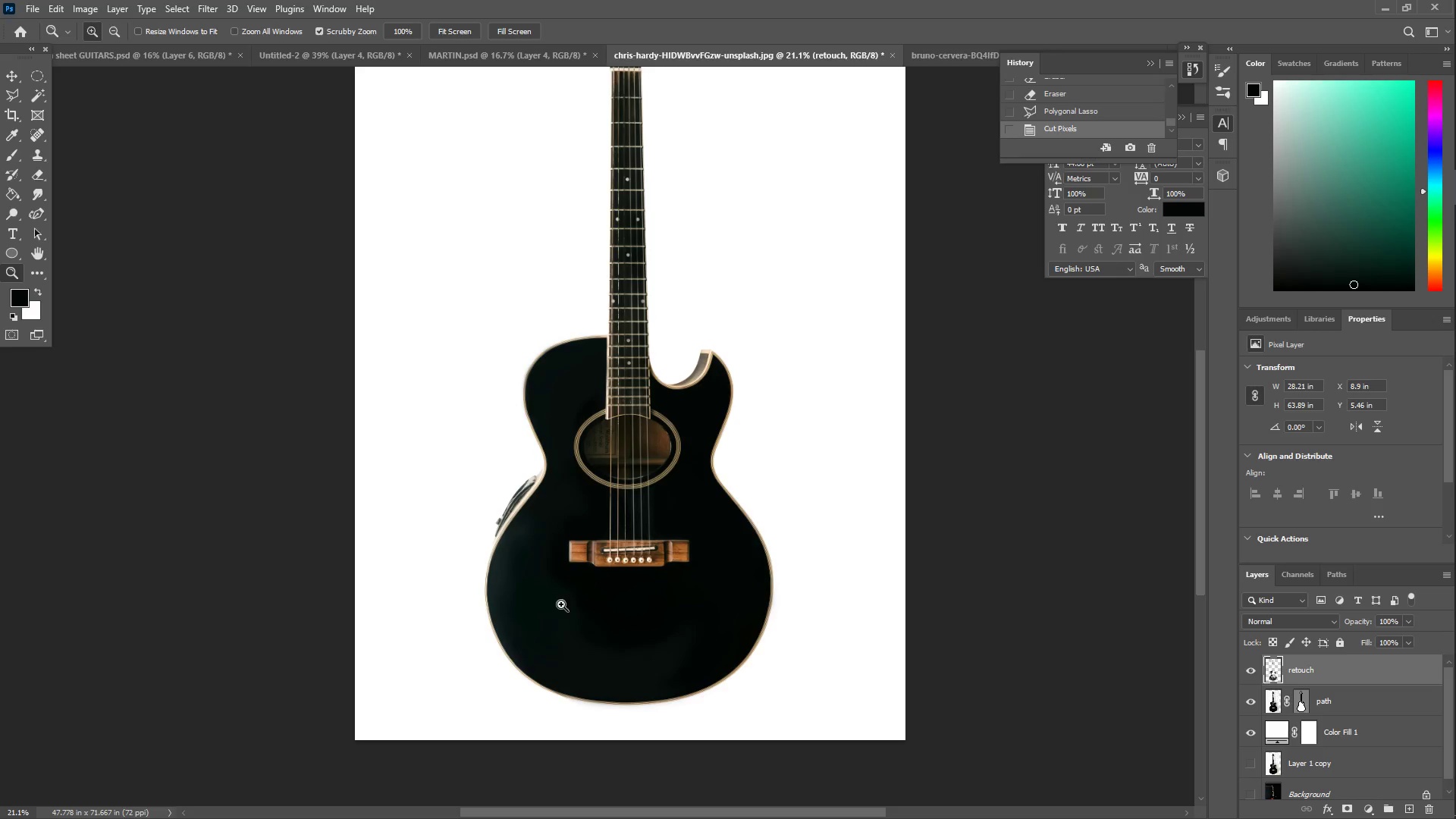 
scroll: coordinate [619, 575], scroll_direction: up, amount: 30.0
 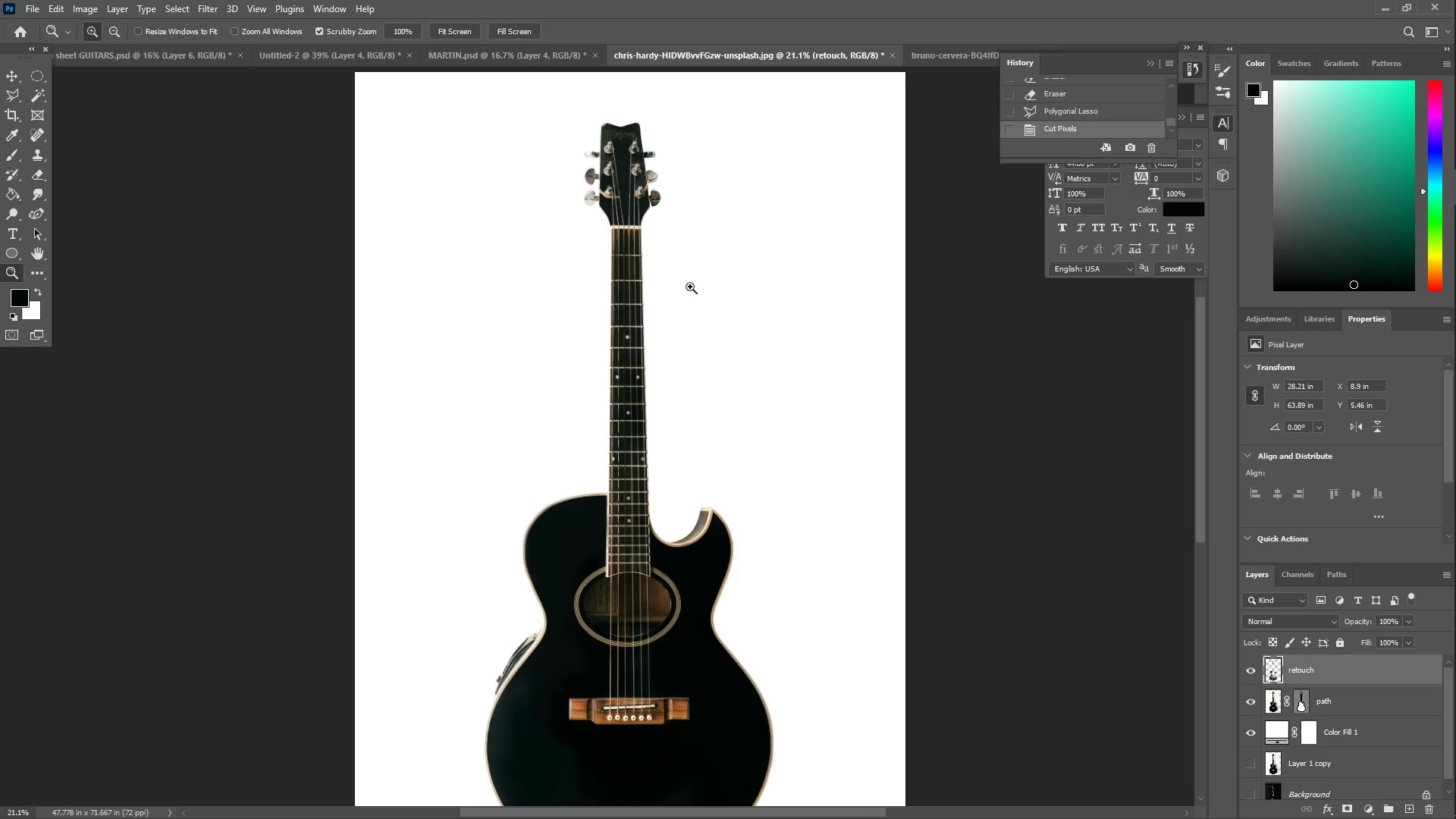 
left_click_drag(start_coordinate=[661, 254], to_coordinate=[723, 216])
 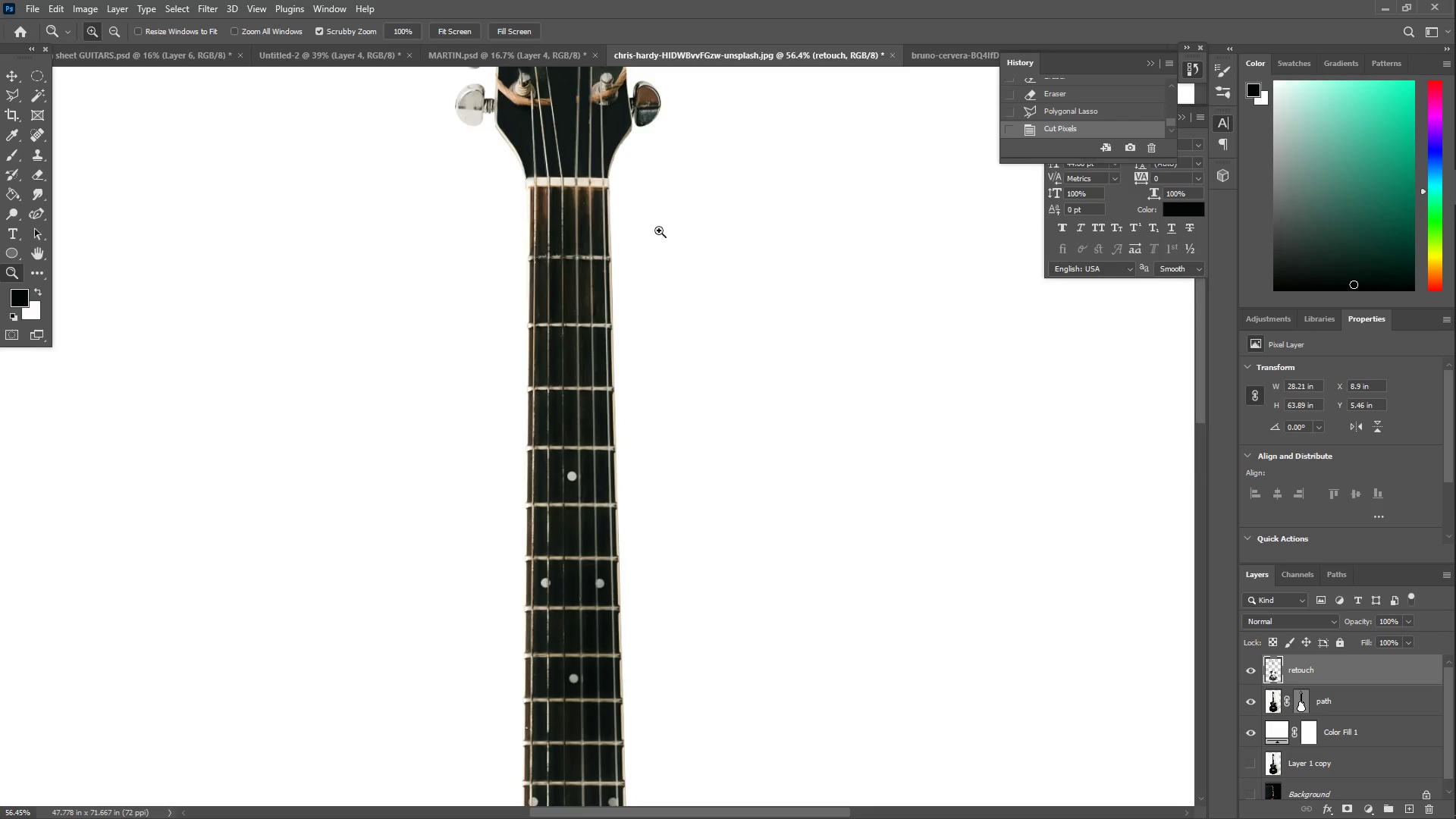 
scroll: coordinate [653, 221], scroll_direction: up, amount: 14.0
 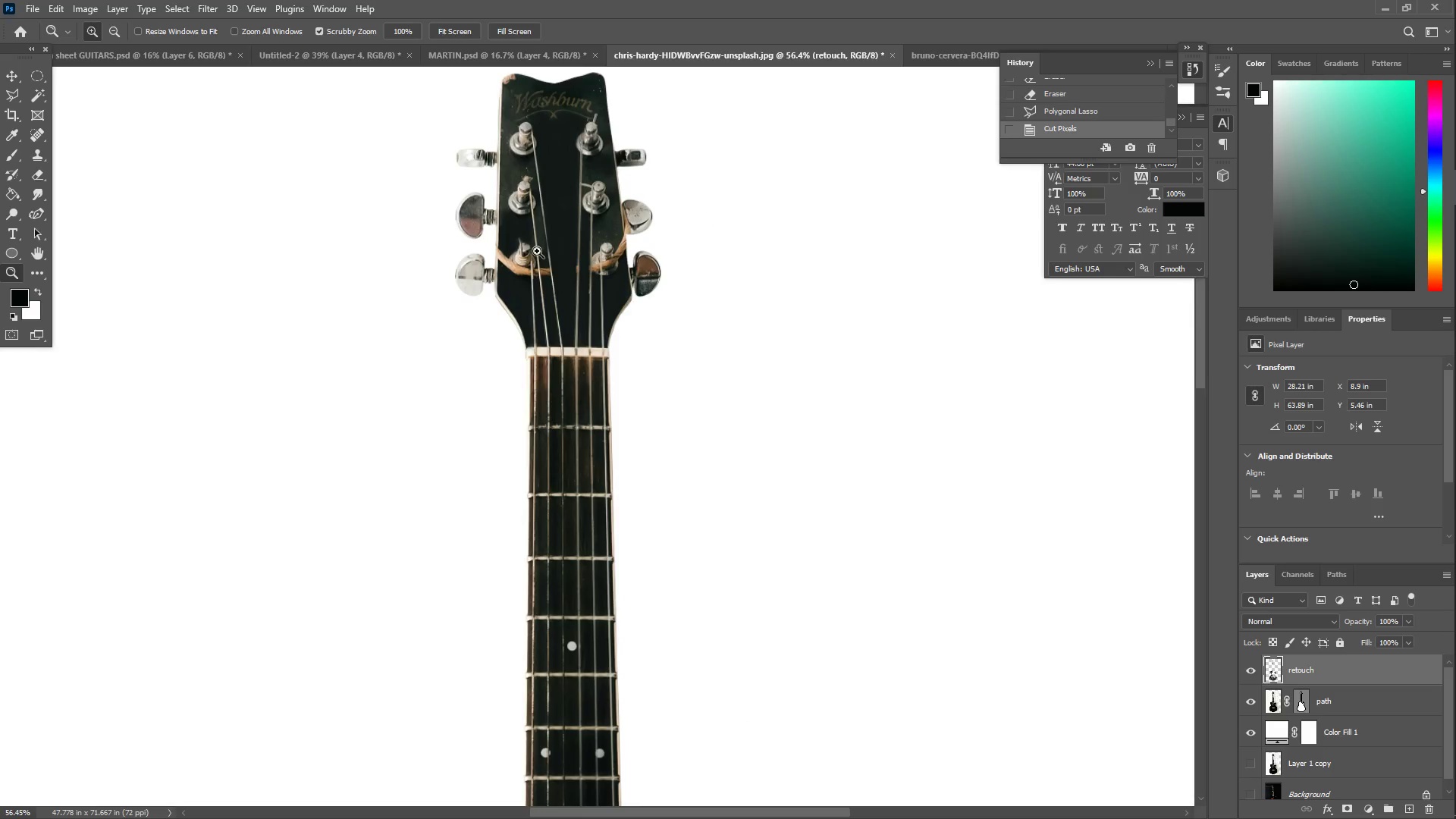 
left_click_drag(start_coordinate=[565, 218], to_coordinate=[635, 232])
 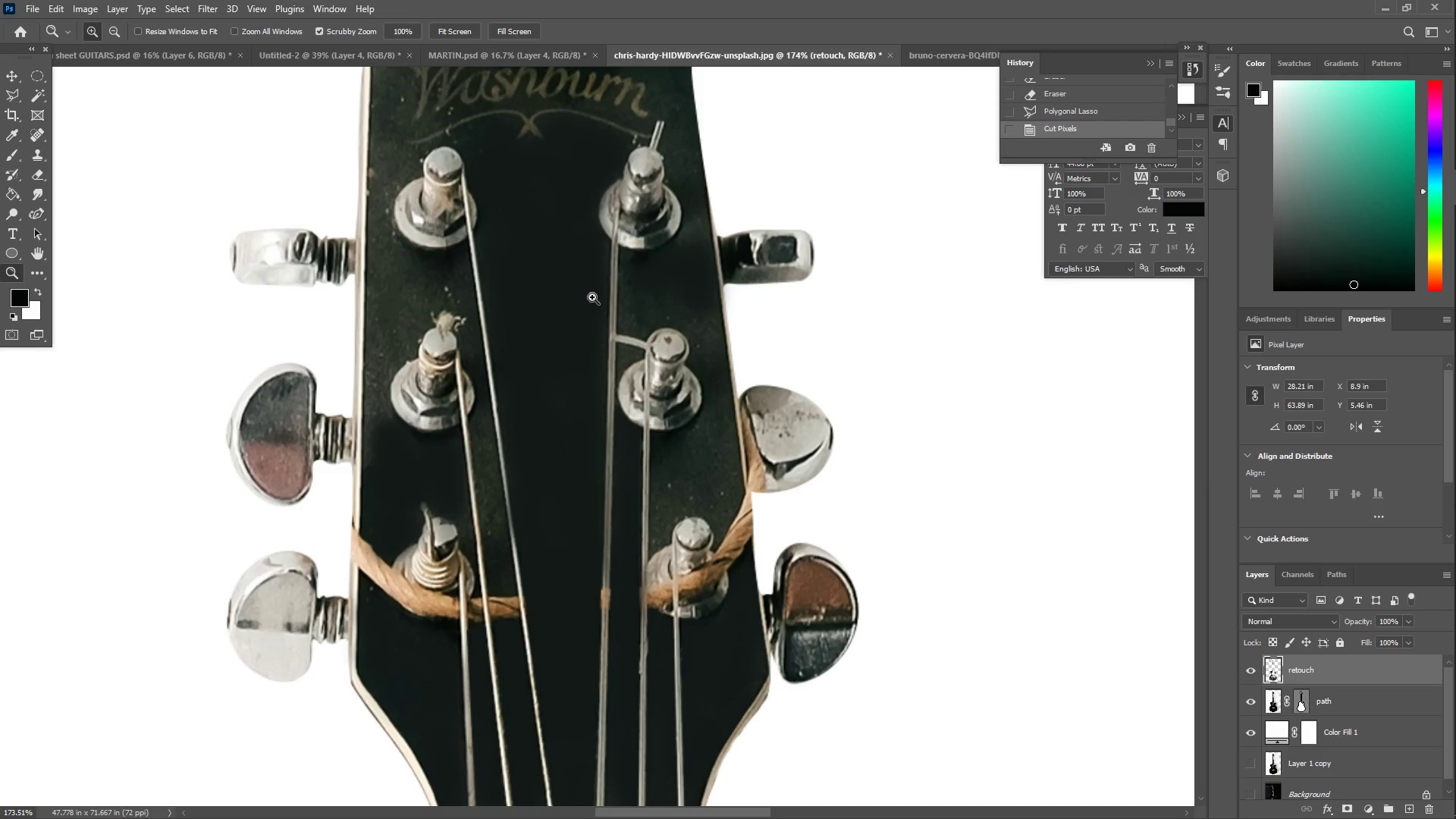 
scroll: coordinate [541, 237], scroll_direction: up, amount: 6.0
 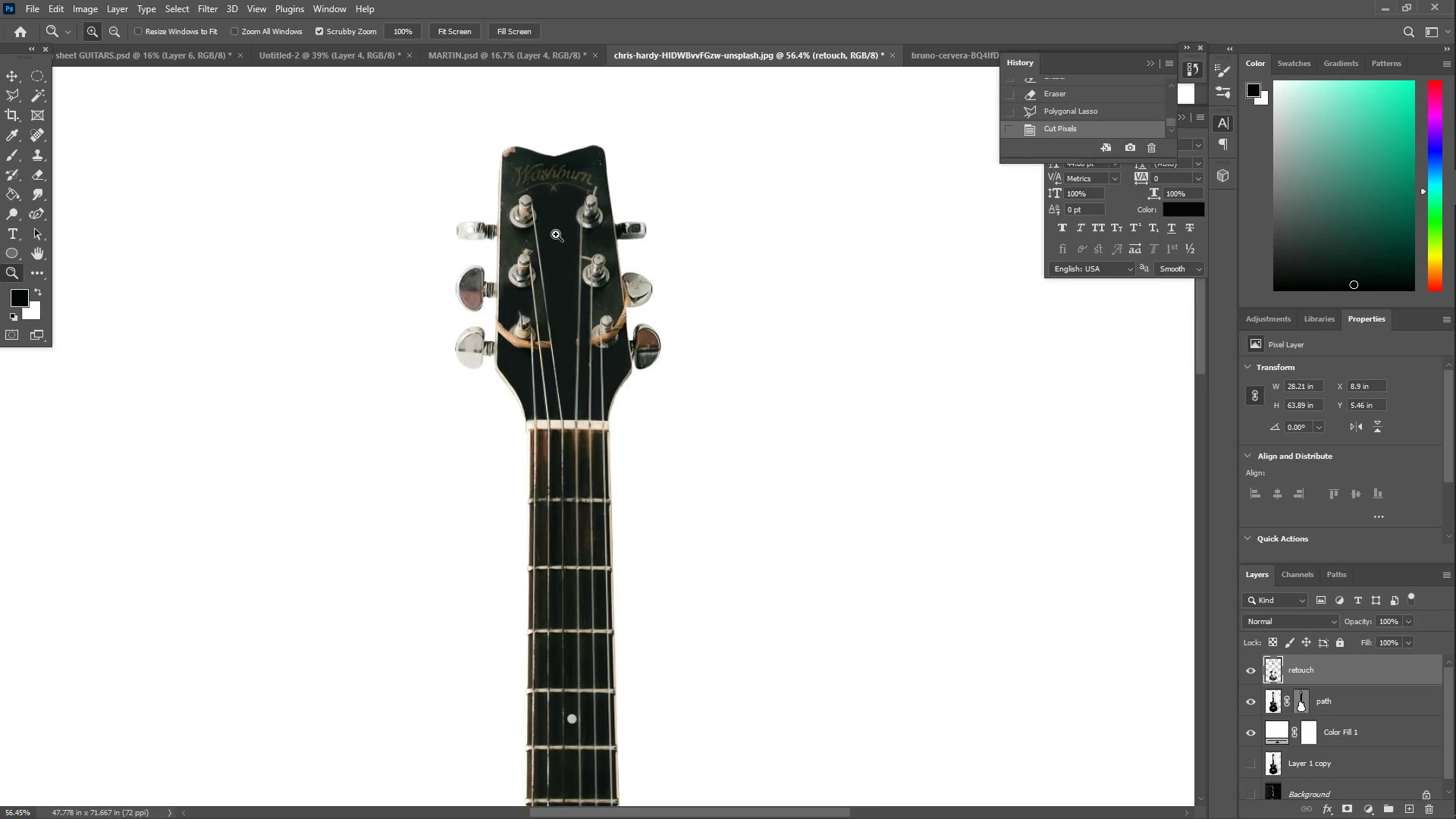 
scroll: coordinate [525, 406], scroll_direction: down, amount: 12.0
 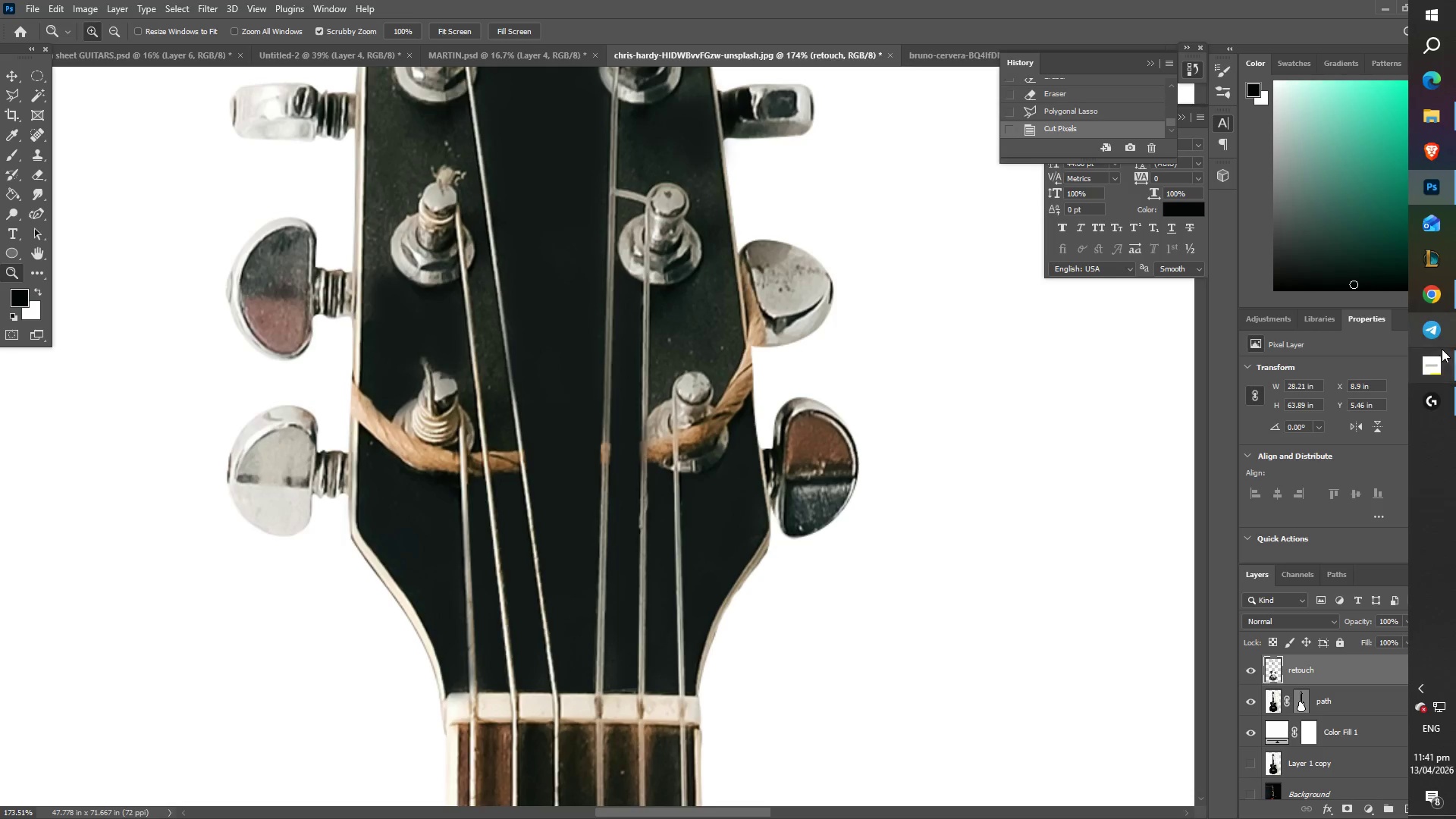 
key(Z)
 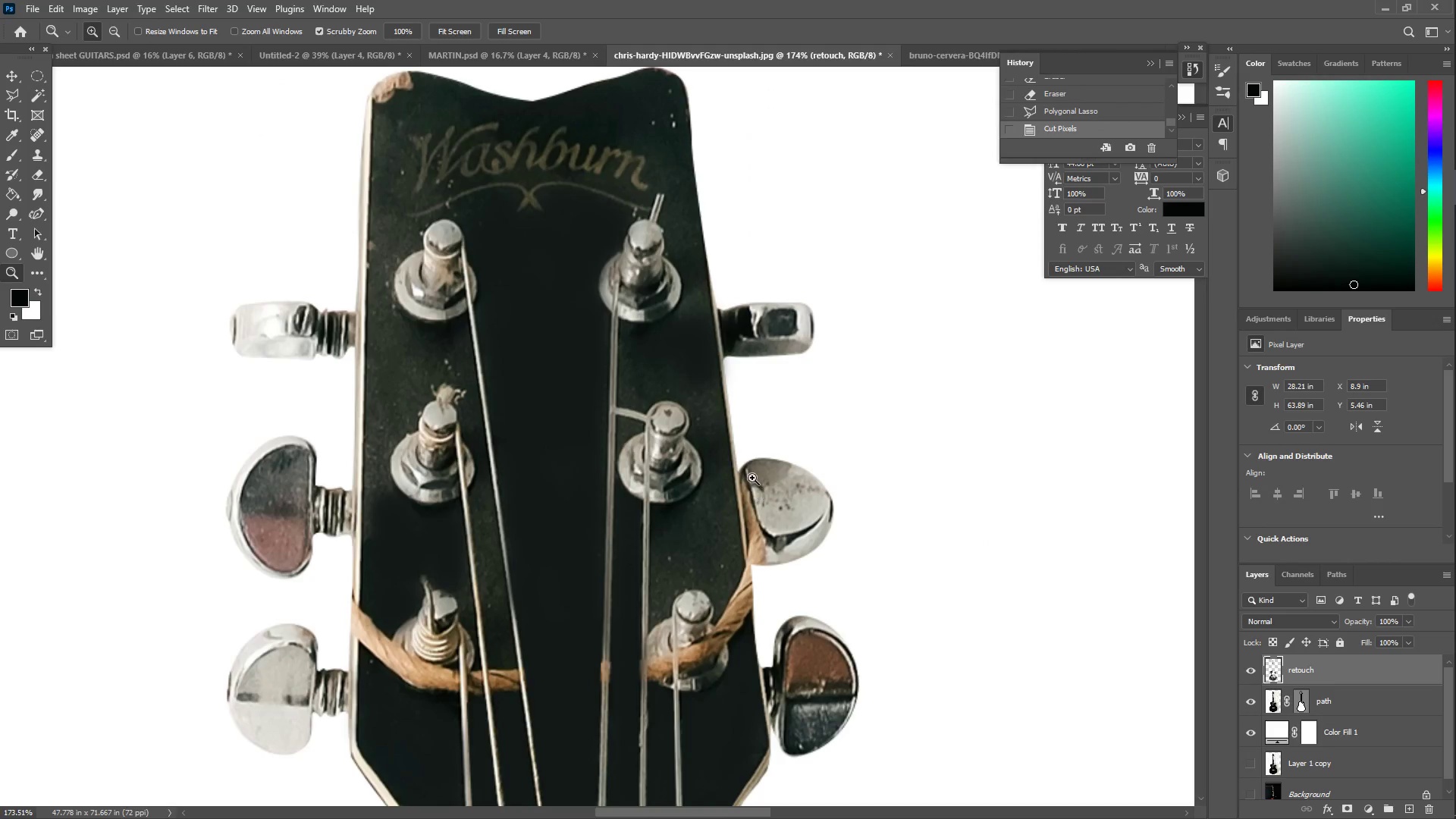 
left_click_drag(start_coordinate=[739, 473], to_coordinate=[711, 477])
 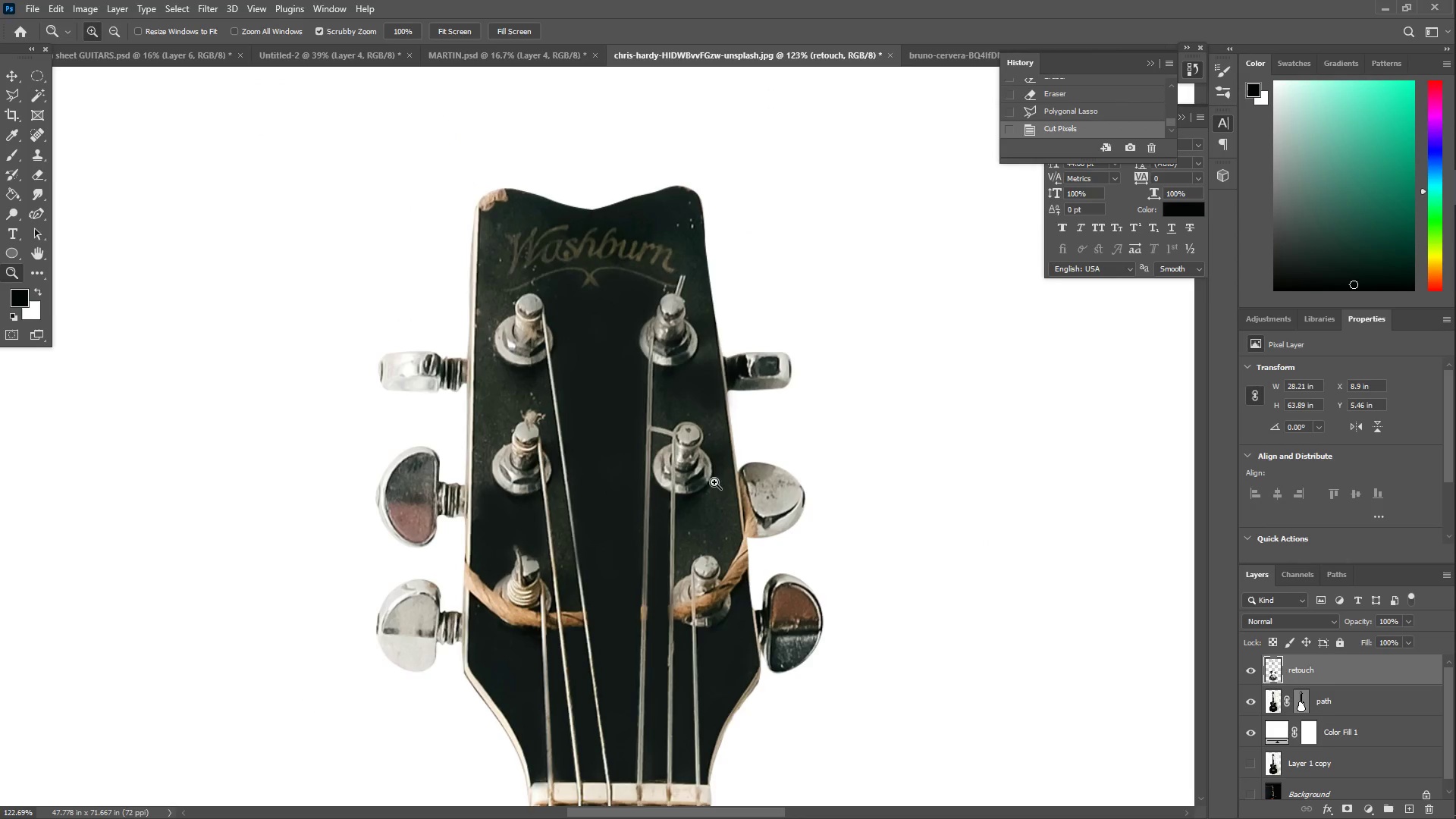 
scroll: coordinate [584, 422], scroll_direction: up, amount: 18.0
 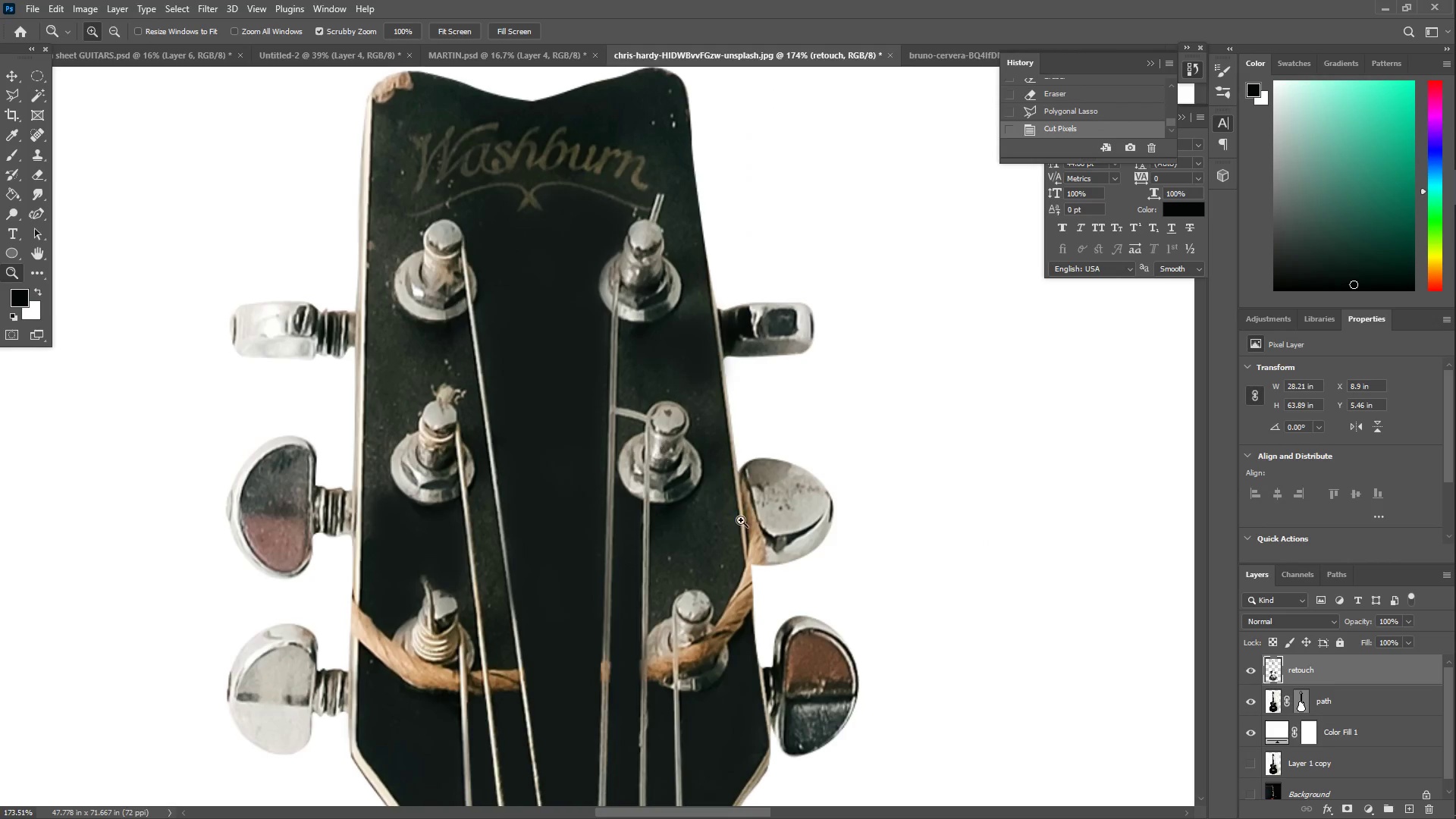 
hold_key(key=Space, duration=1.5)
 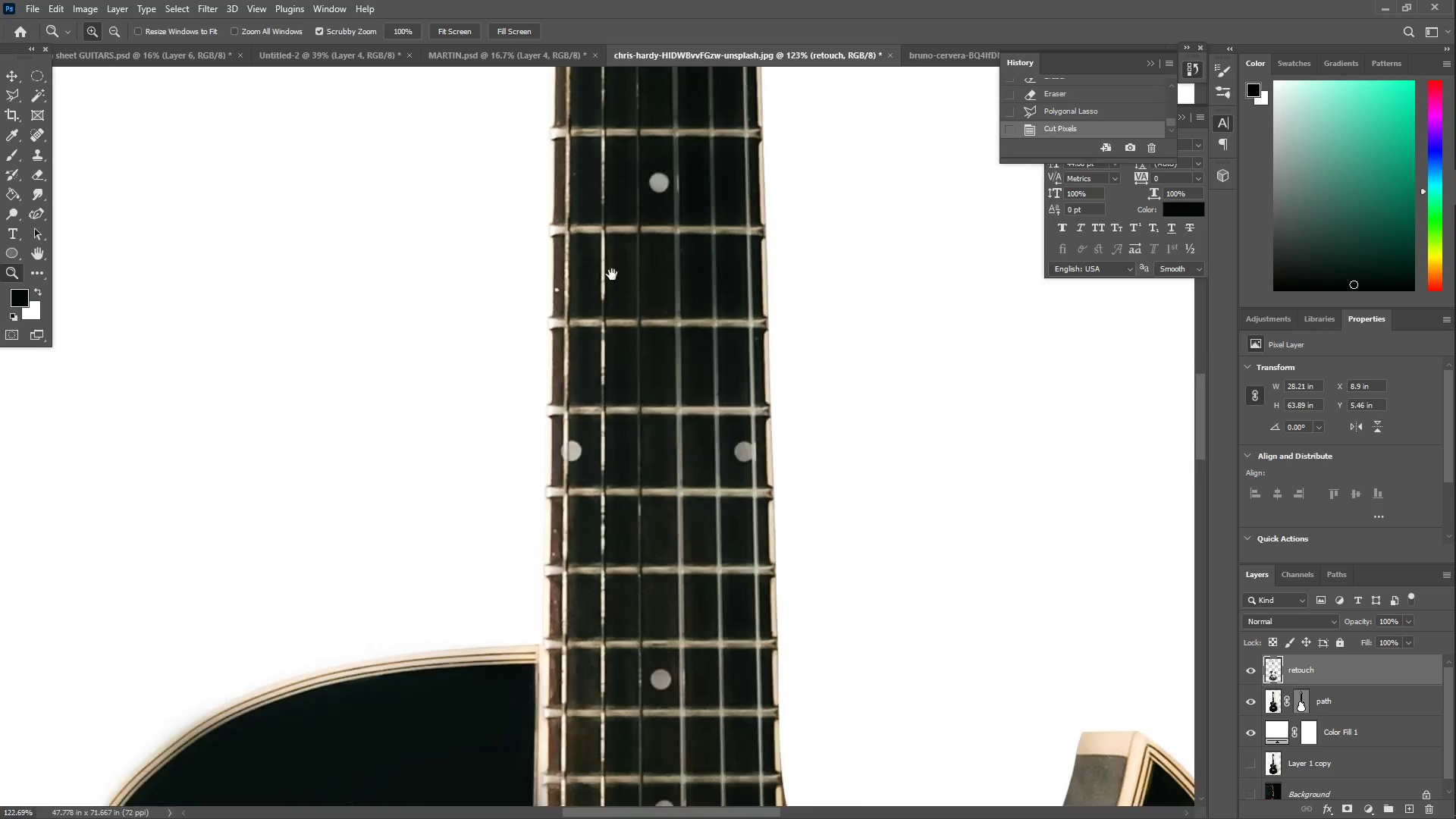 
left_click_drag(start_coordinate=[687, 554], to_coordinate=[676, 281])
 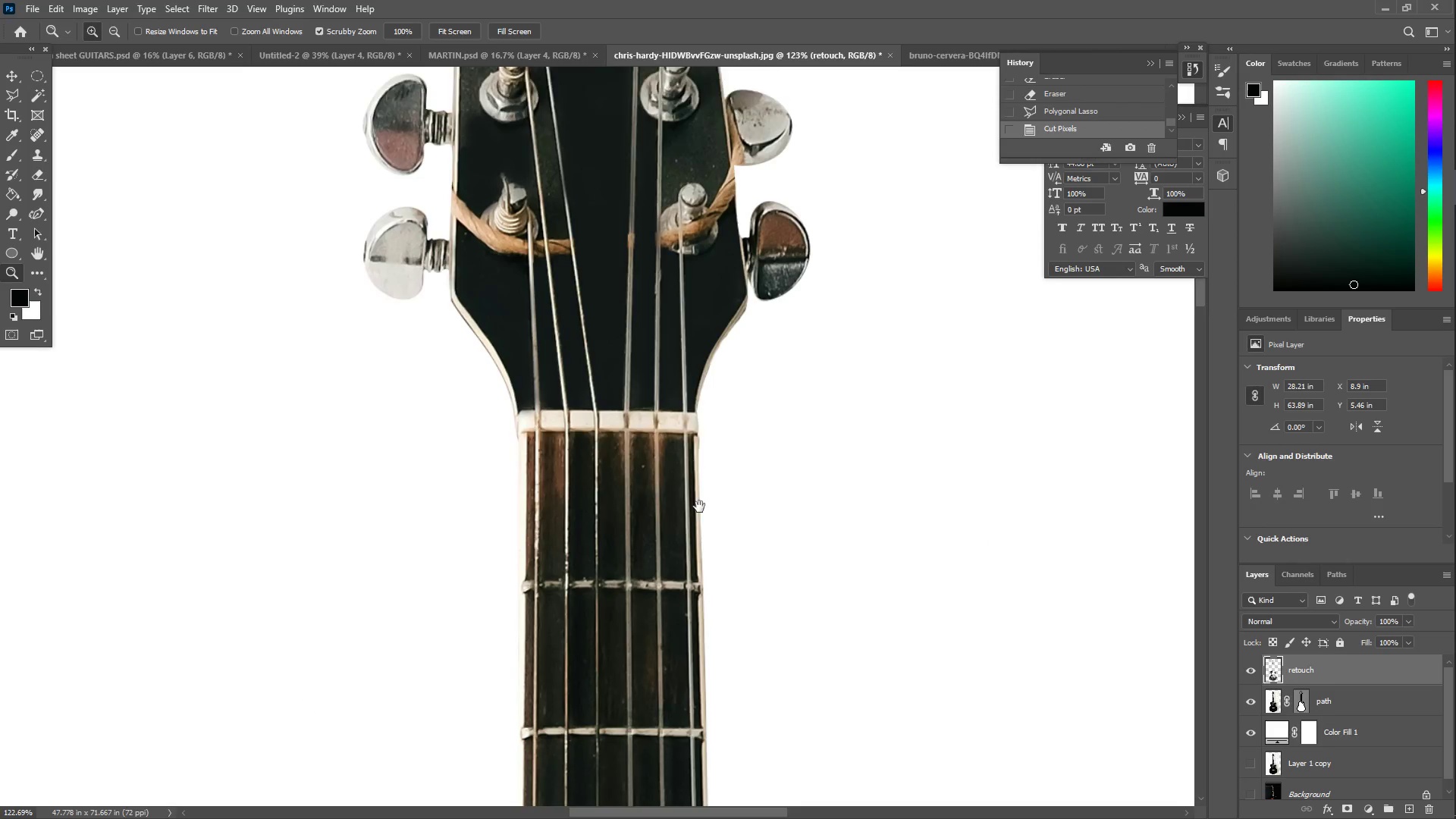 
left_click_drag(start_coordinate=[683, 491], to_coordinate=[691, 306])
 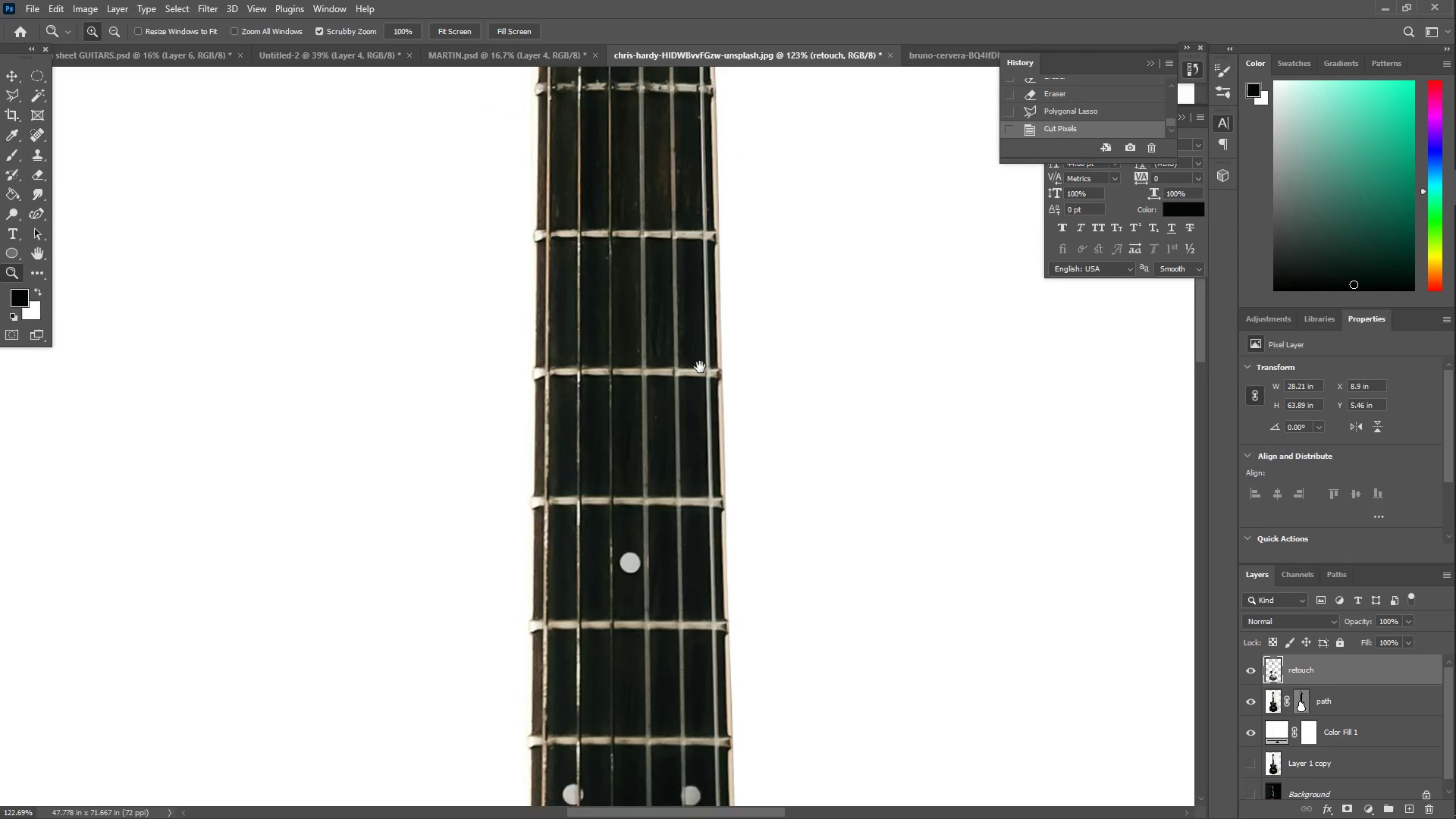 
left_click_drag(start_coordinate=[678, 384], to_coordinate=[736, 201])
 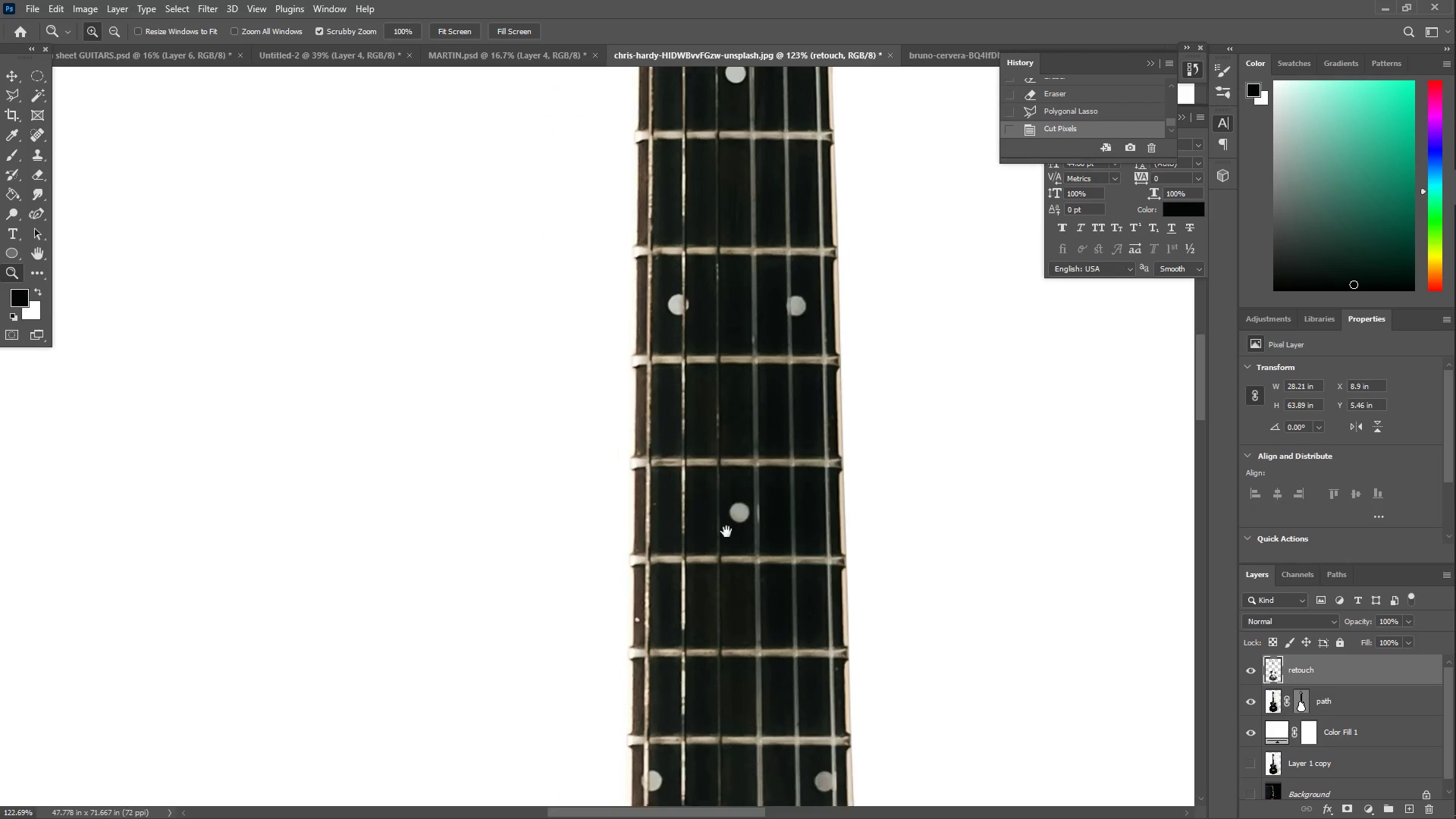 
left_click_drag(start_coordinate=[715, 558], to_coordinate=[574, 320])
 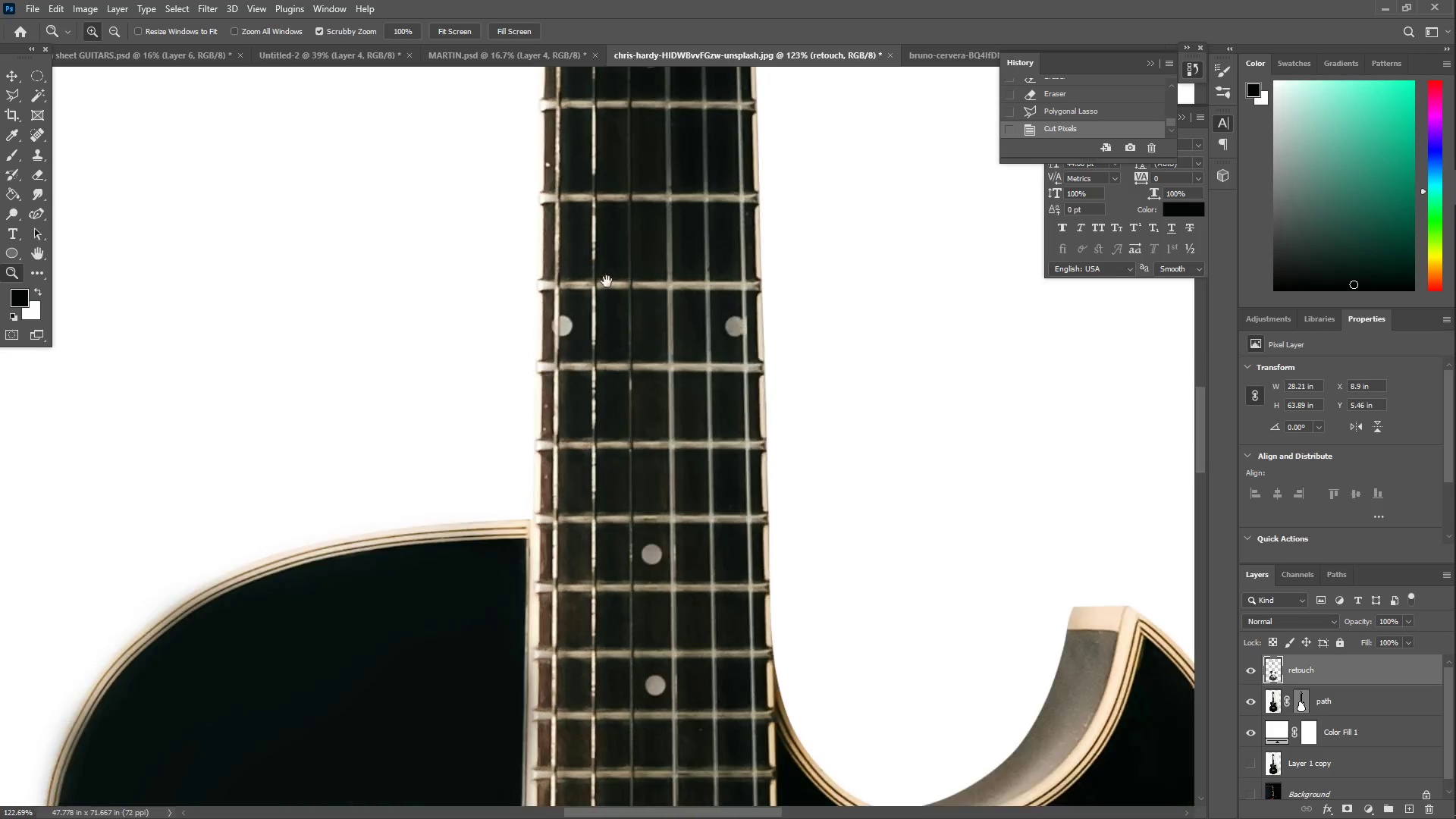 
hold_key(key=Space, duration=1.53)
 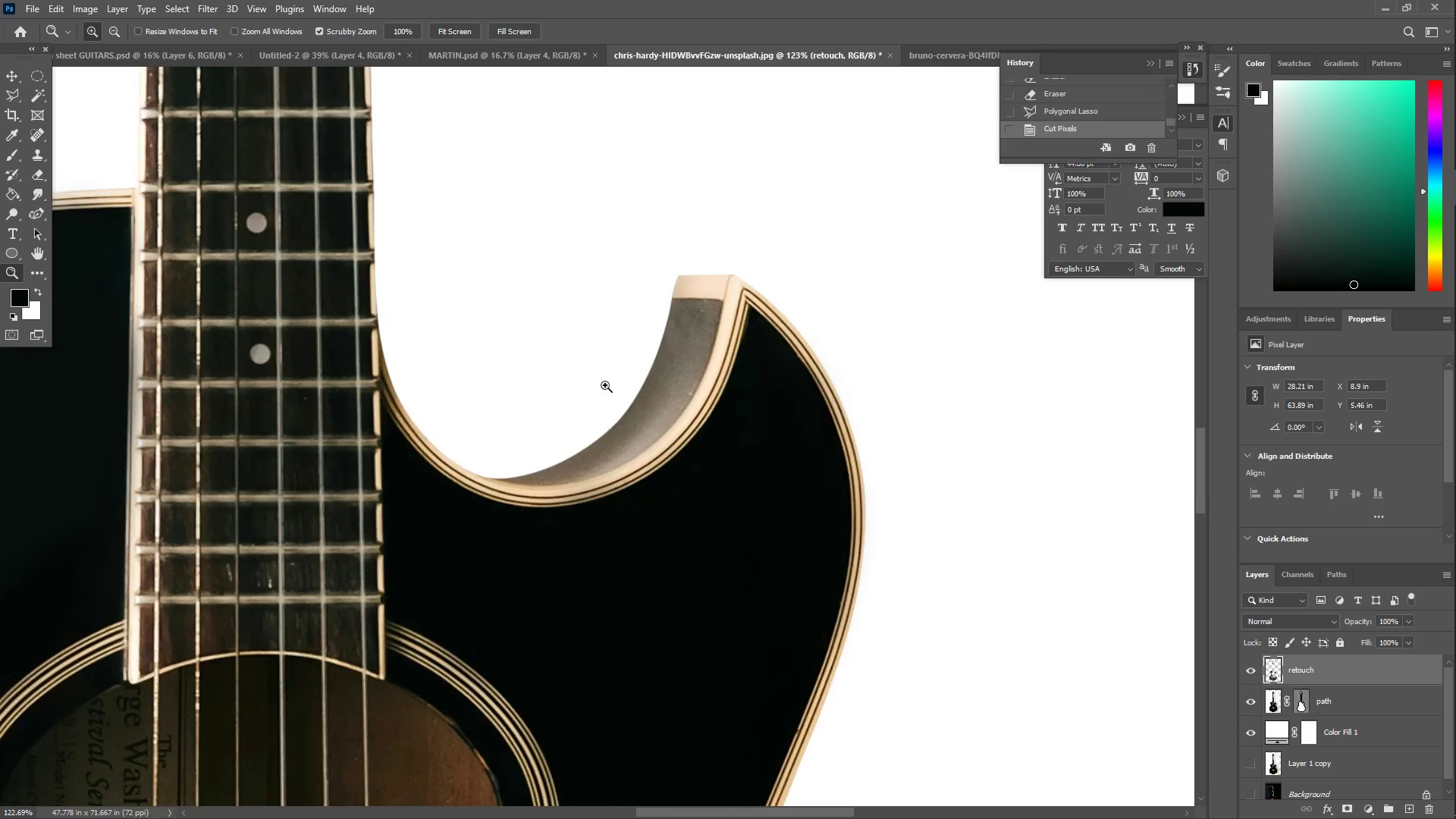 
left_click_drag(start_coordinate=[635, 532], to_coordinate=[613, 277])
 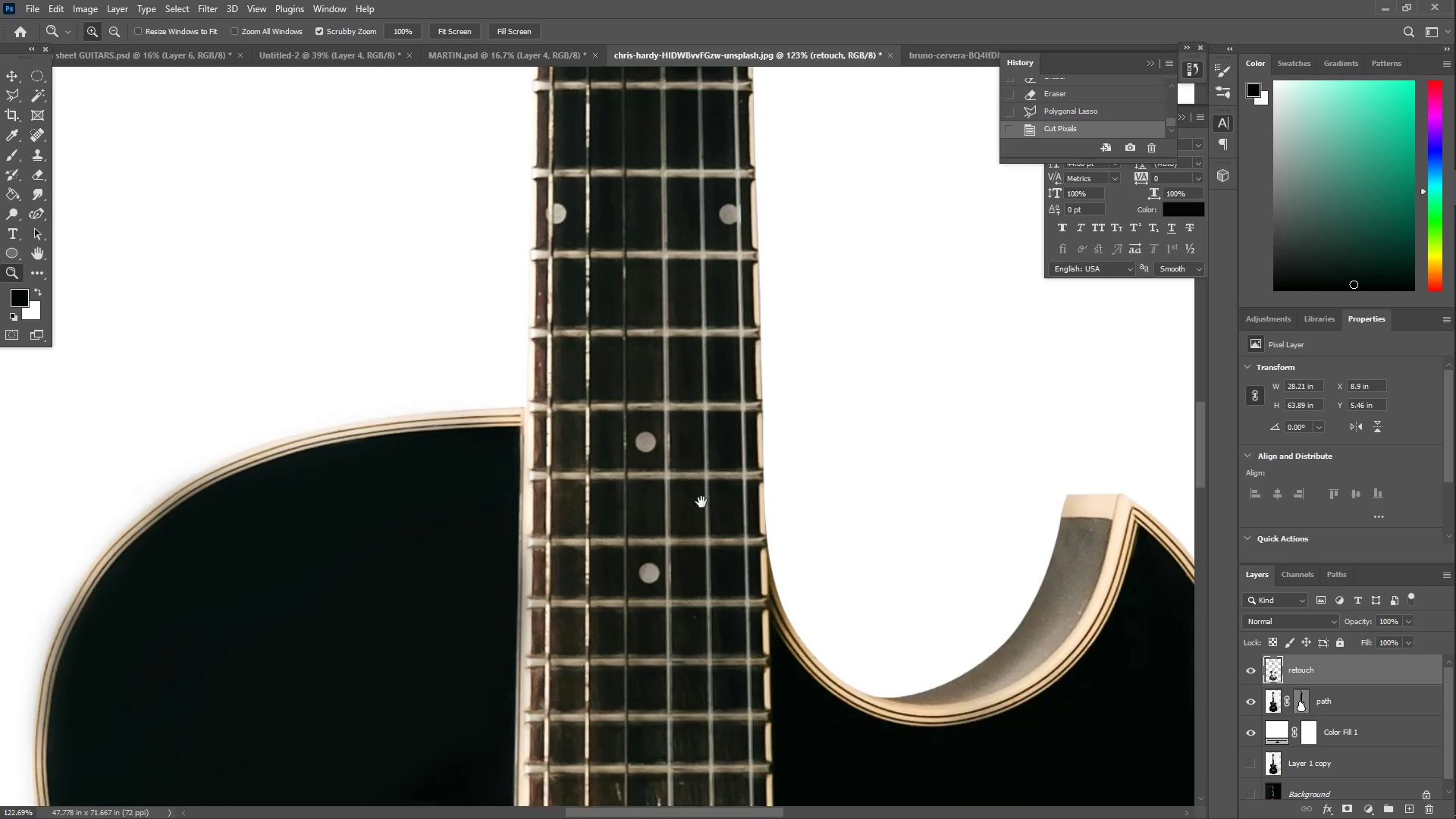 
left_click_drag(start_coordinate=[747, 535], to_coordinate=[529, 420])
 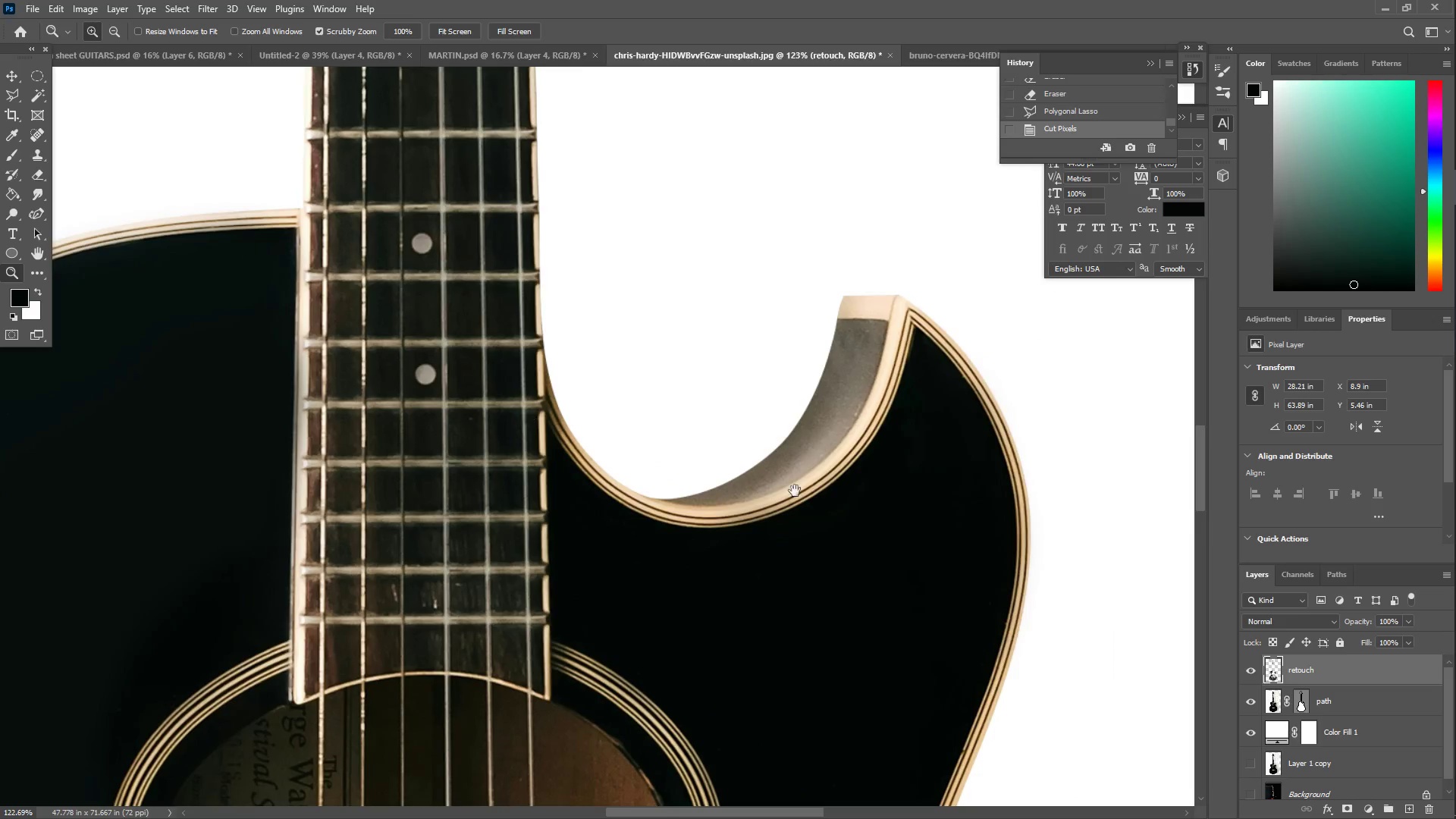 
left_click_drag(start_coordinate=[826, 491], to_coordinate=[661, 470])
 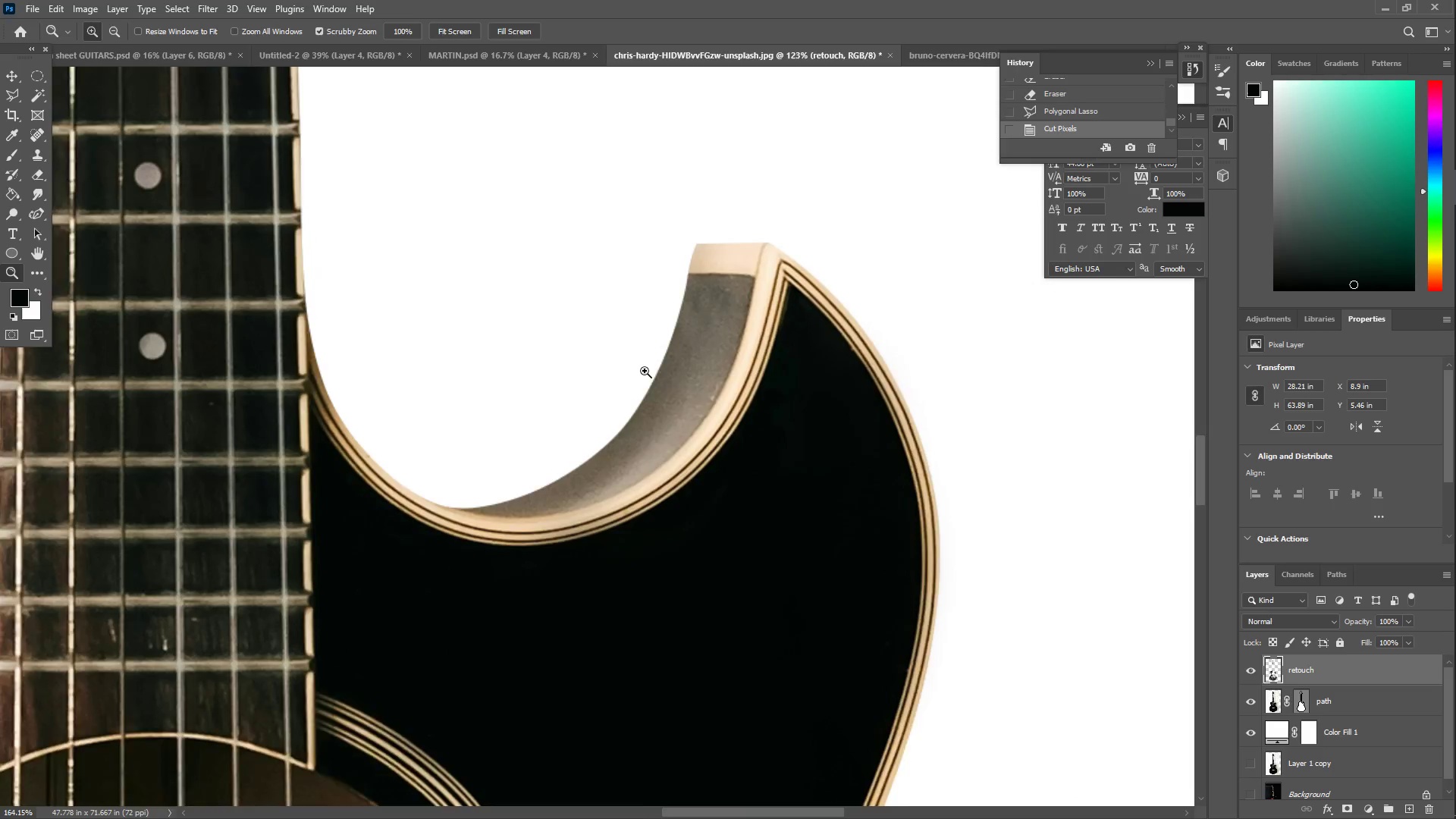 
hold_key(key=Space, duration=0.36)
 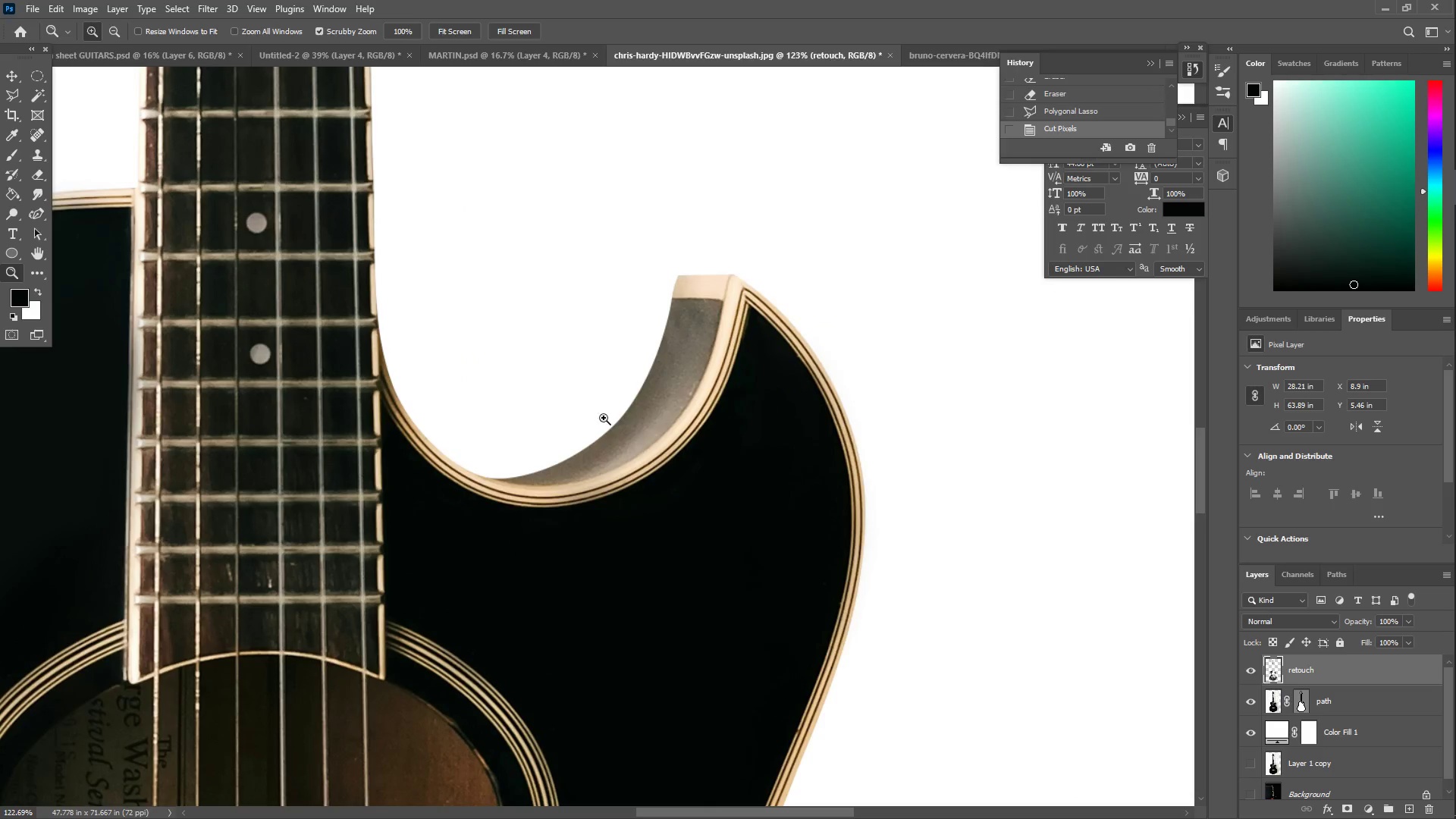 
key(Z)
 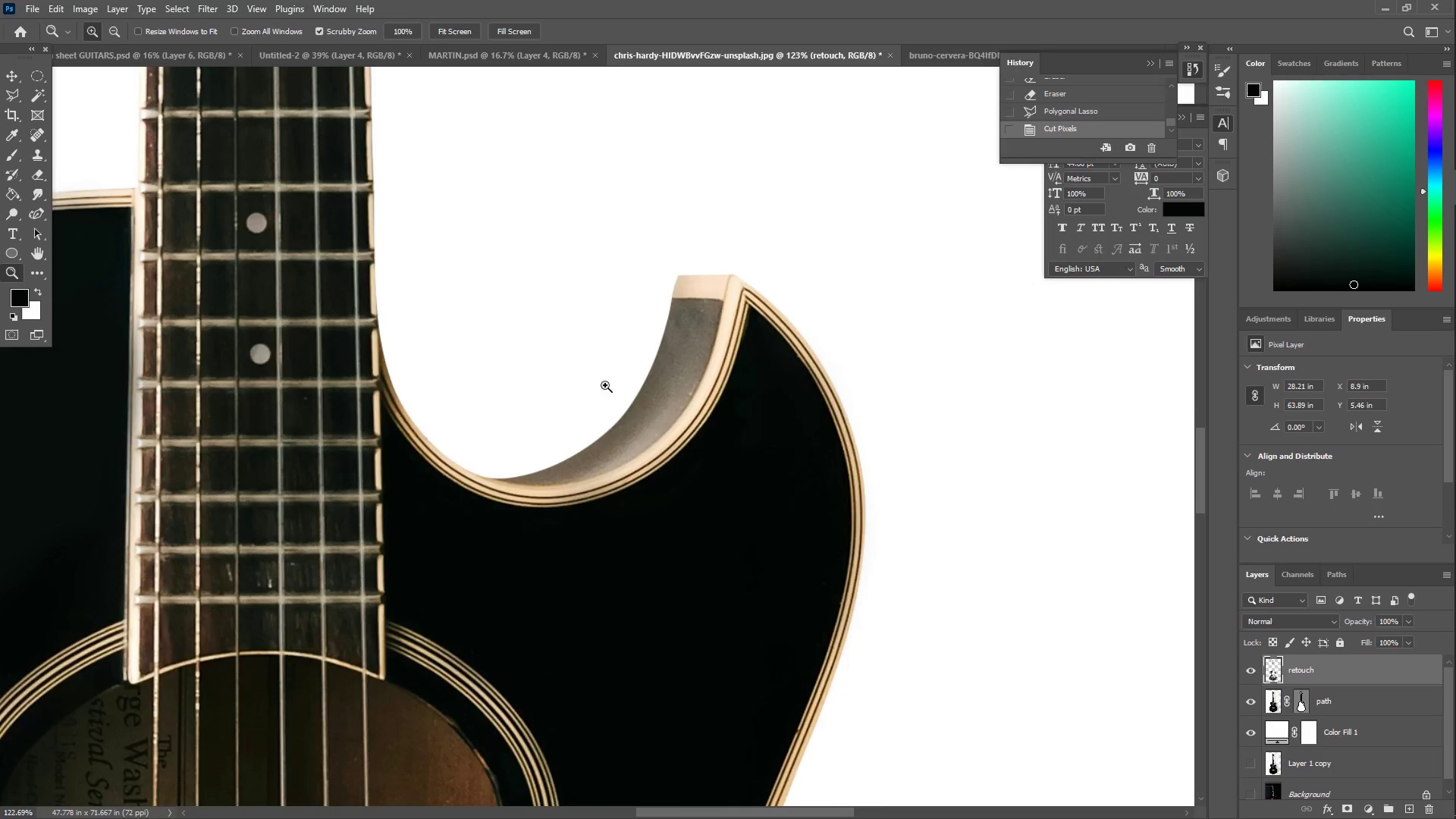 
left_click_drag(start_coordinate=[618, 378], to_coordinate=[582, 397])
 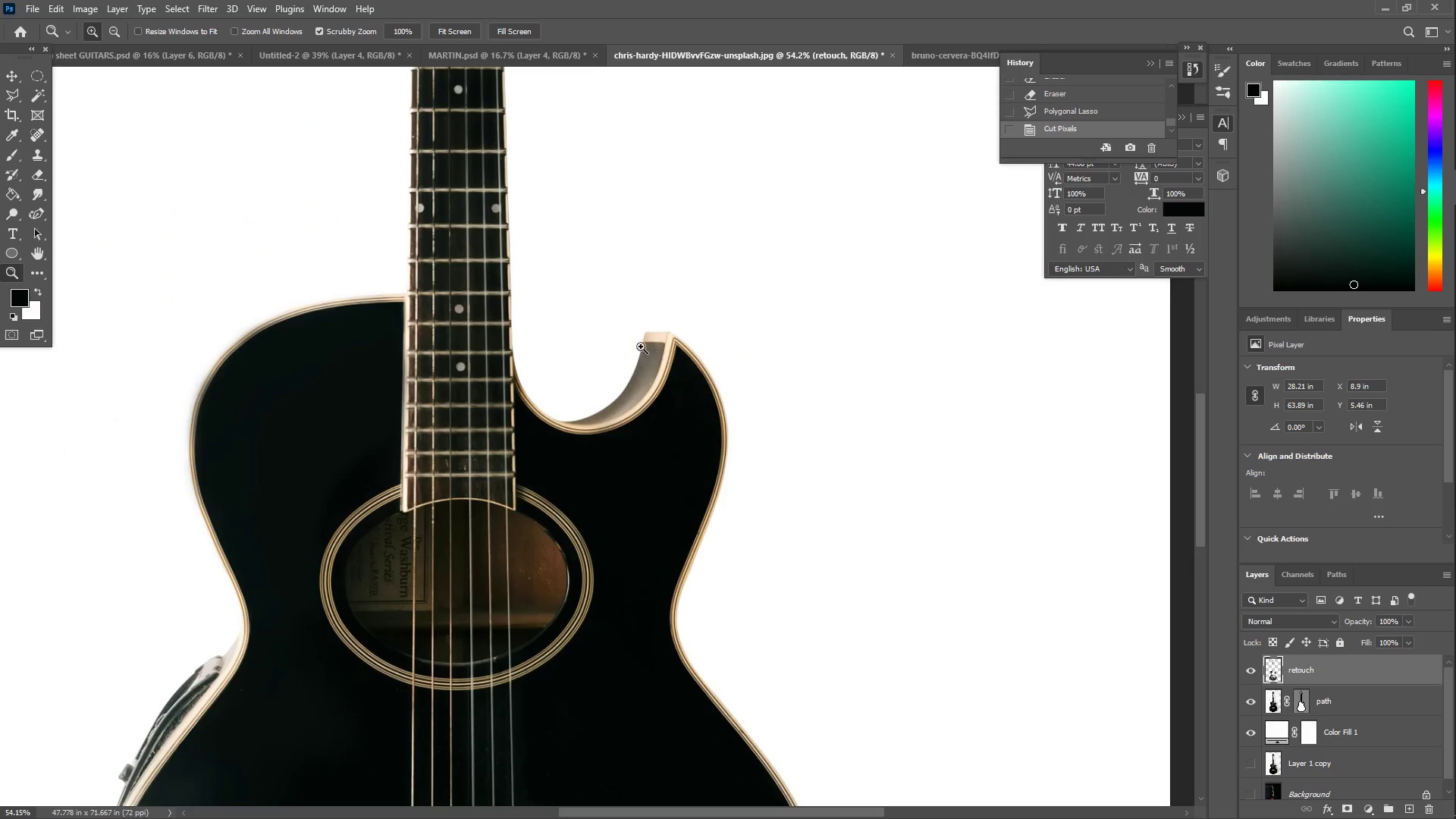 
scroll: coordinate [601, 449], scroll_direction: down, amount: 10.0
 